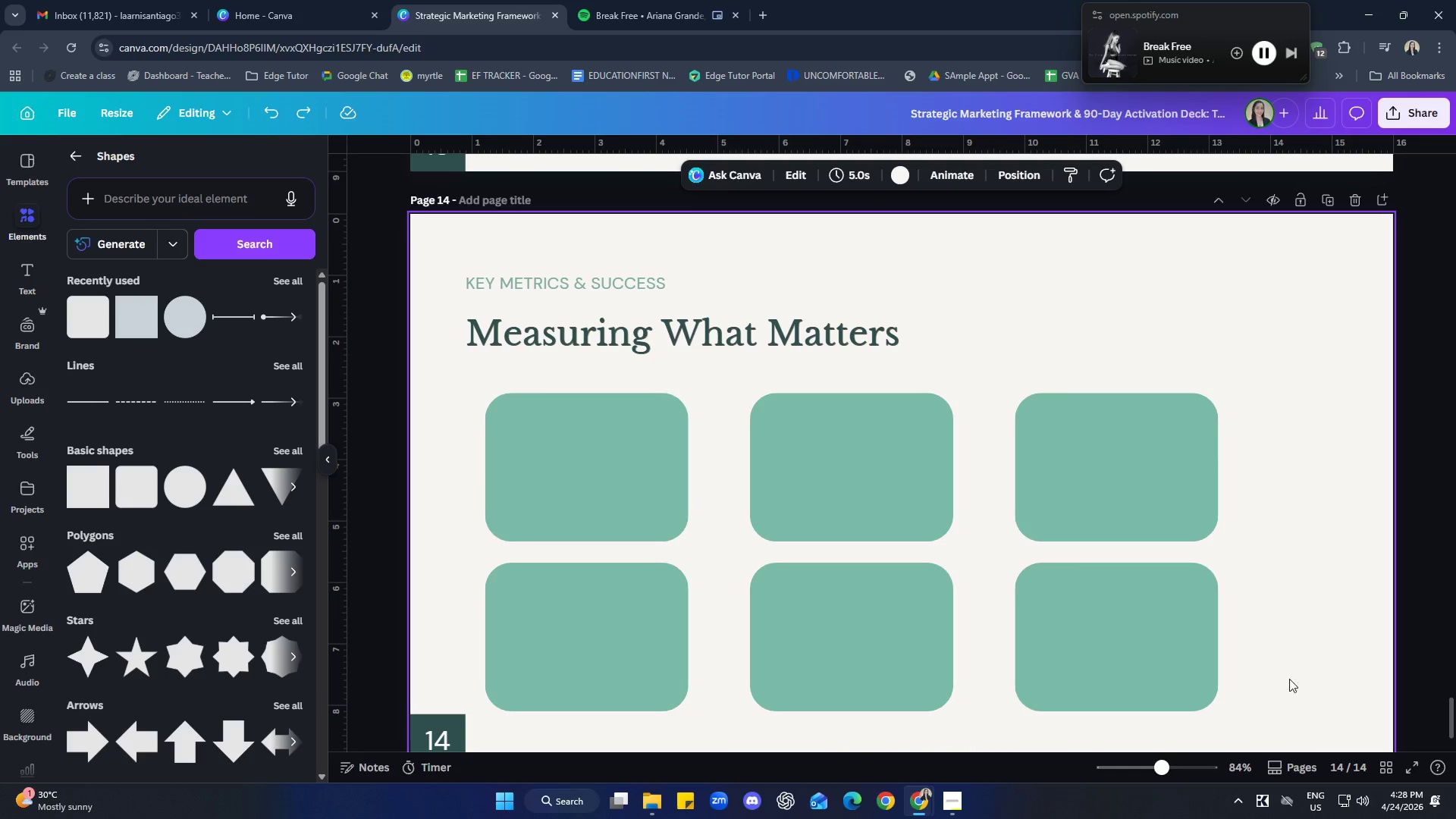 
left_click_drag(start_coordinate=[1280, 694], to_coordinate=[494, 451])
 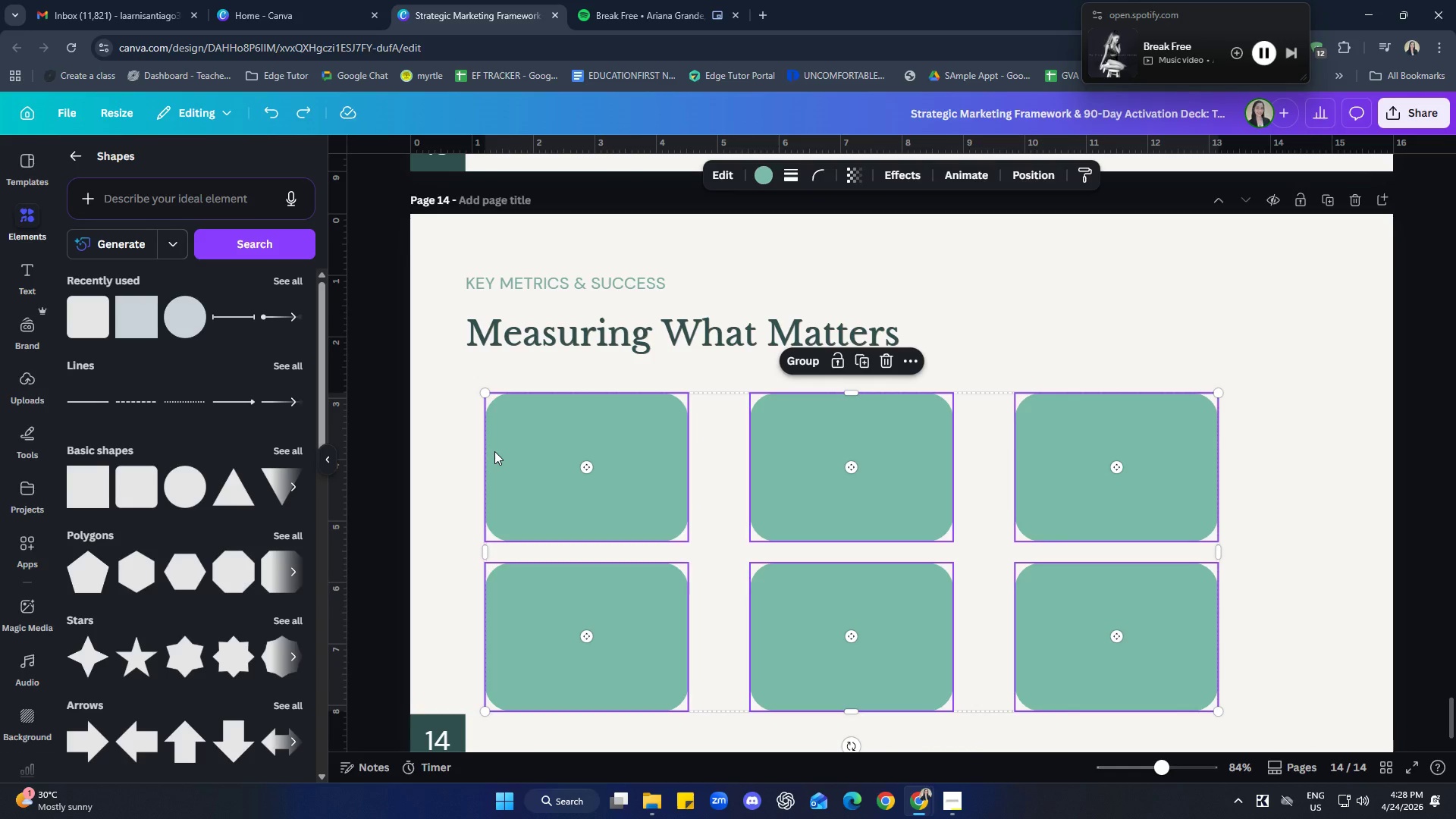 
key(ArrowRight)
 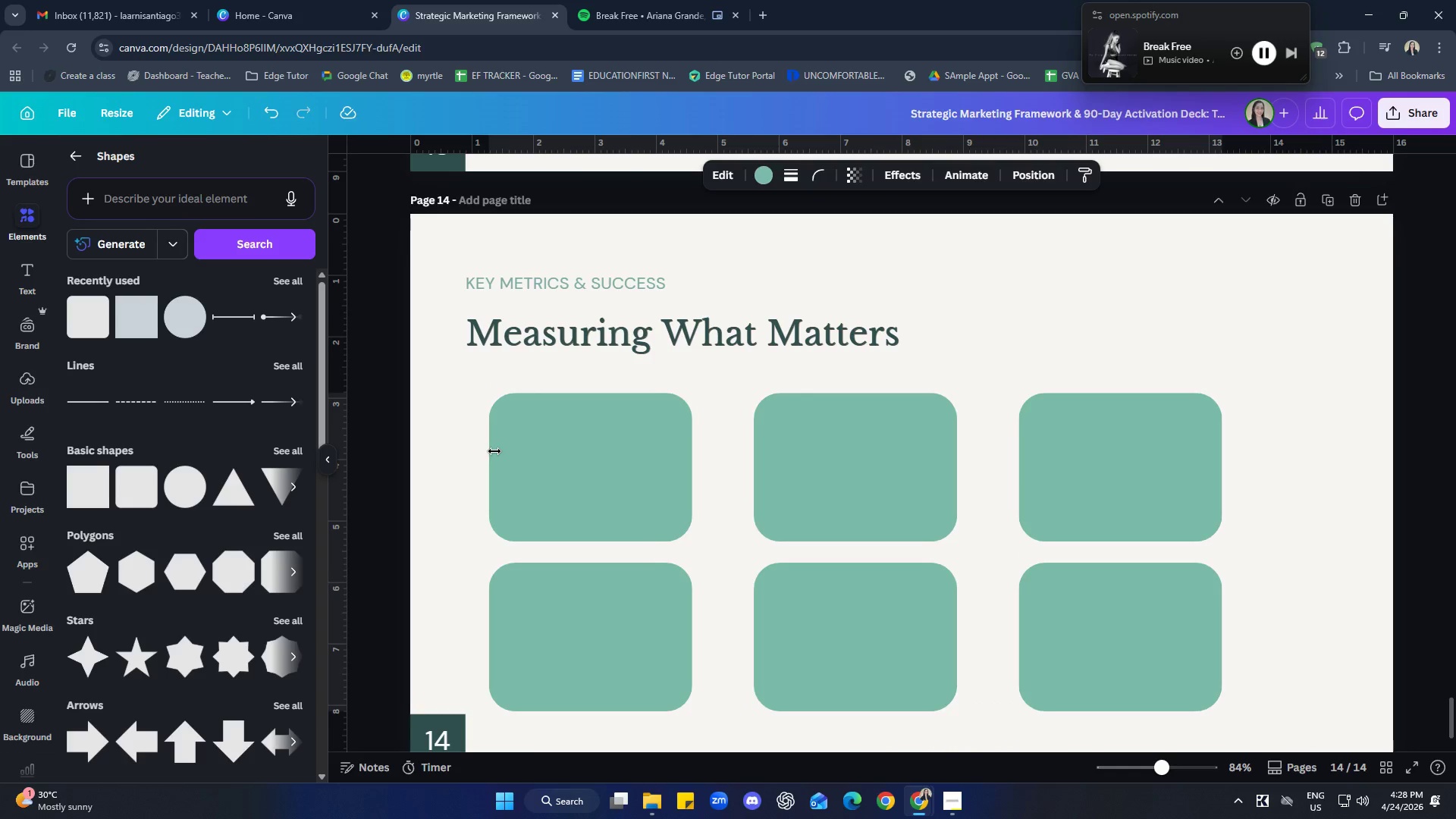 
hold_key(key=ArrowRight, duration=0.91)
 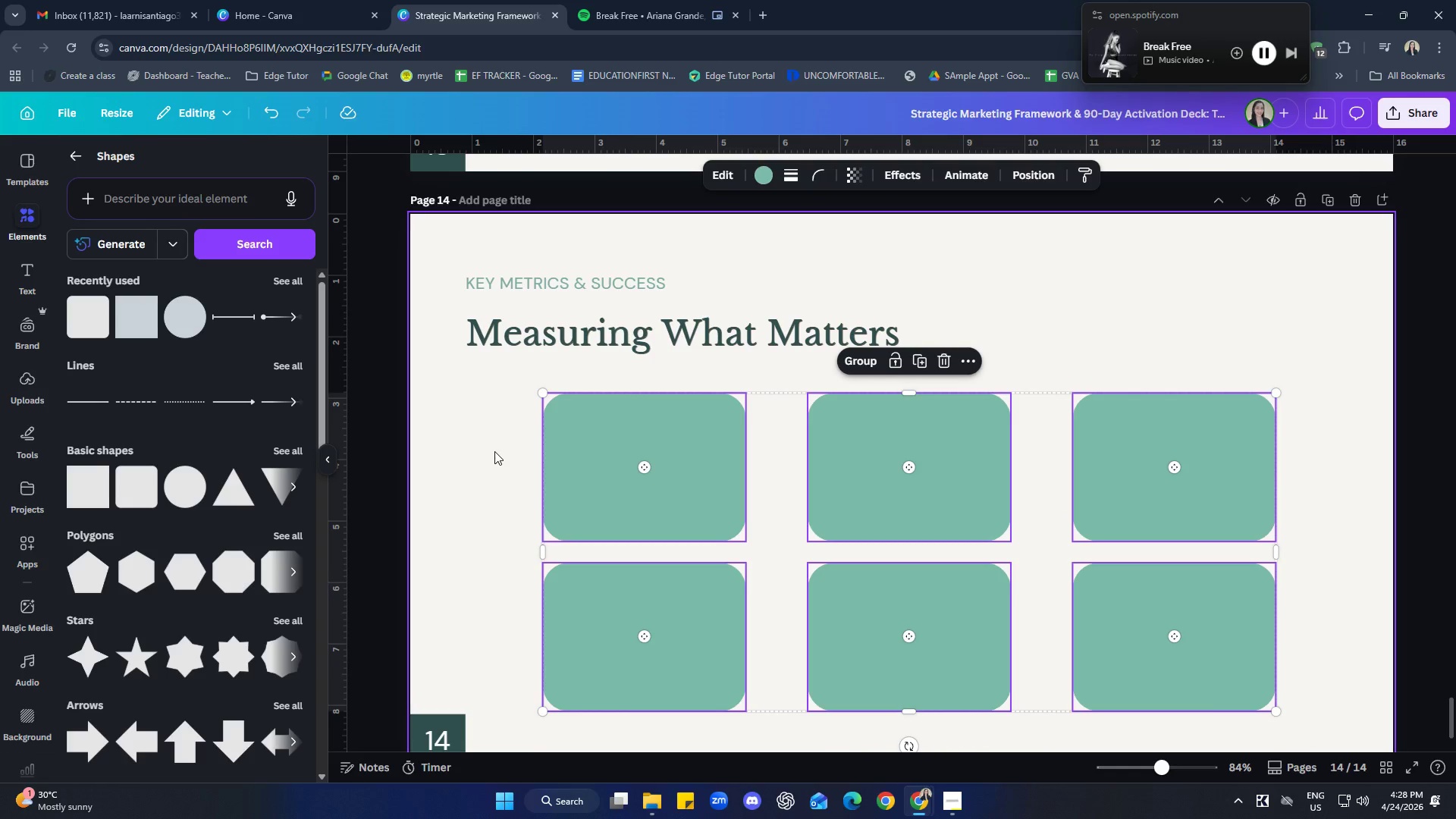 
key(ArrowLeft)
 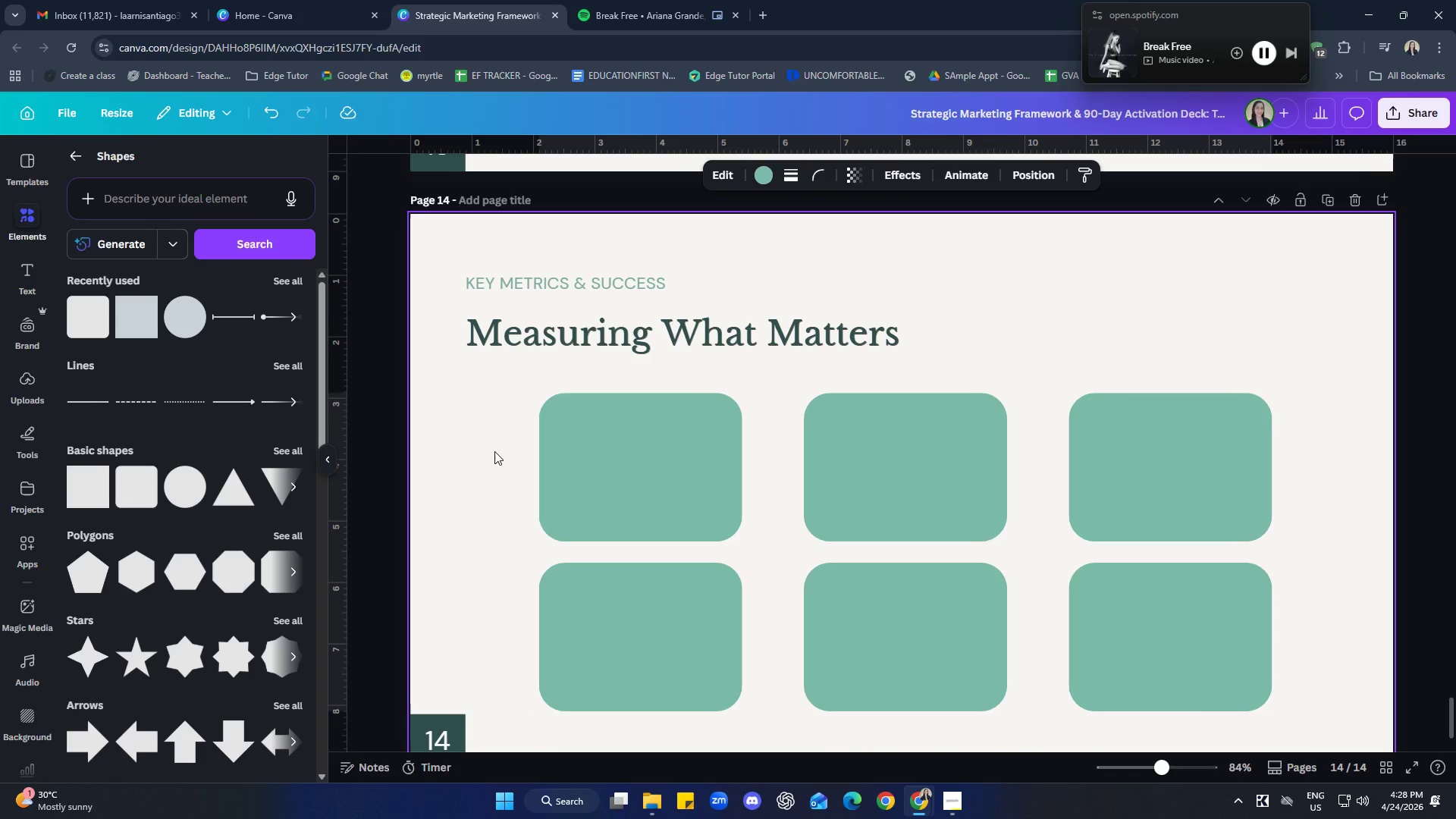 
key(ArrowLeft)
 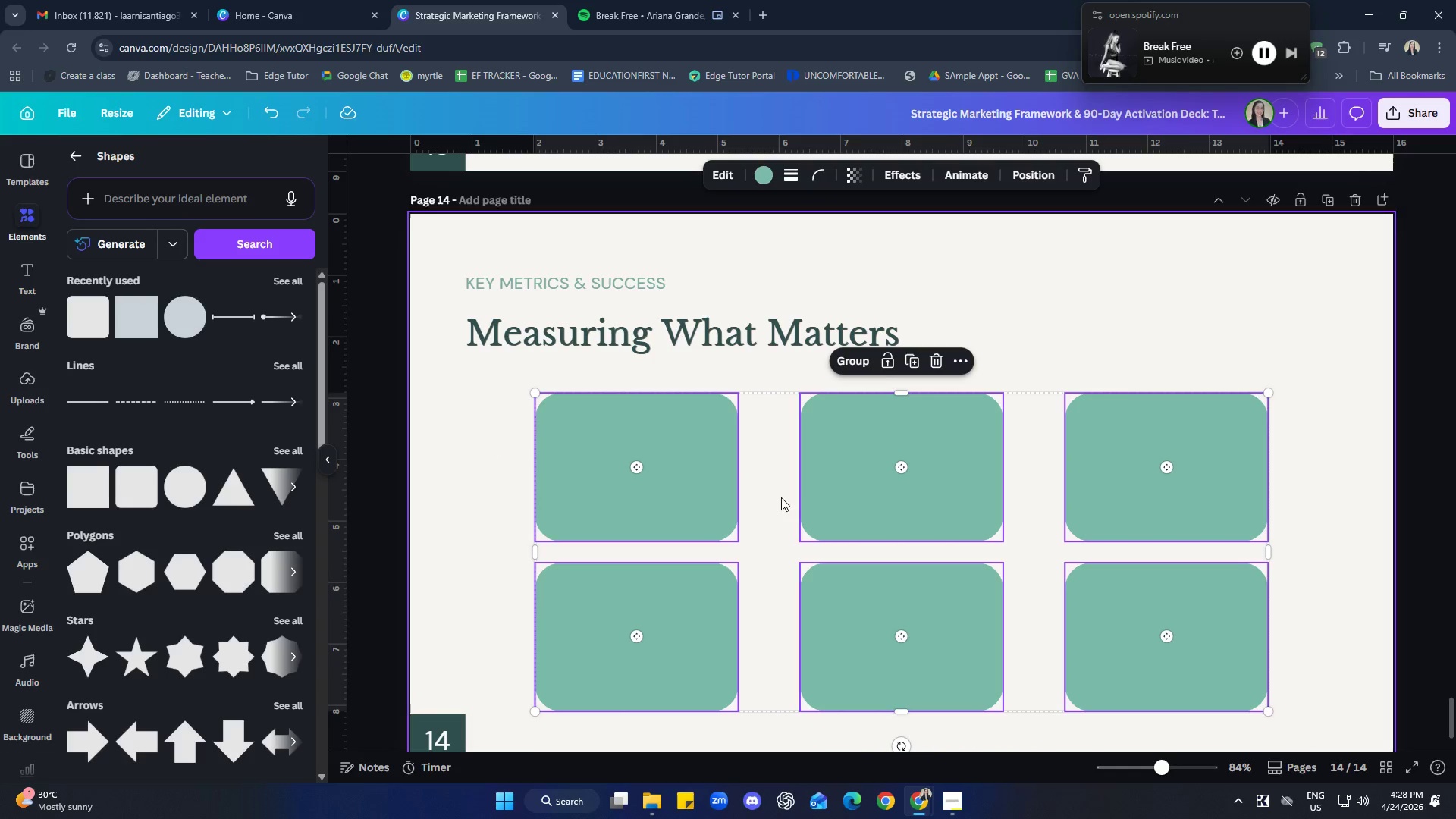 
left_click([561, 513])
 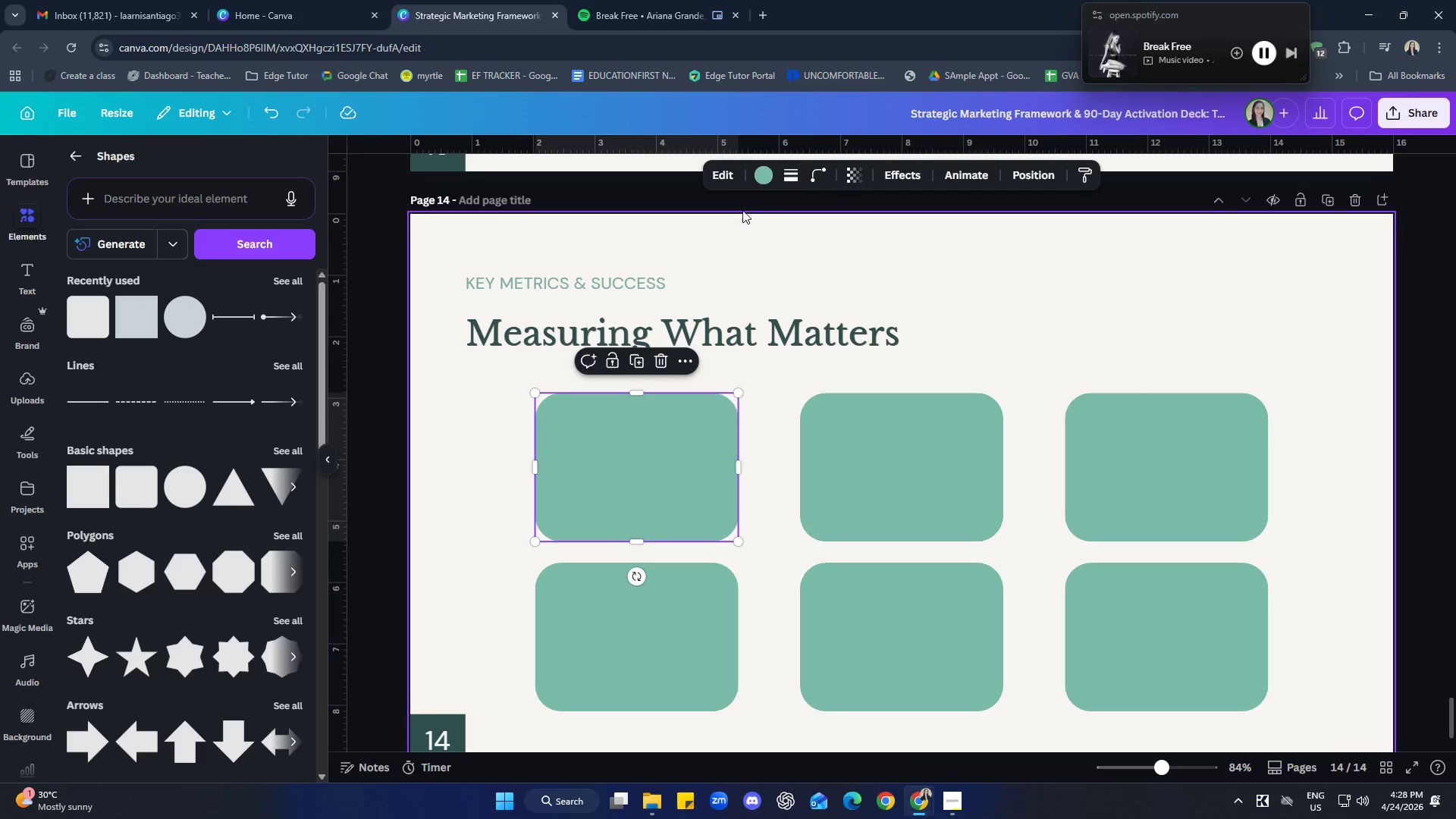 
left_click([764, 169])
 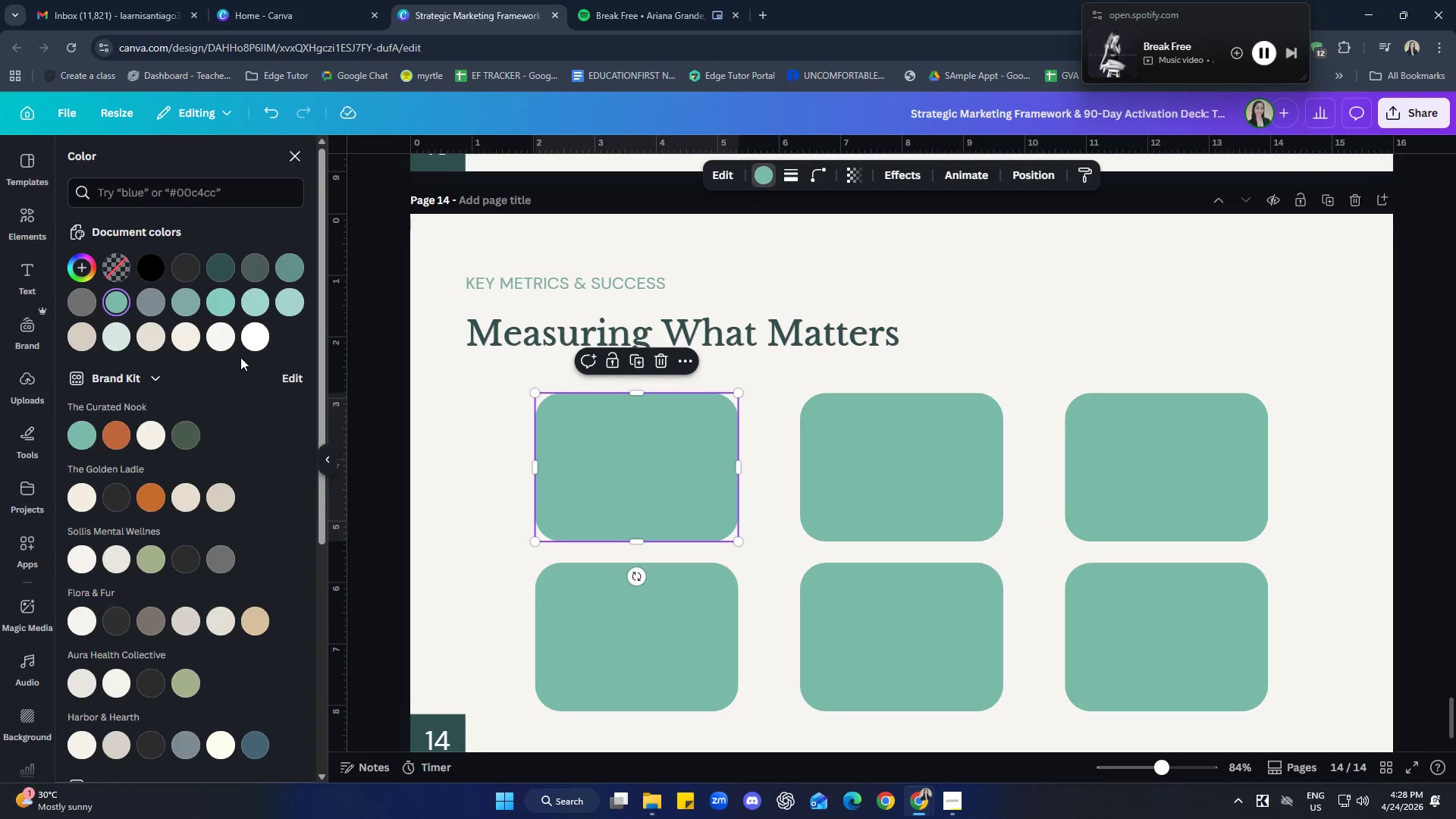 
left_click([185, 340])
 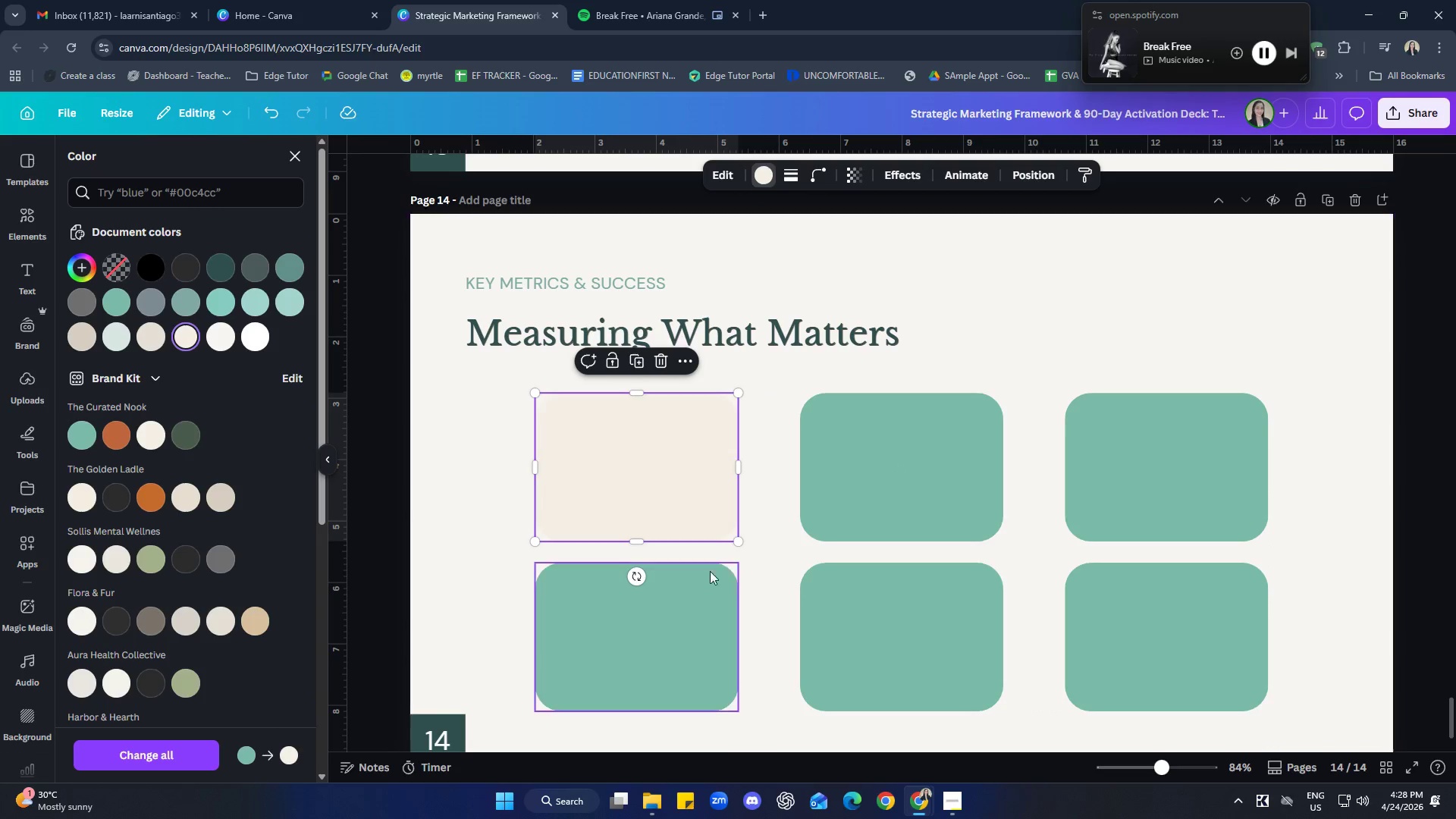 
left_click([899, 477])
 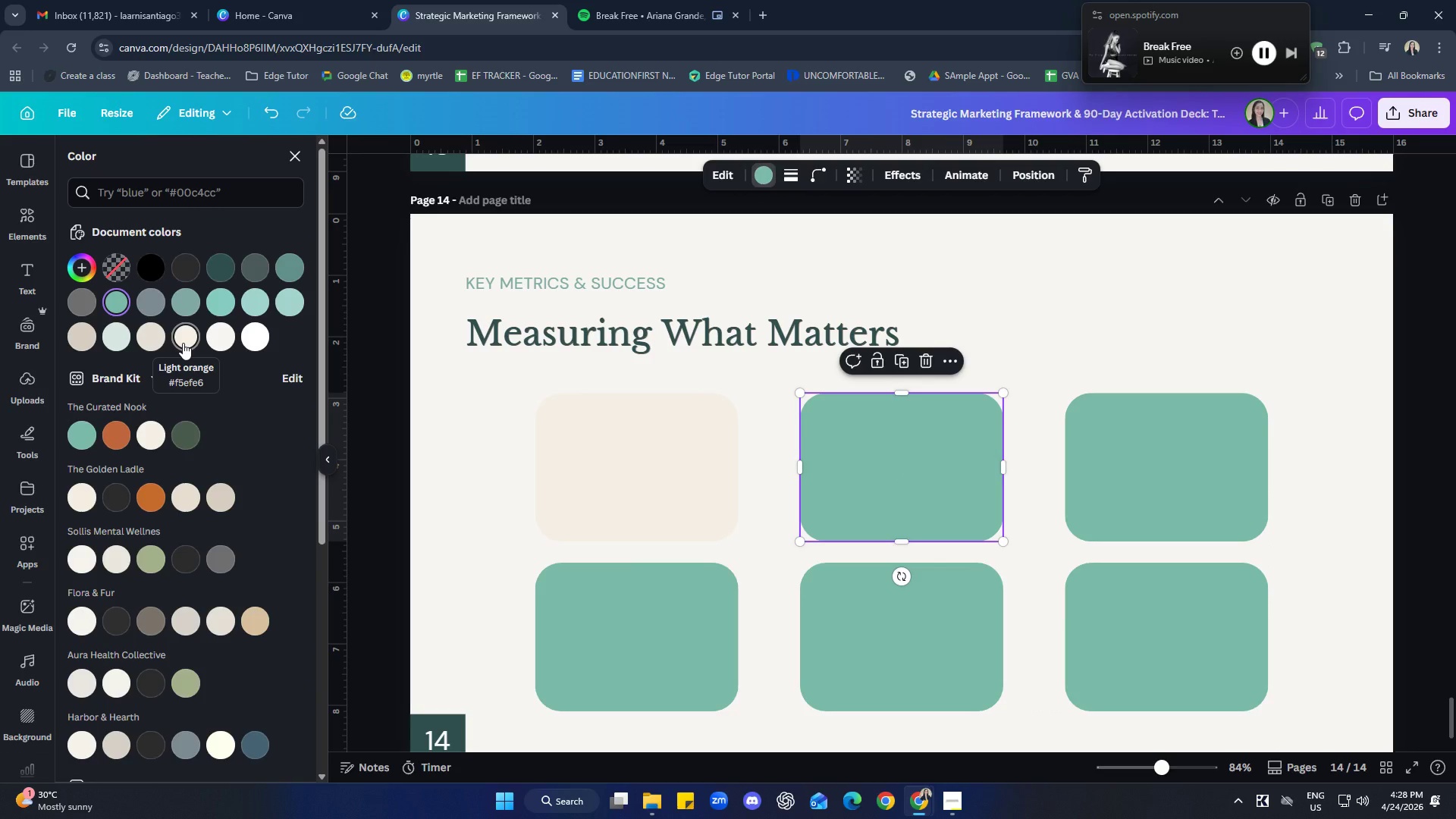 
left_click([449, 548])
 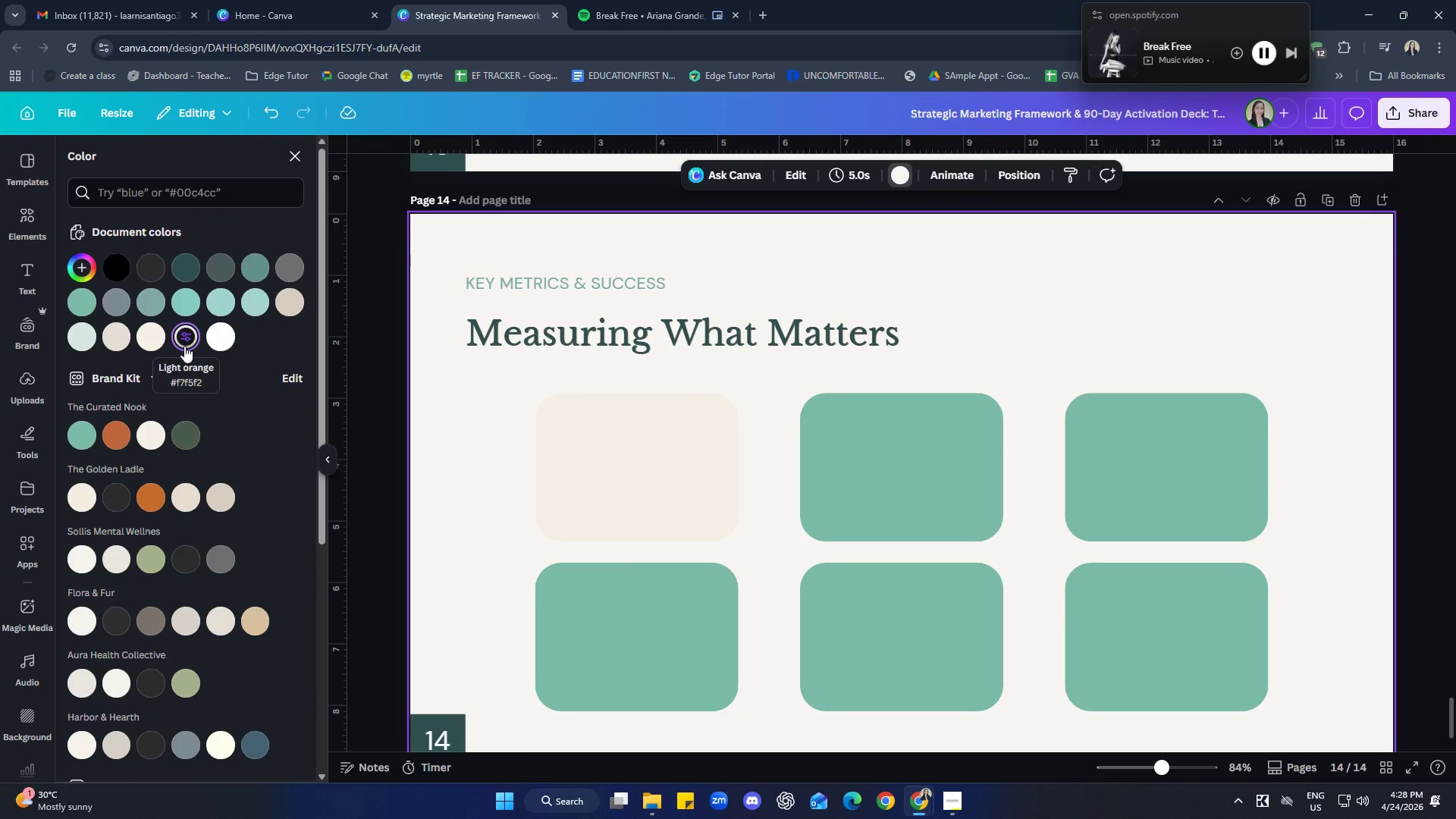 
left_click([121, 343])
 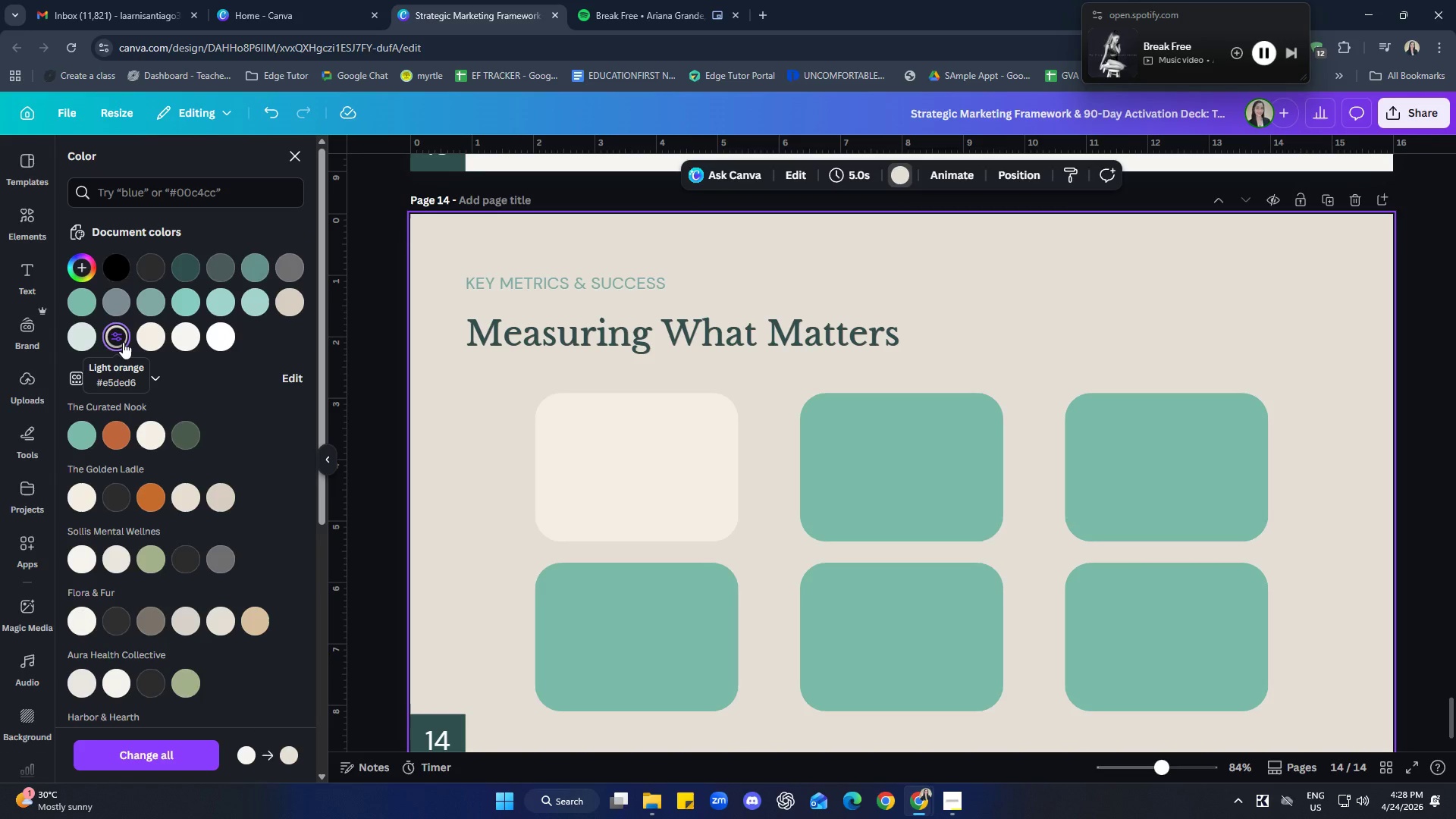 
left_click([153, 339])
 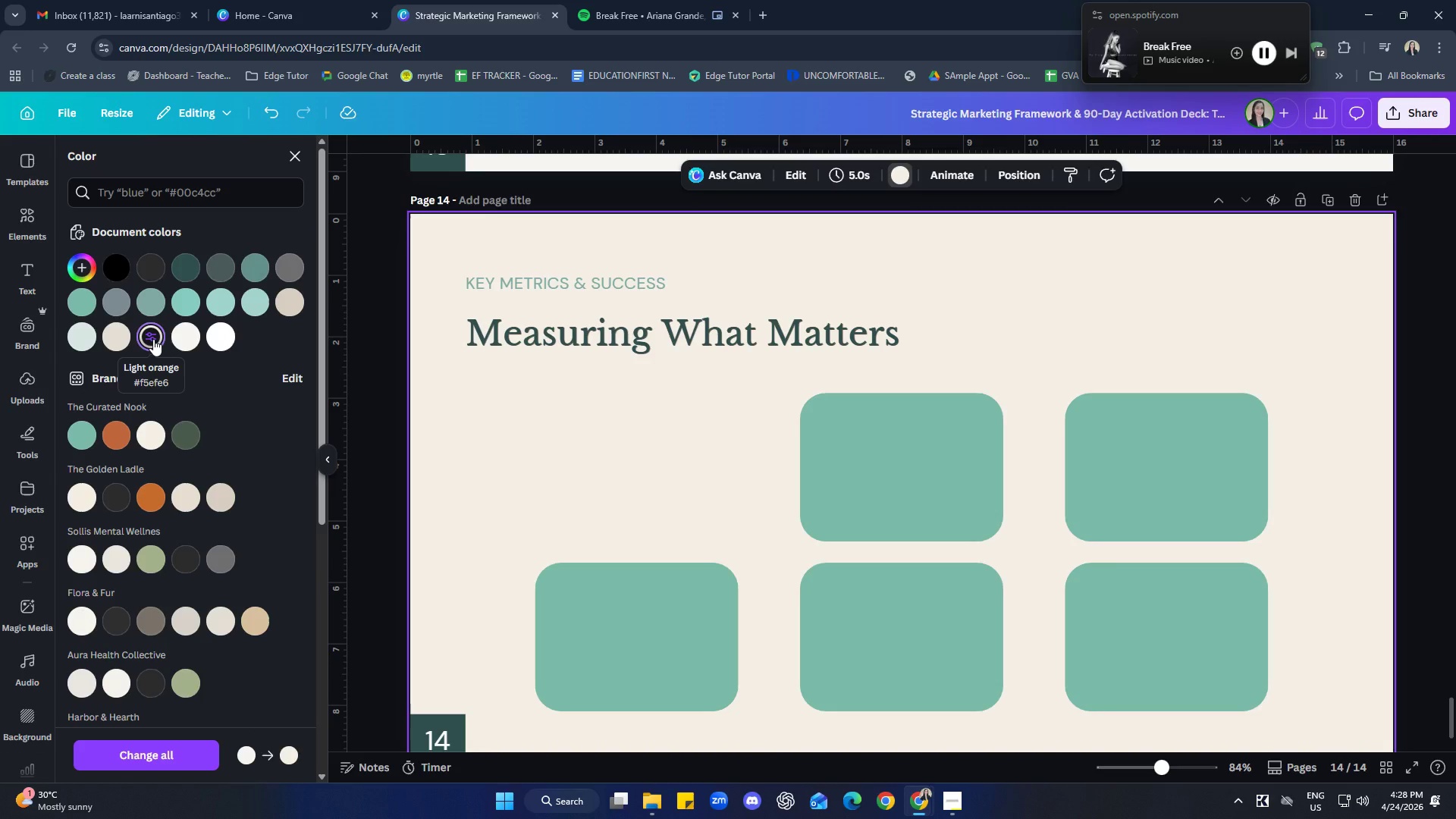 
left_click([195, 337])
 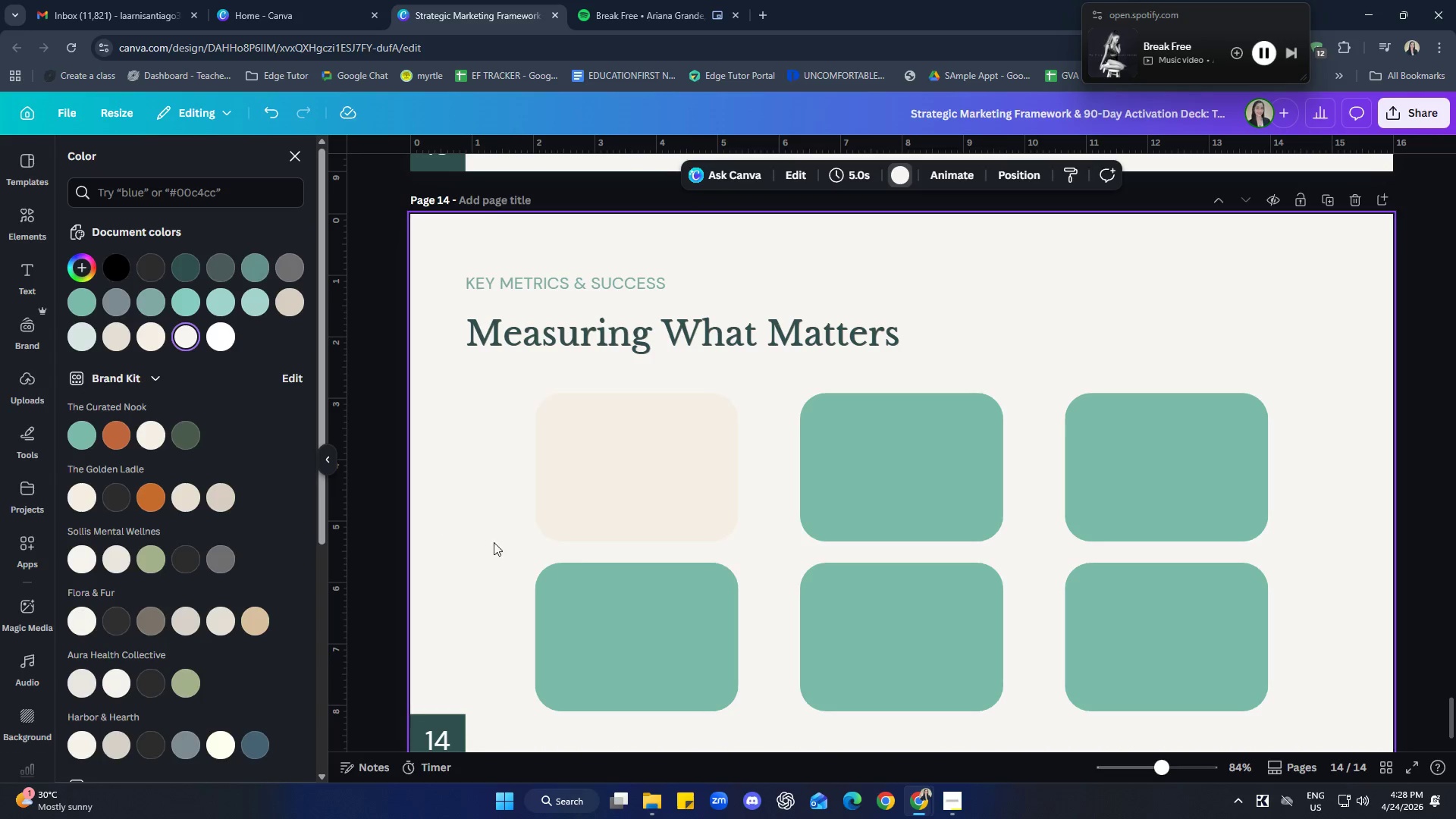 
left_click([847, 498])
 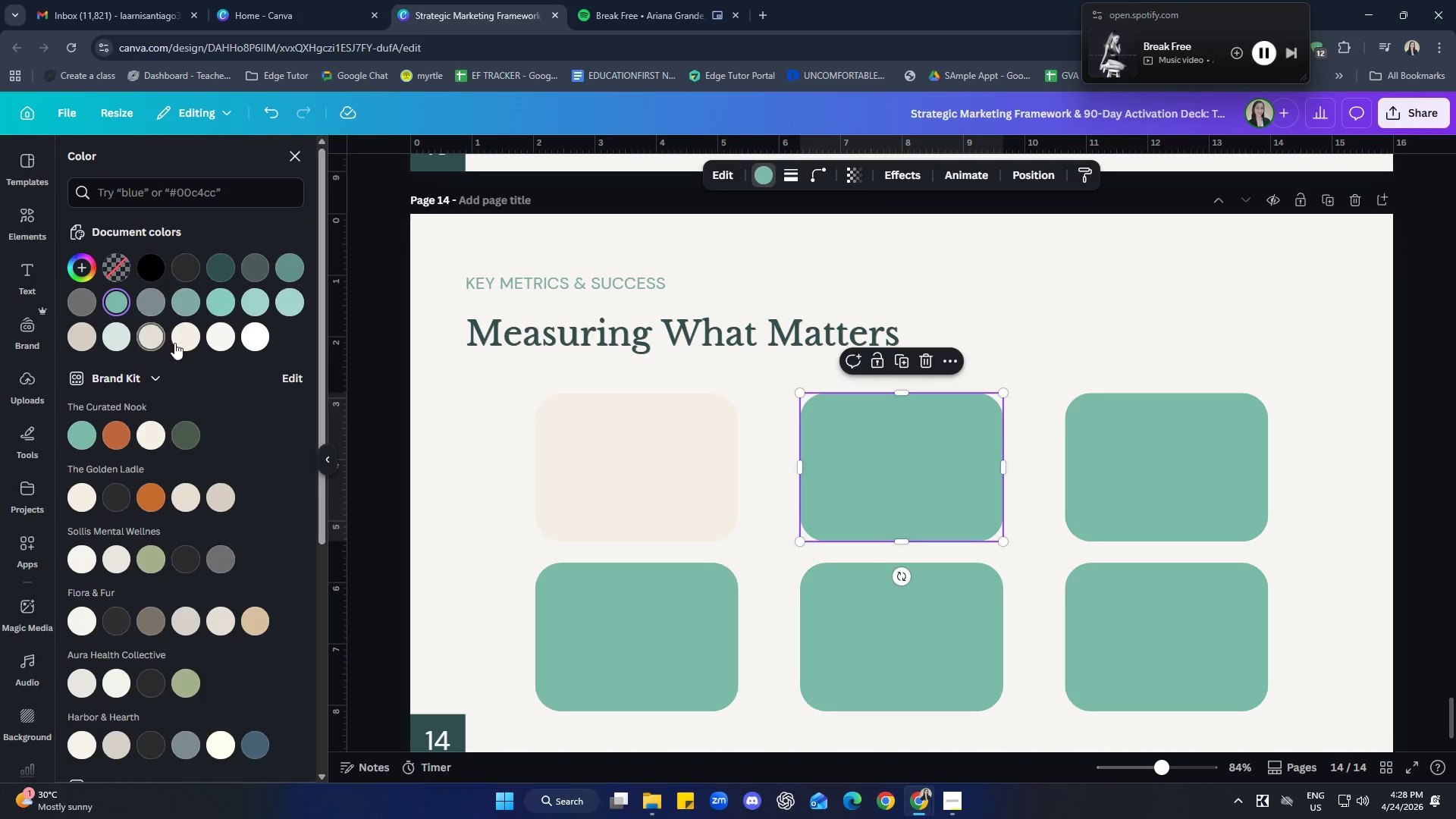 
left_click([184, 337])
 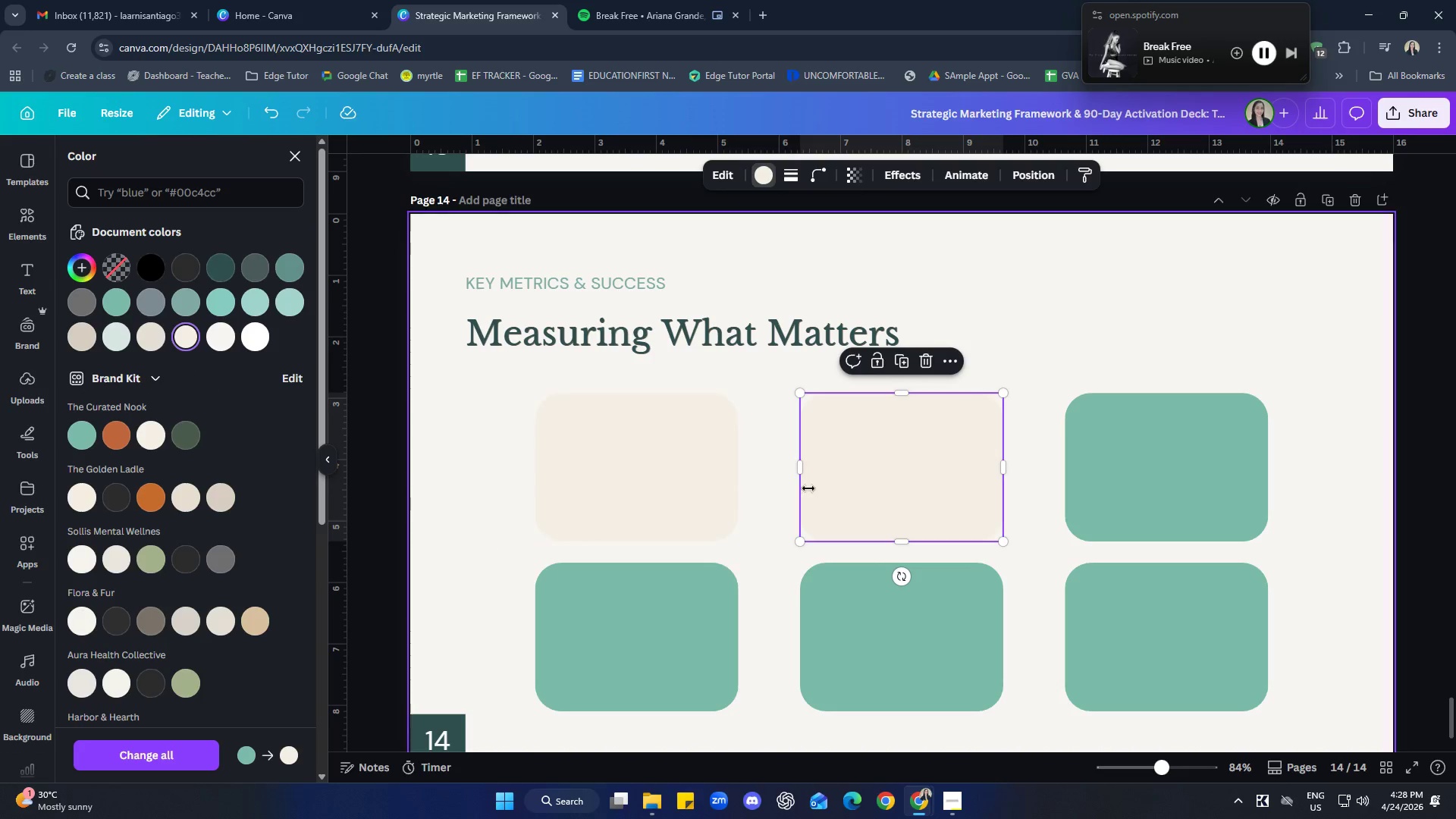 
left_click([1138, 524])
 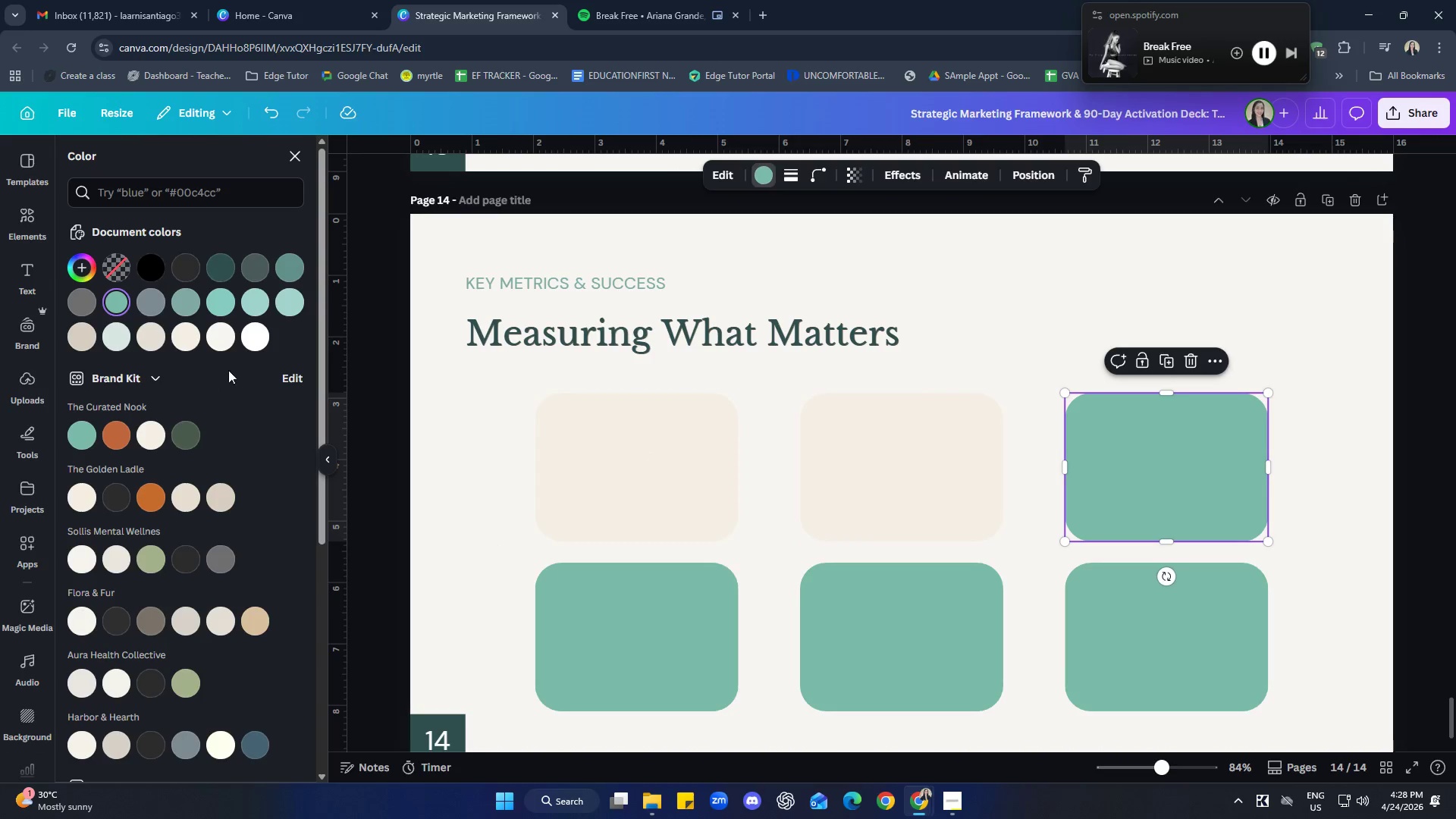 
left_click([185, 340])
 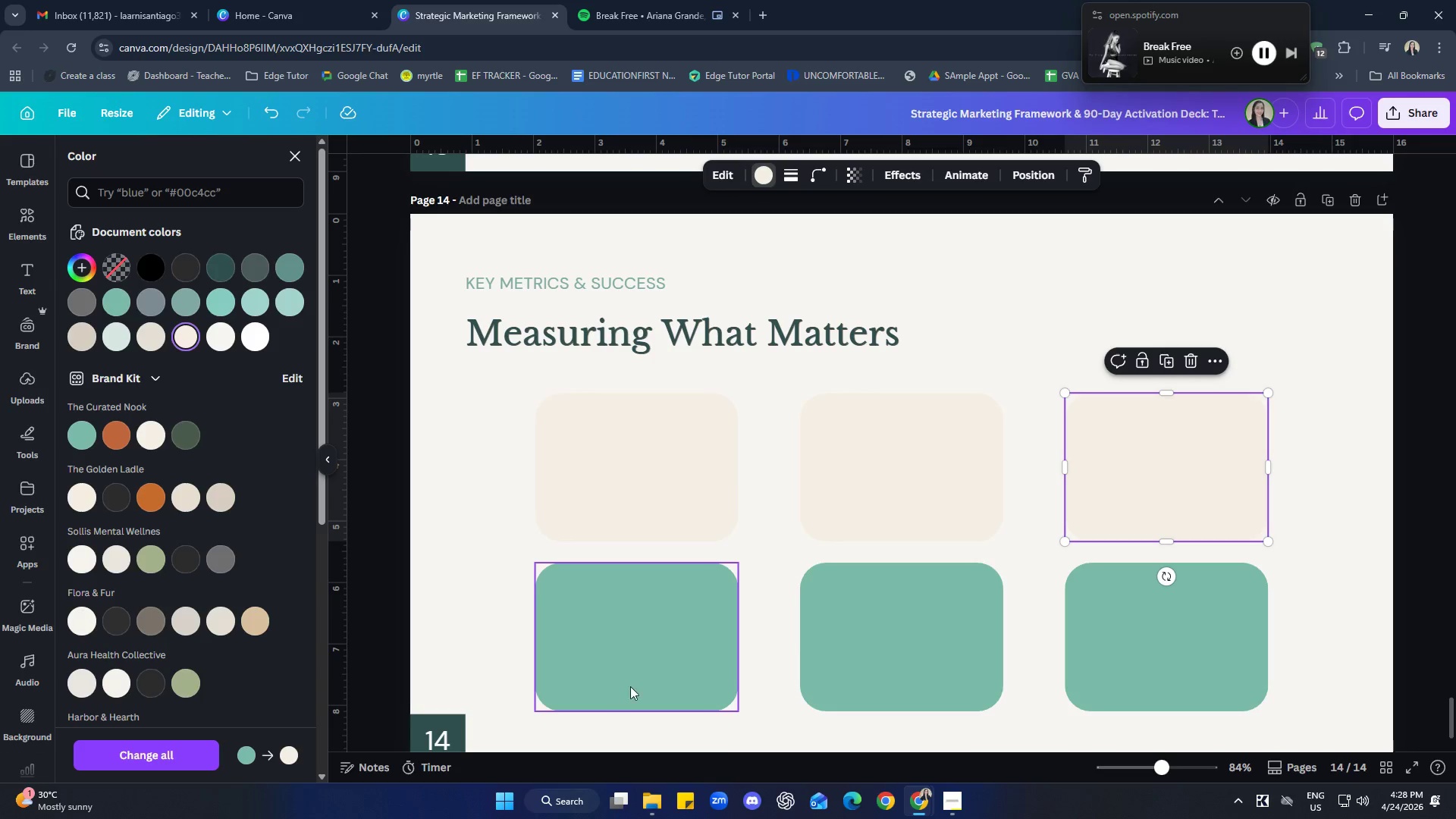 
left_click([663, 653])
 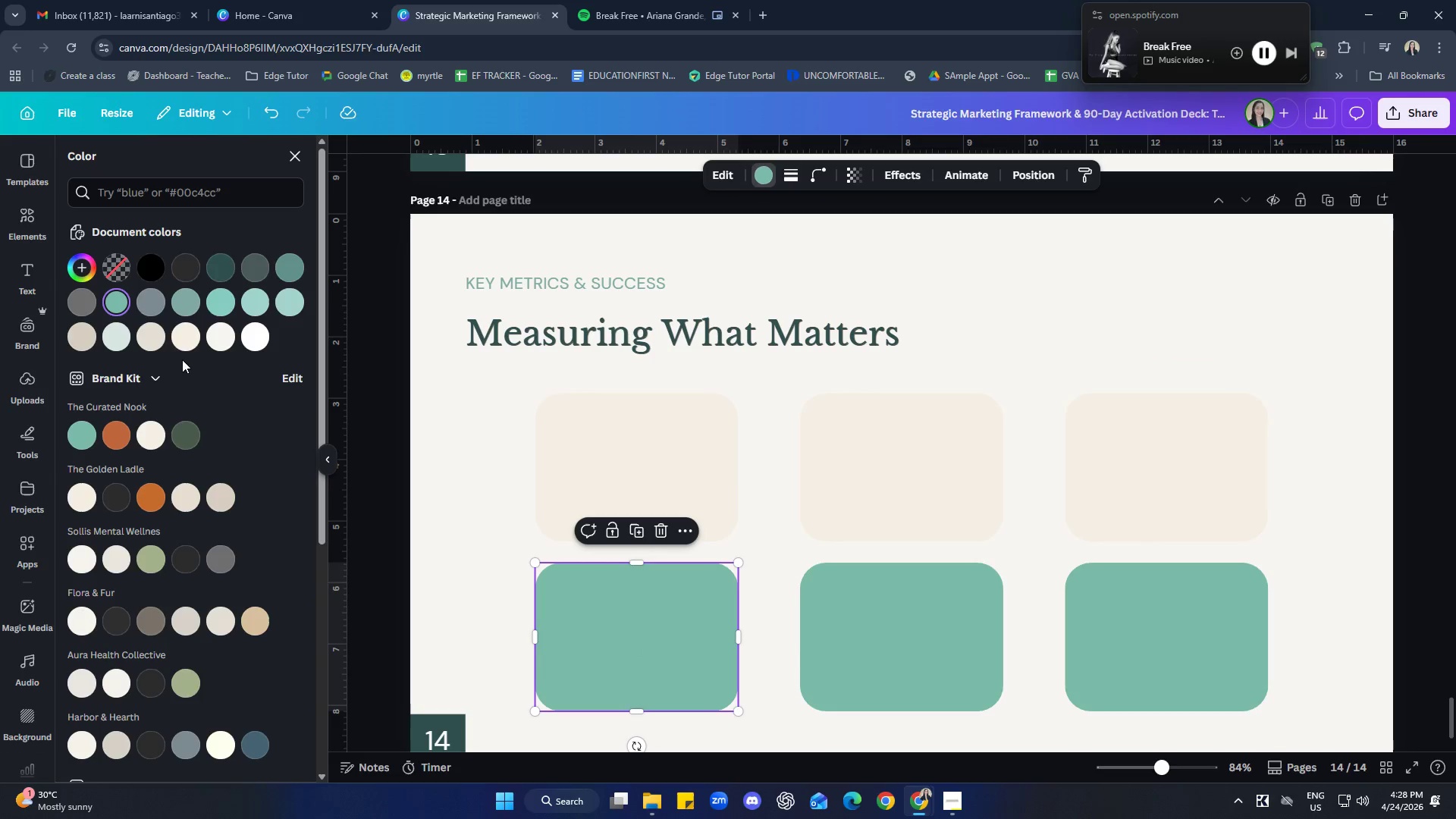 
left_click([184, 335])
 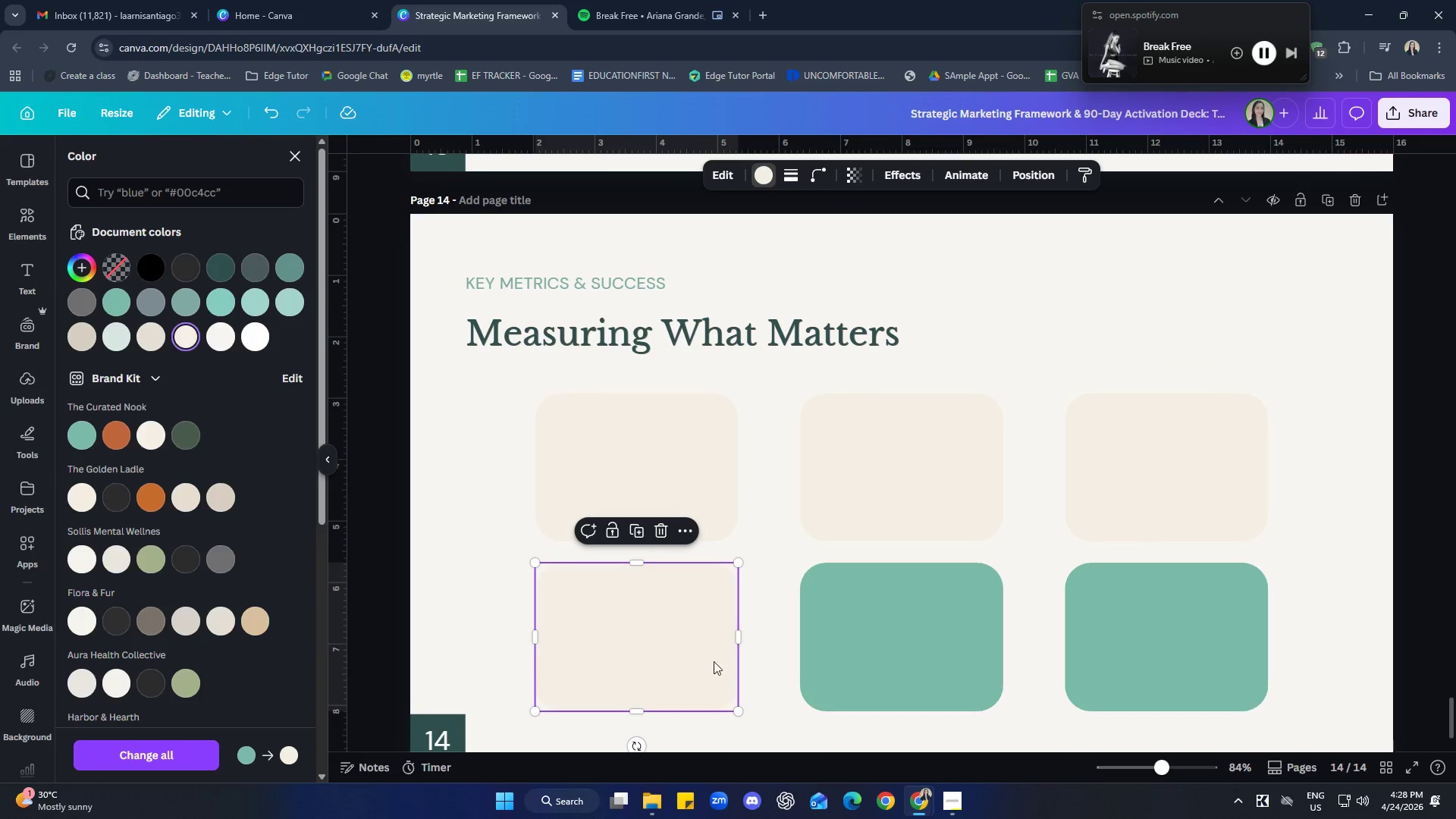 
left_click([883, 679])
 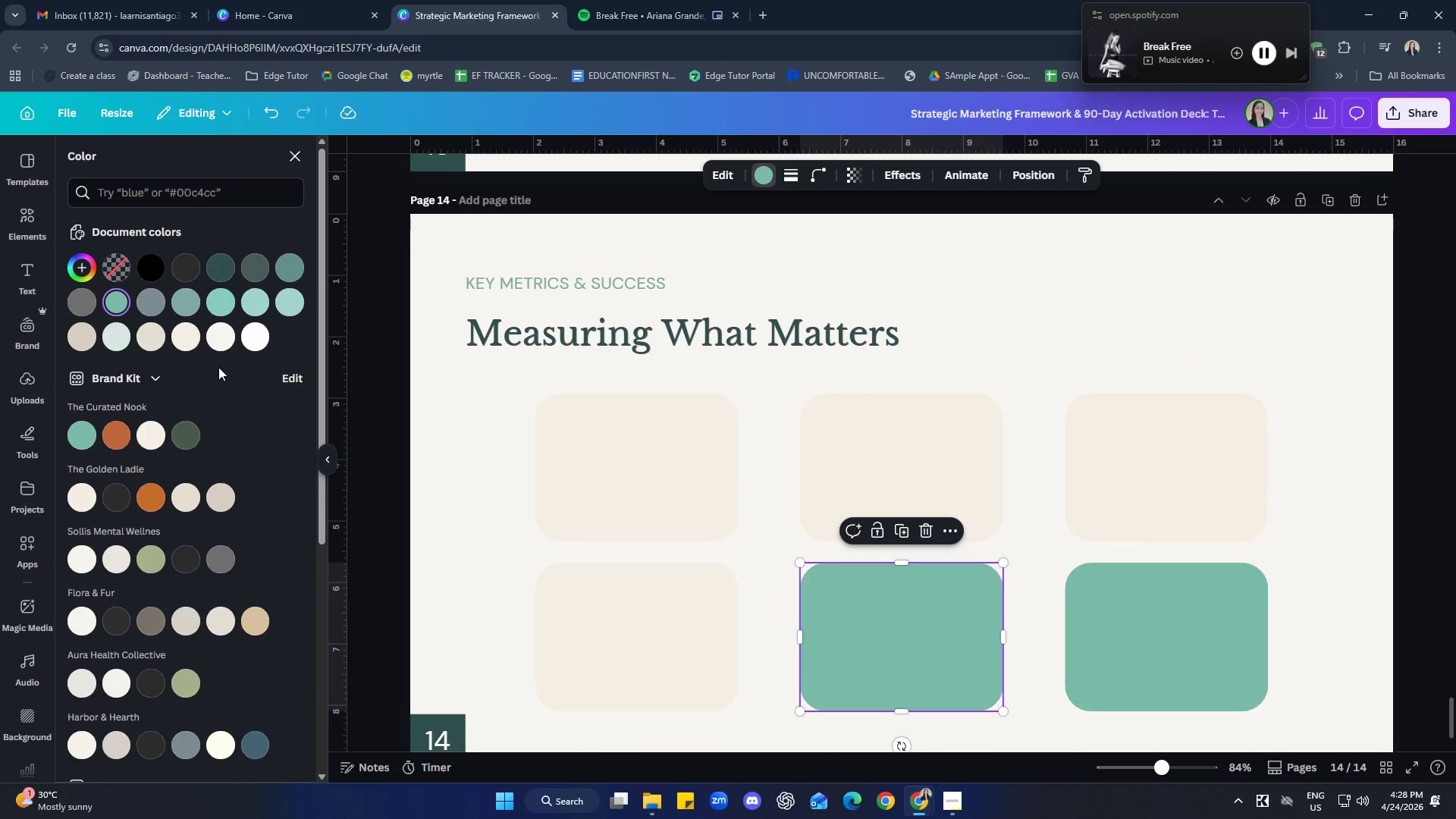 
left_click([184, 334])
 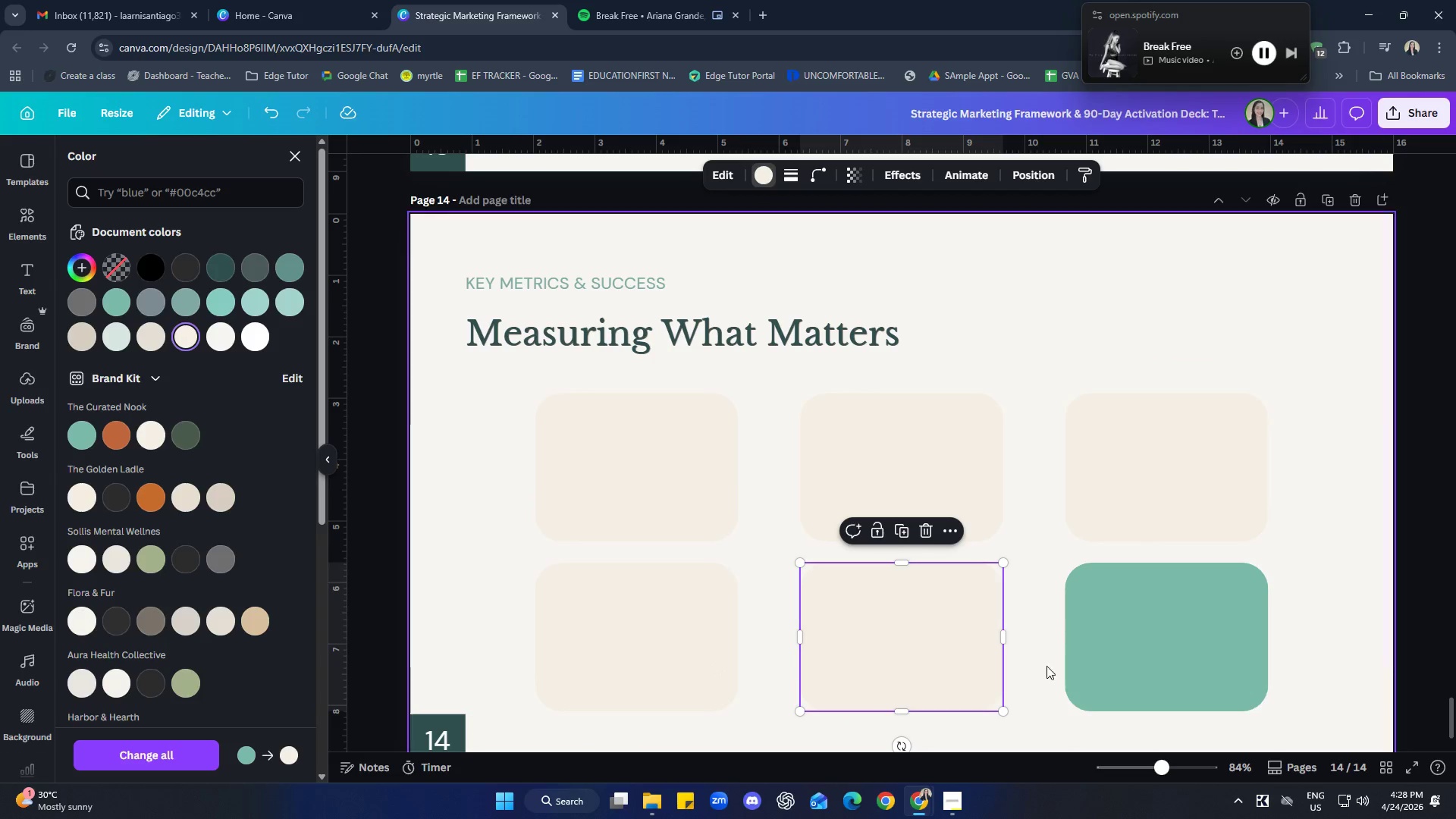 
left_click([1175, 647])
 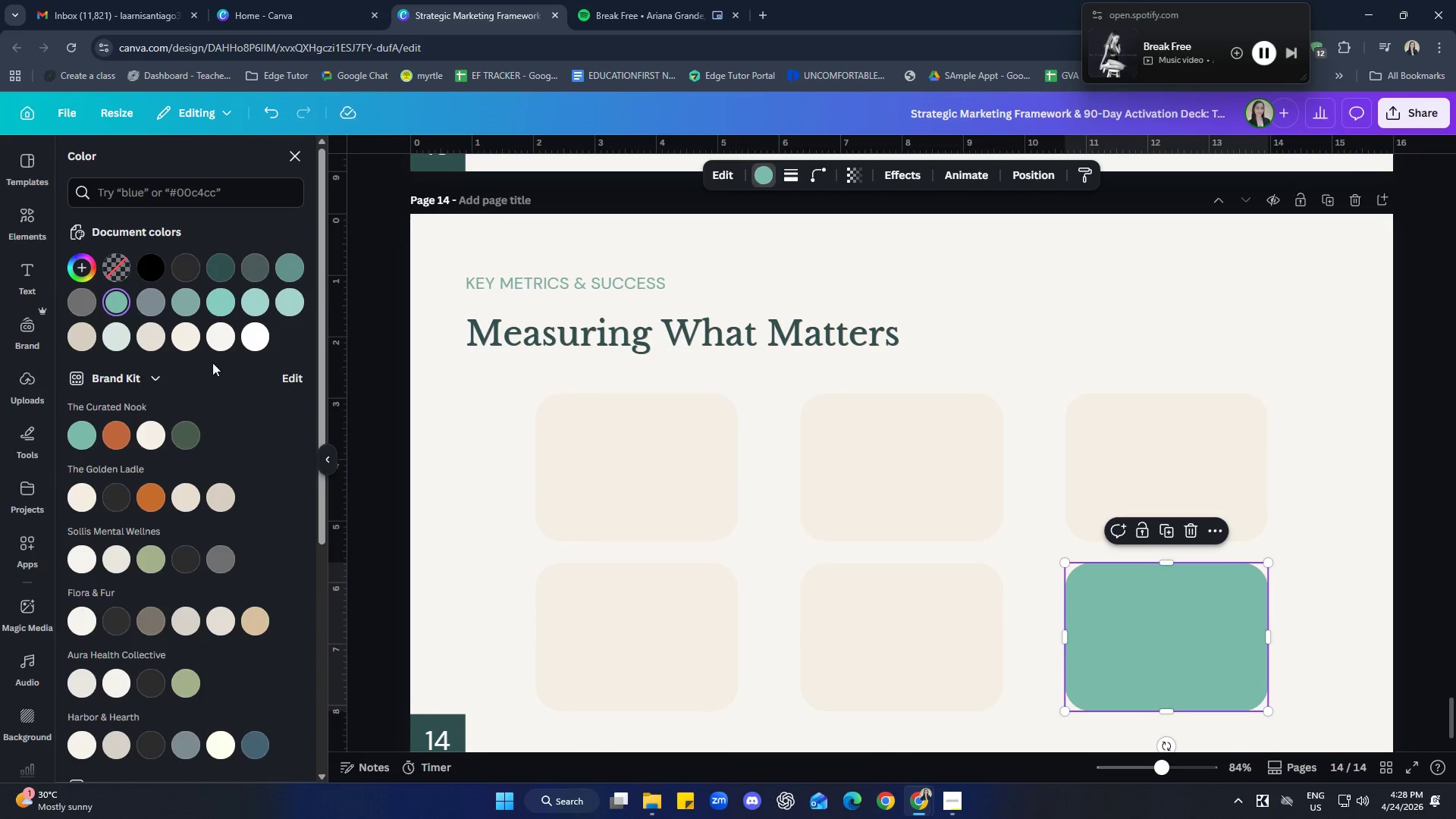 
left_click([193, 337])
 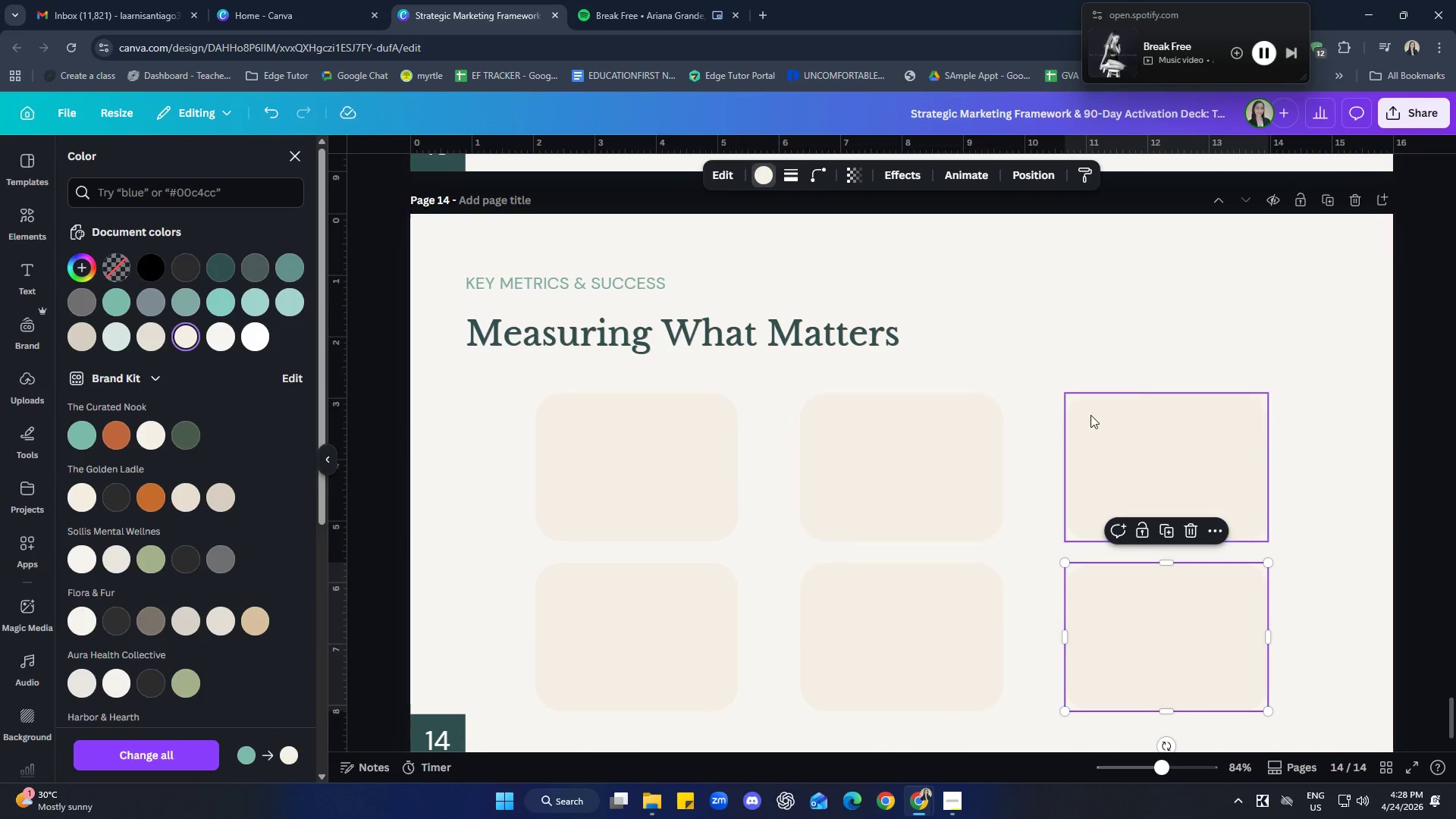 
left_click([1165, 366])
 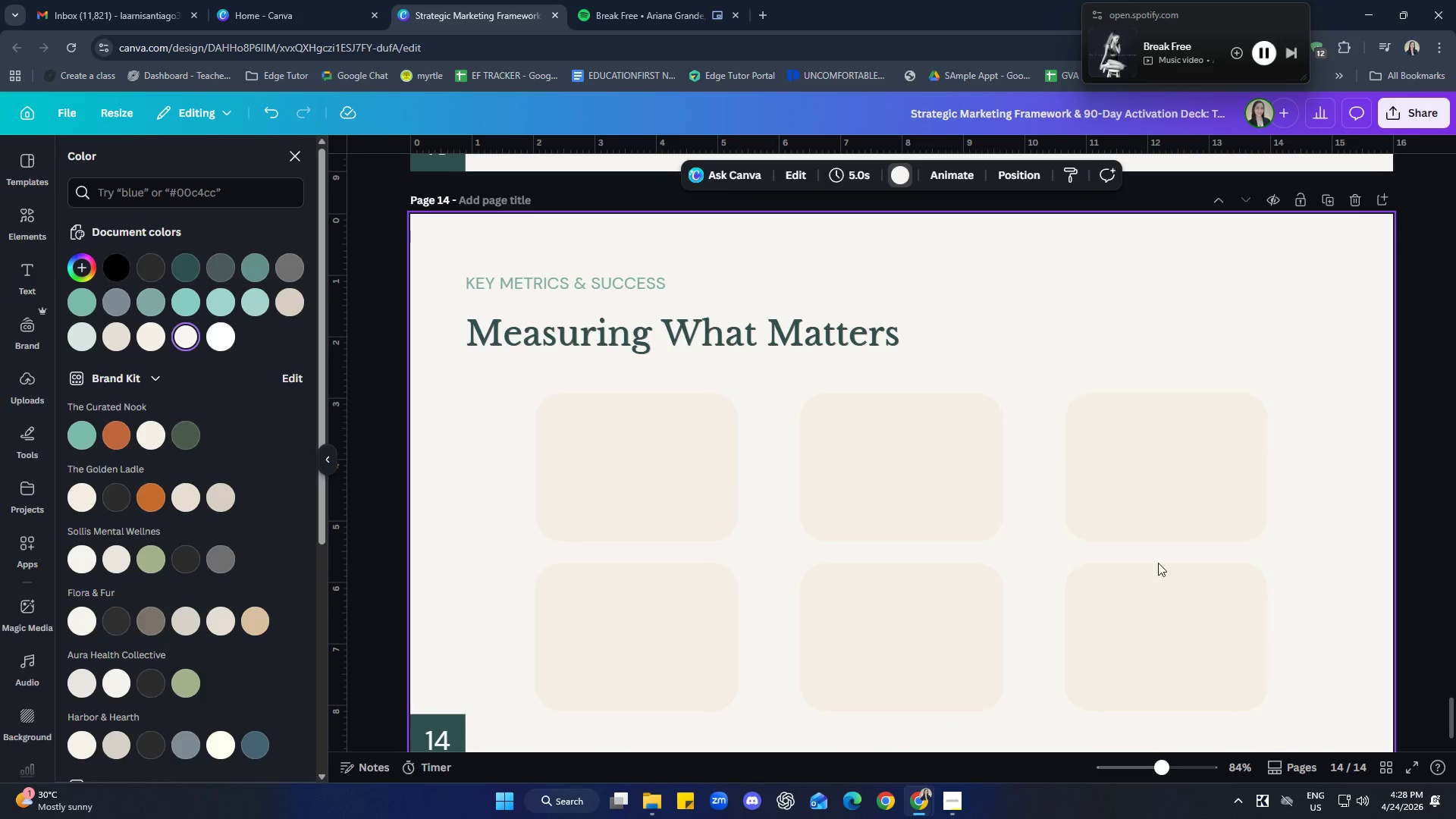 
scroll: coordinate [1142, 590], scroll_direction: none, amount: 0.0
 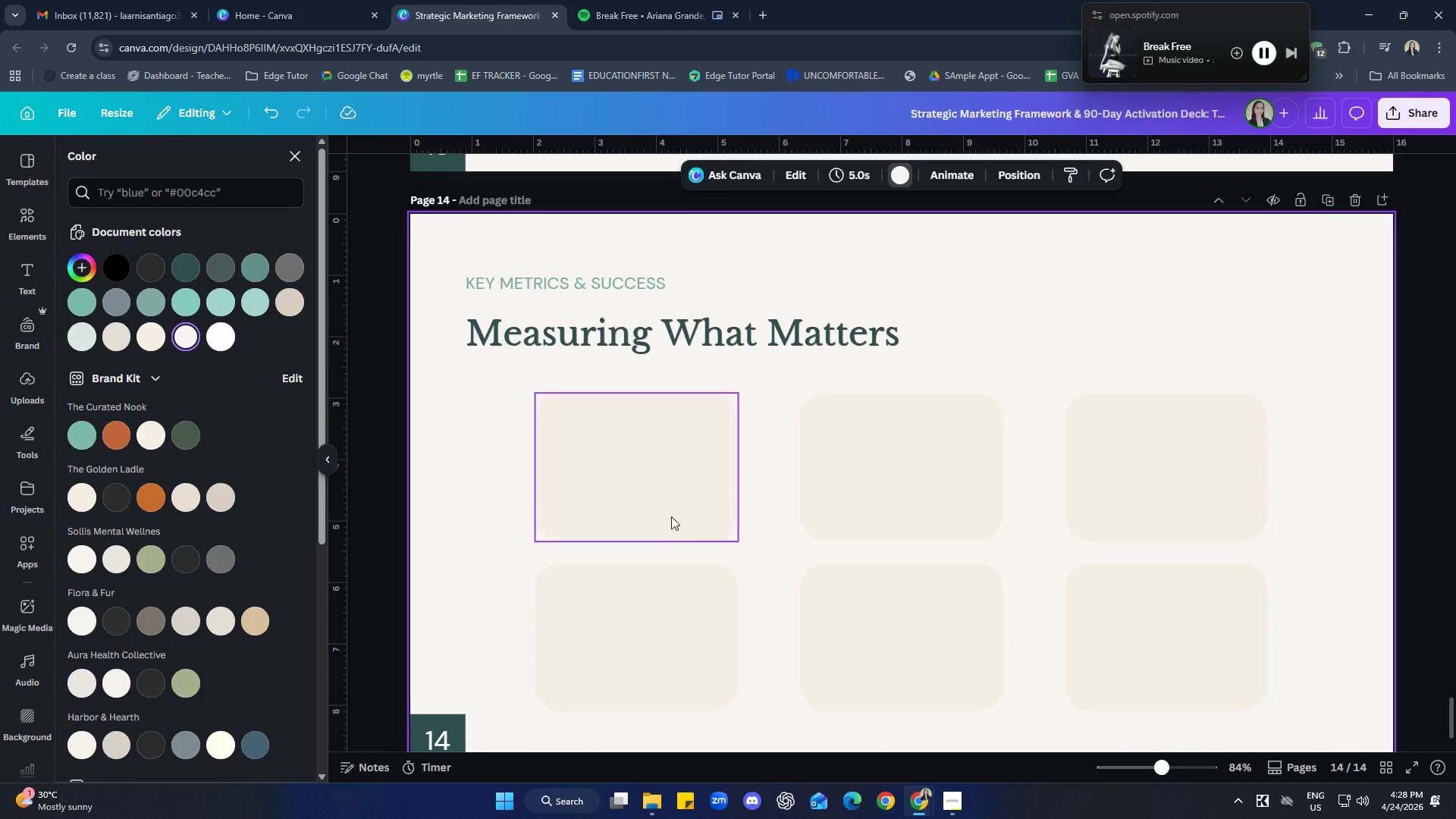 
left_click([624, 485])
 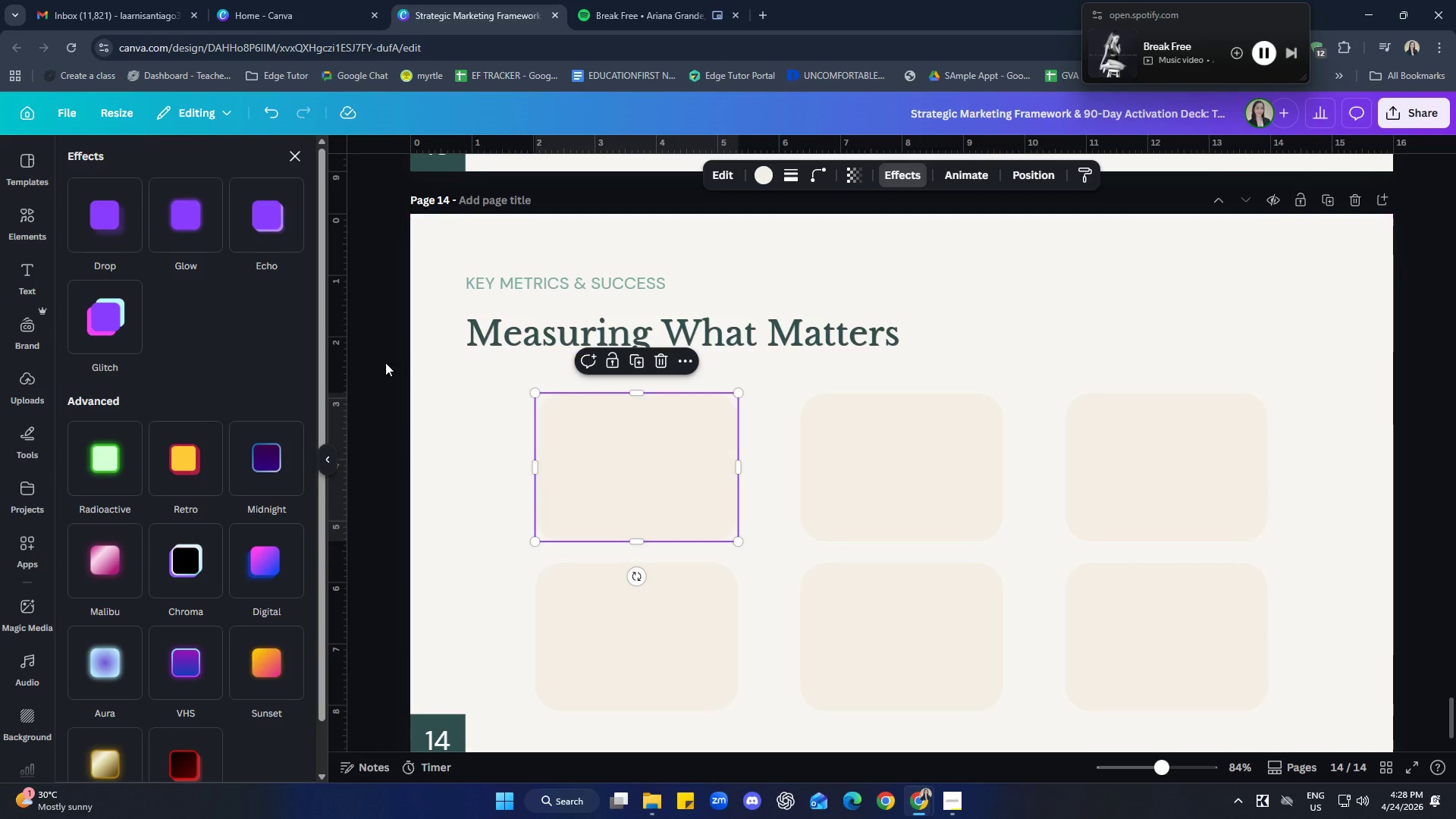 
left_click([181, 228])
 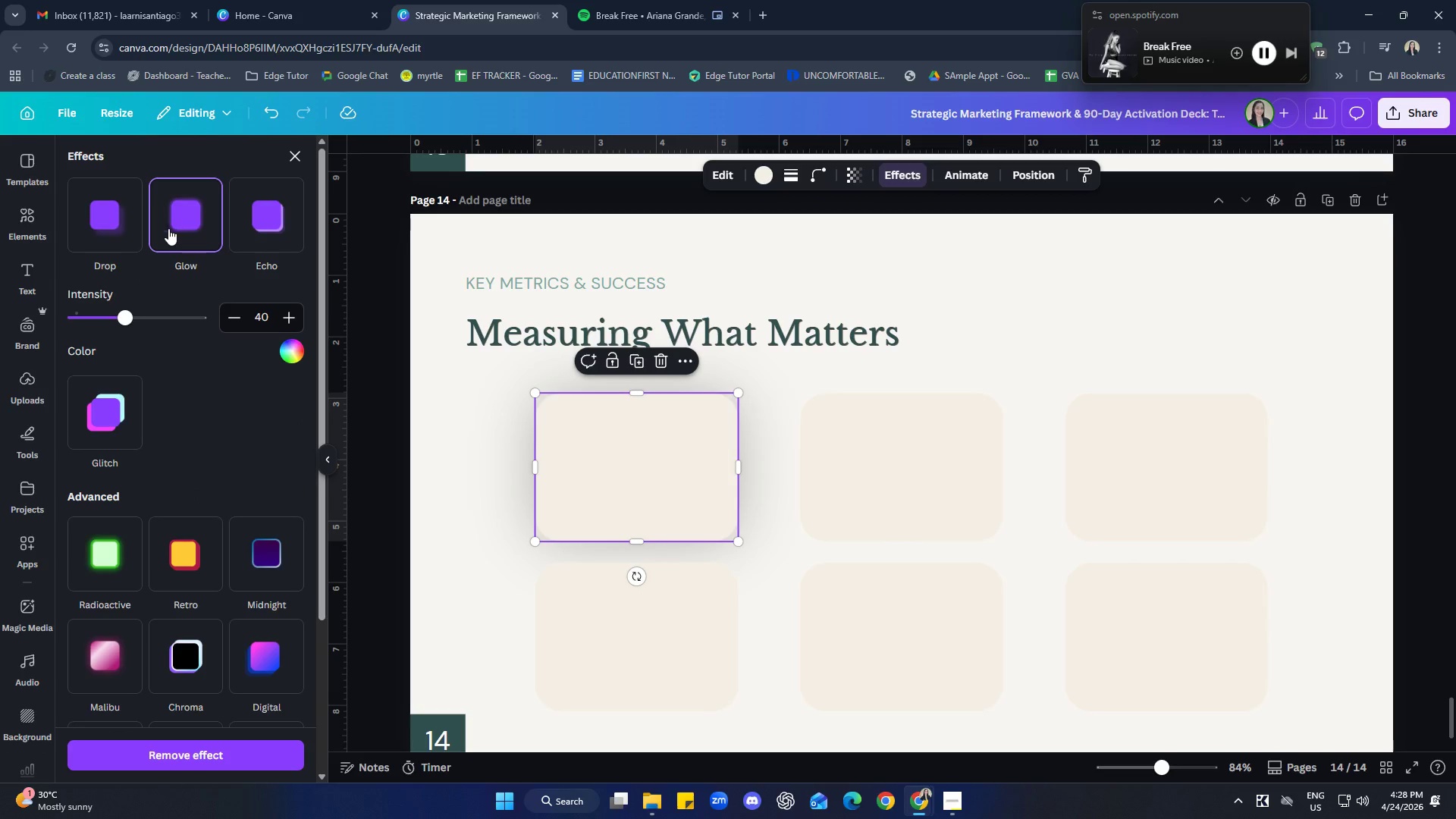 
left_click([108, 224])
 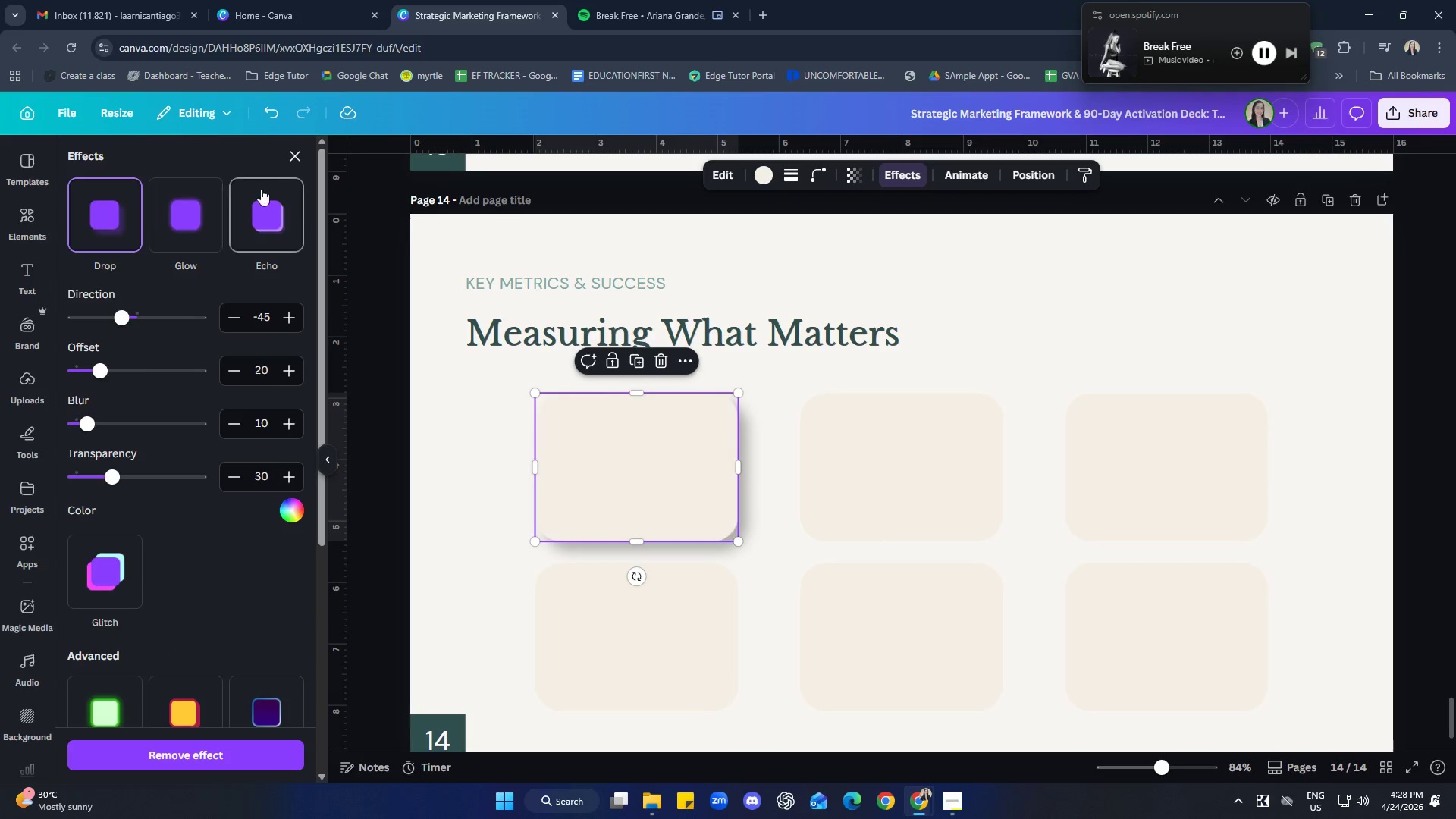 
left_click([291, 161])
 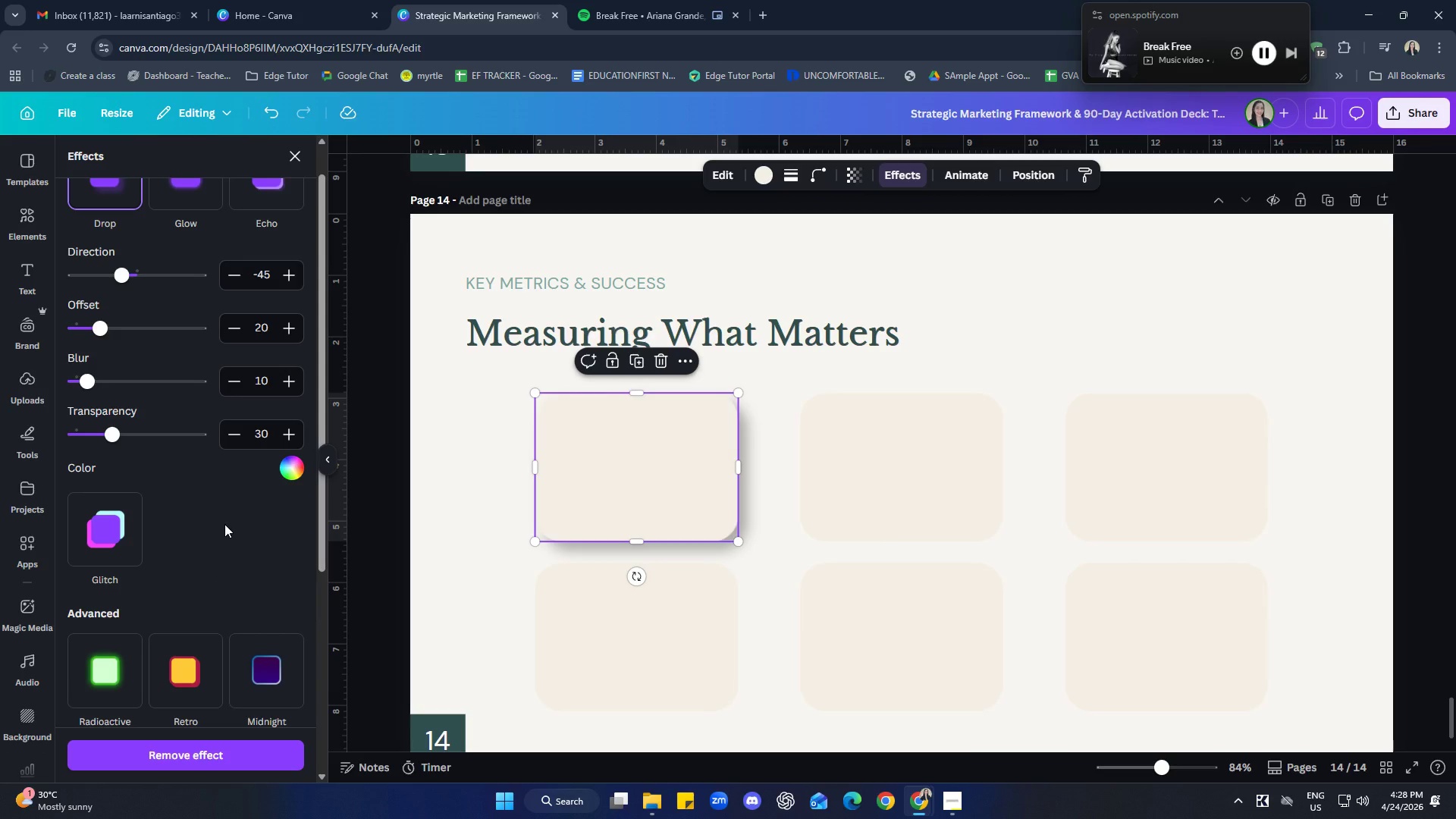 
scroll: coordinate [228, 518], scroll_direction: up, amount: 1.0
 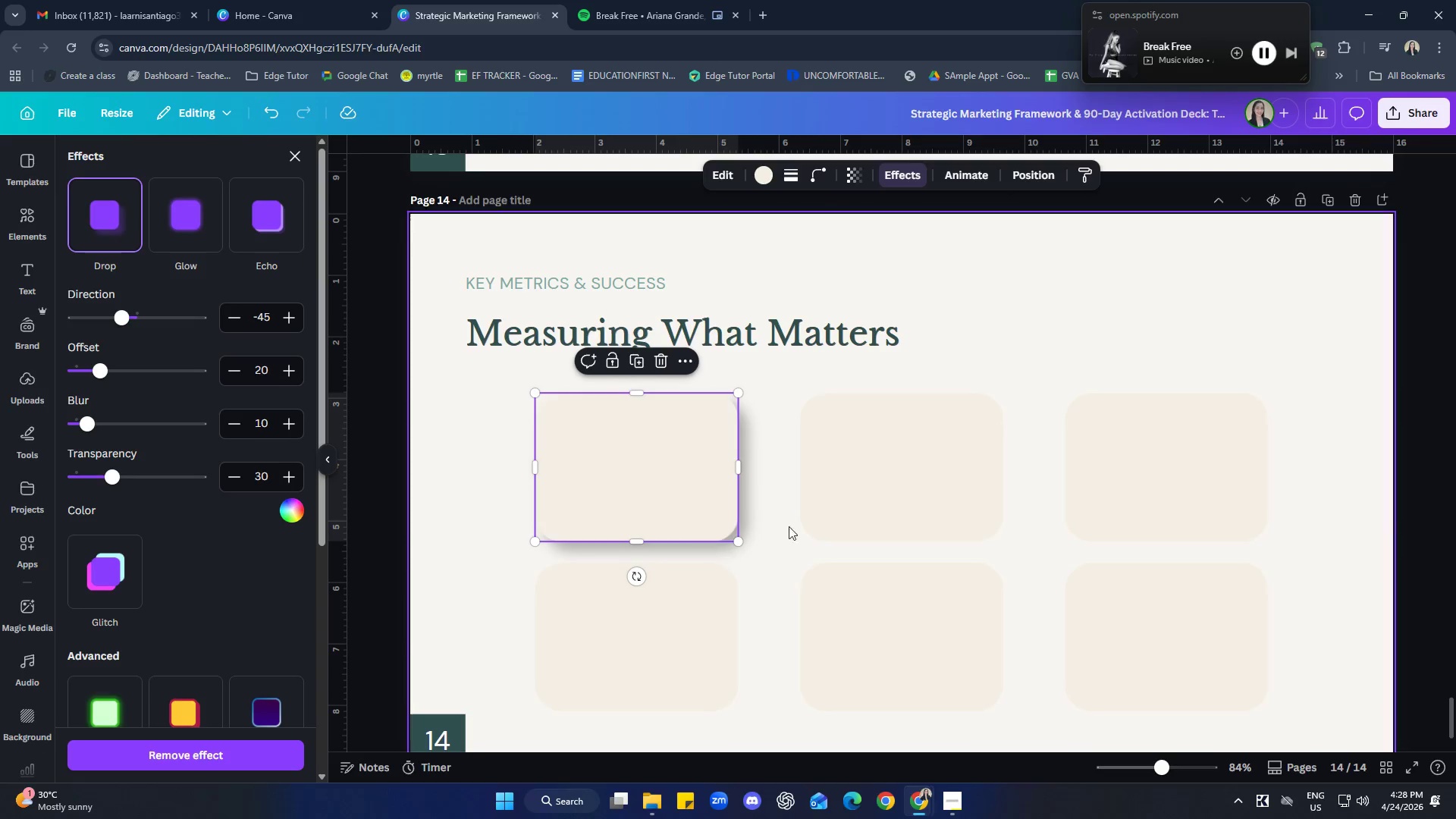 
left_click([918, 486])
 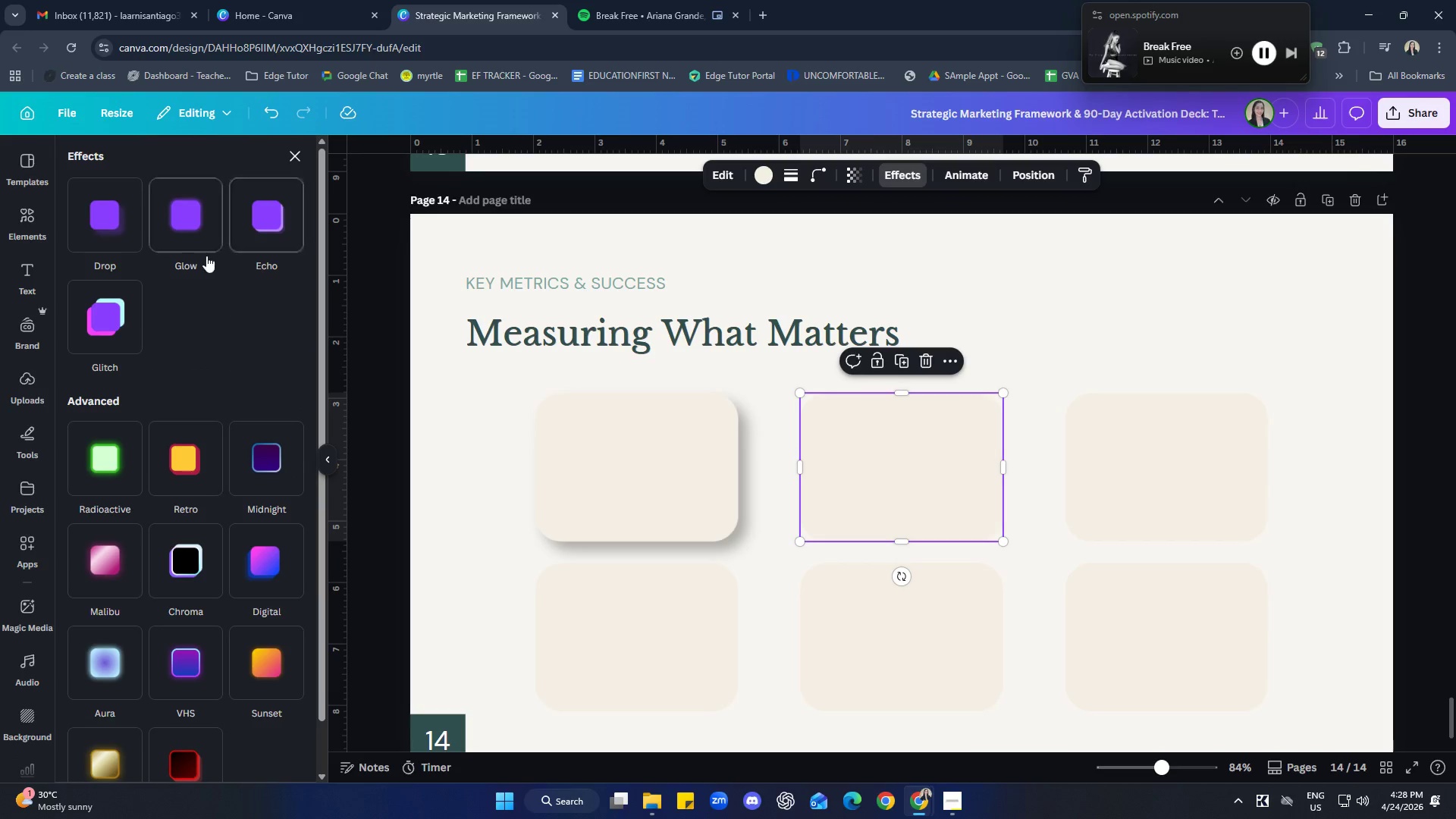 
left_click([120, 225])
 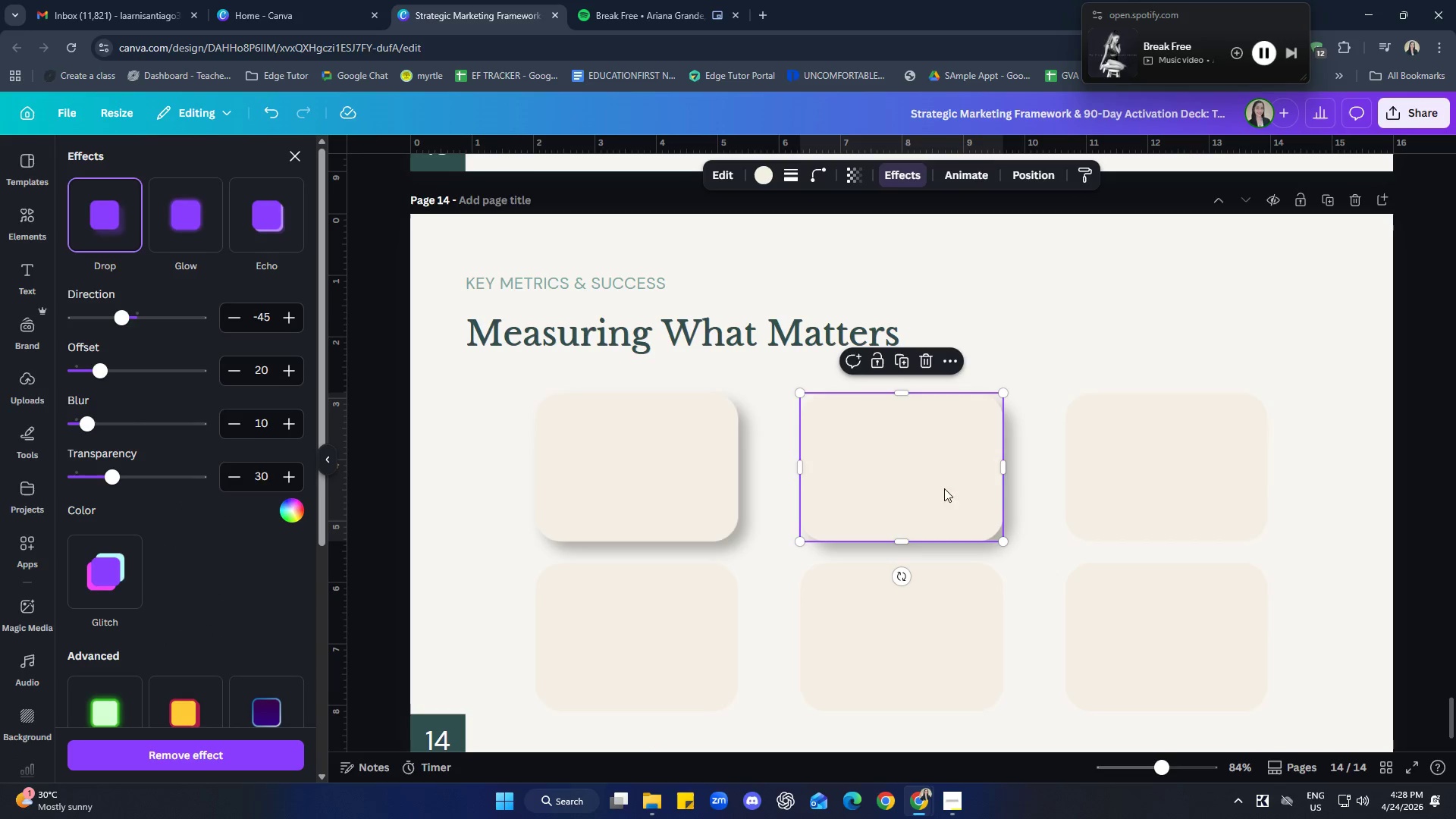 
left_click([1157, 468])
 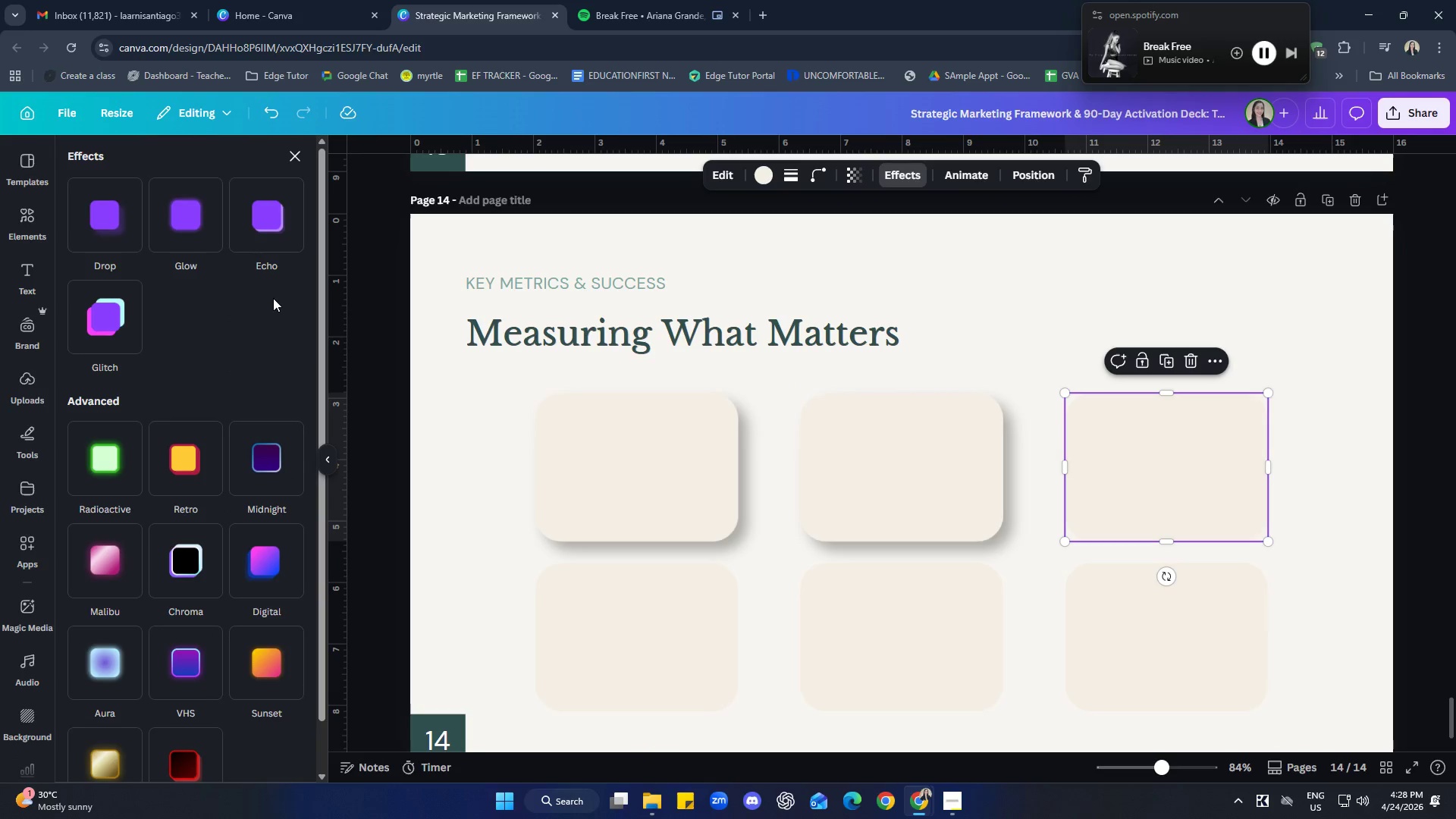 
left_click([132, 231])
 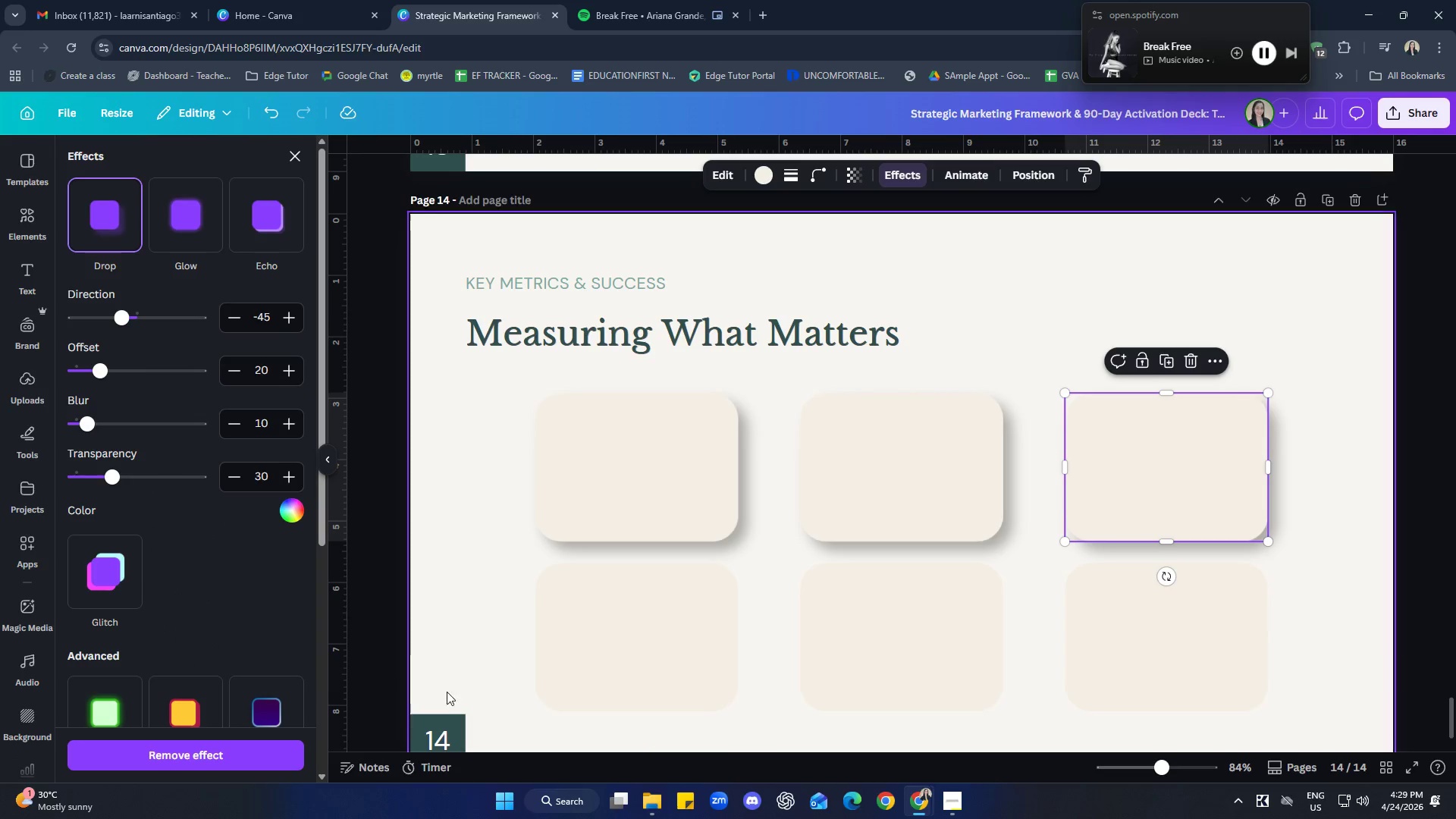 
left_click([618, 651])
 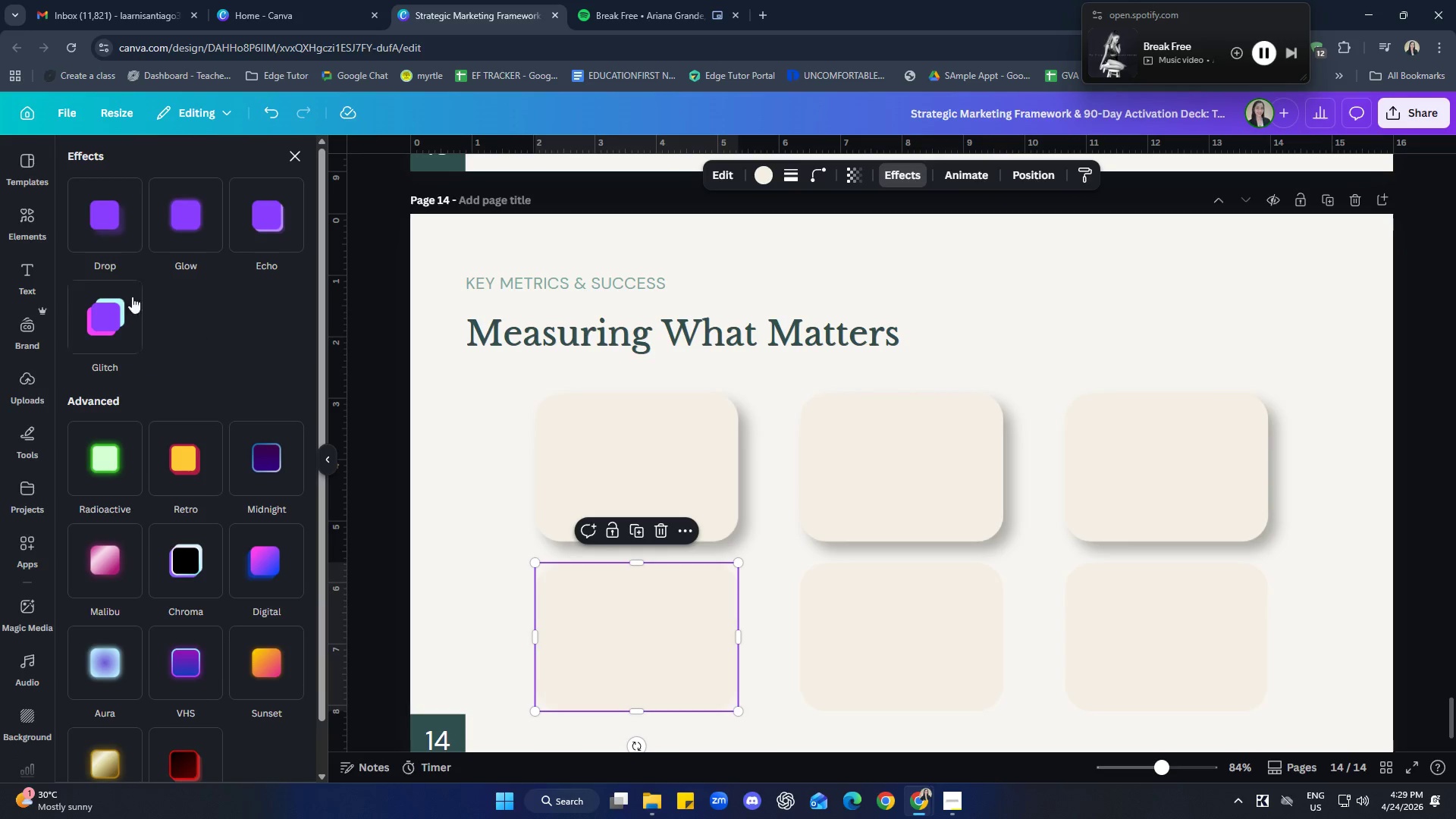 
left_click([107, 230])
 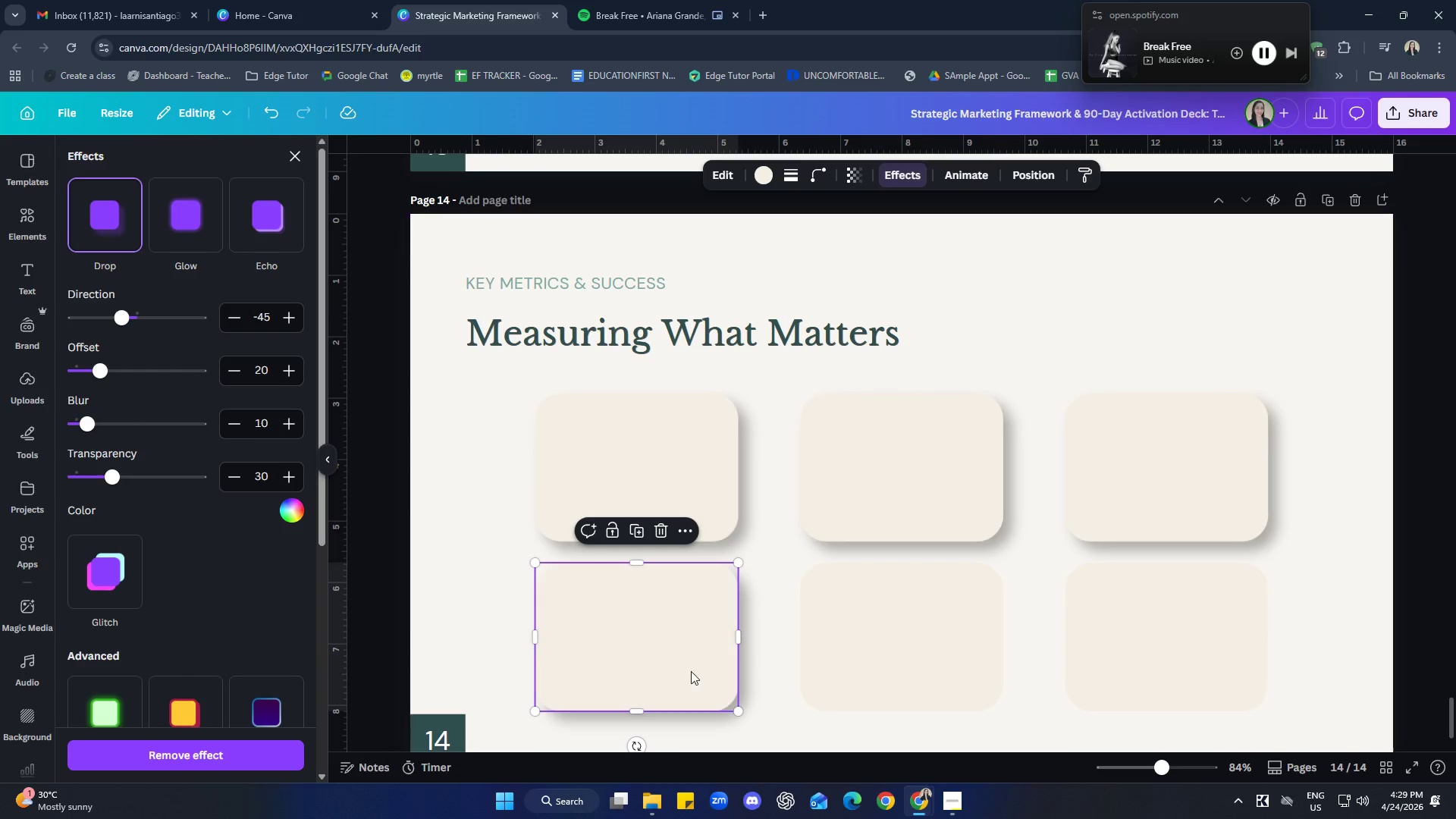 
left_click([874, 664])
 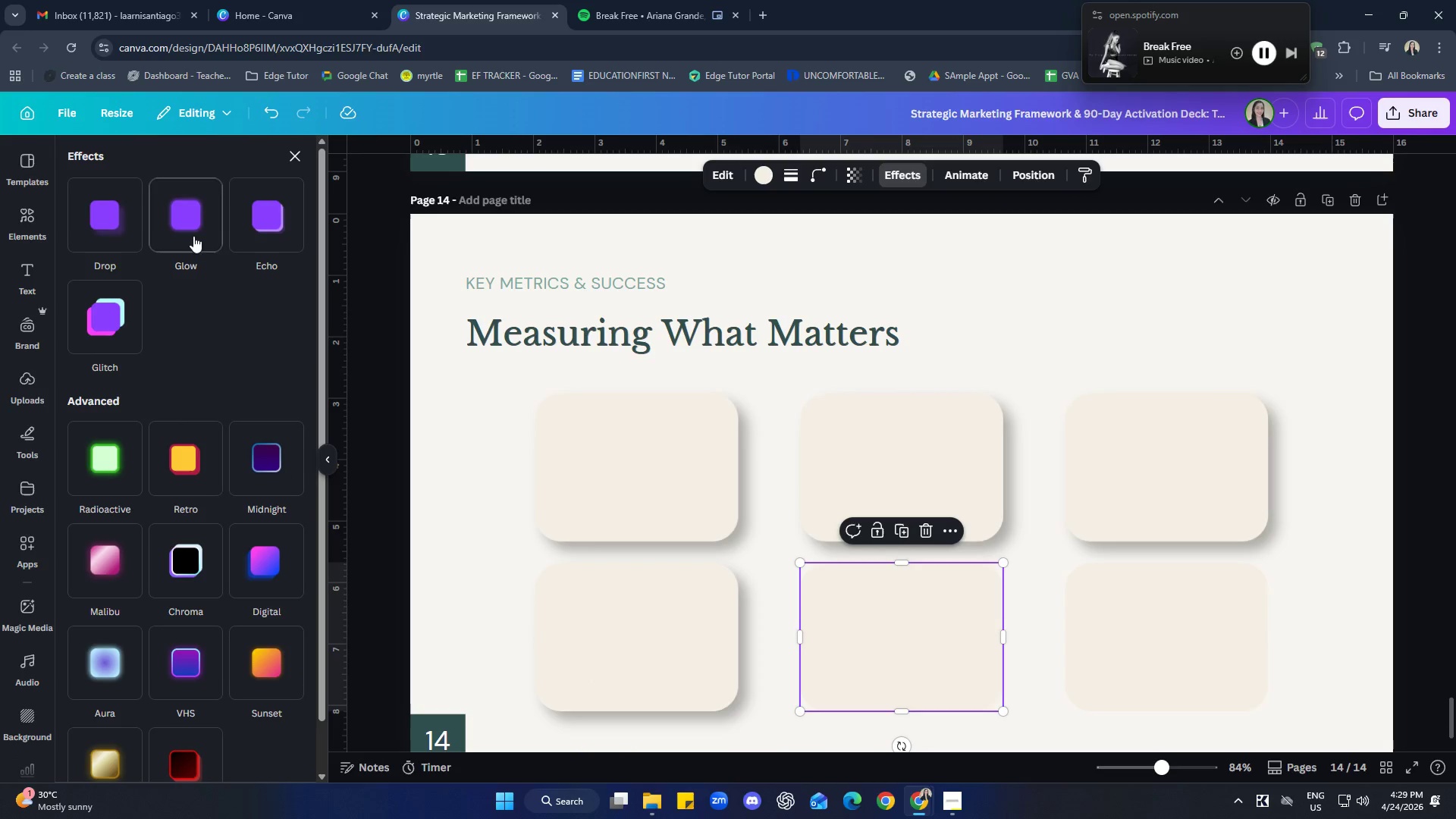 
left_click([119, 205])
 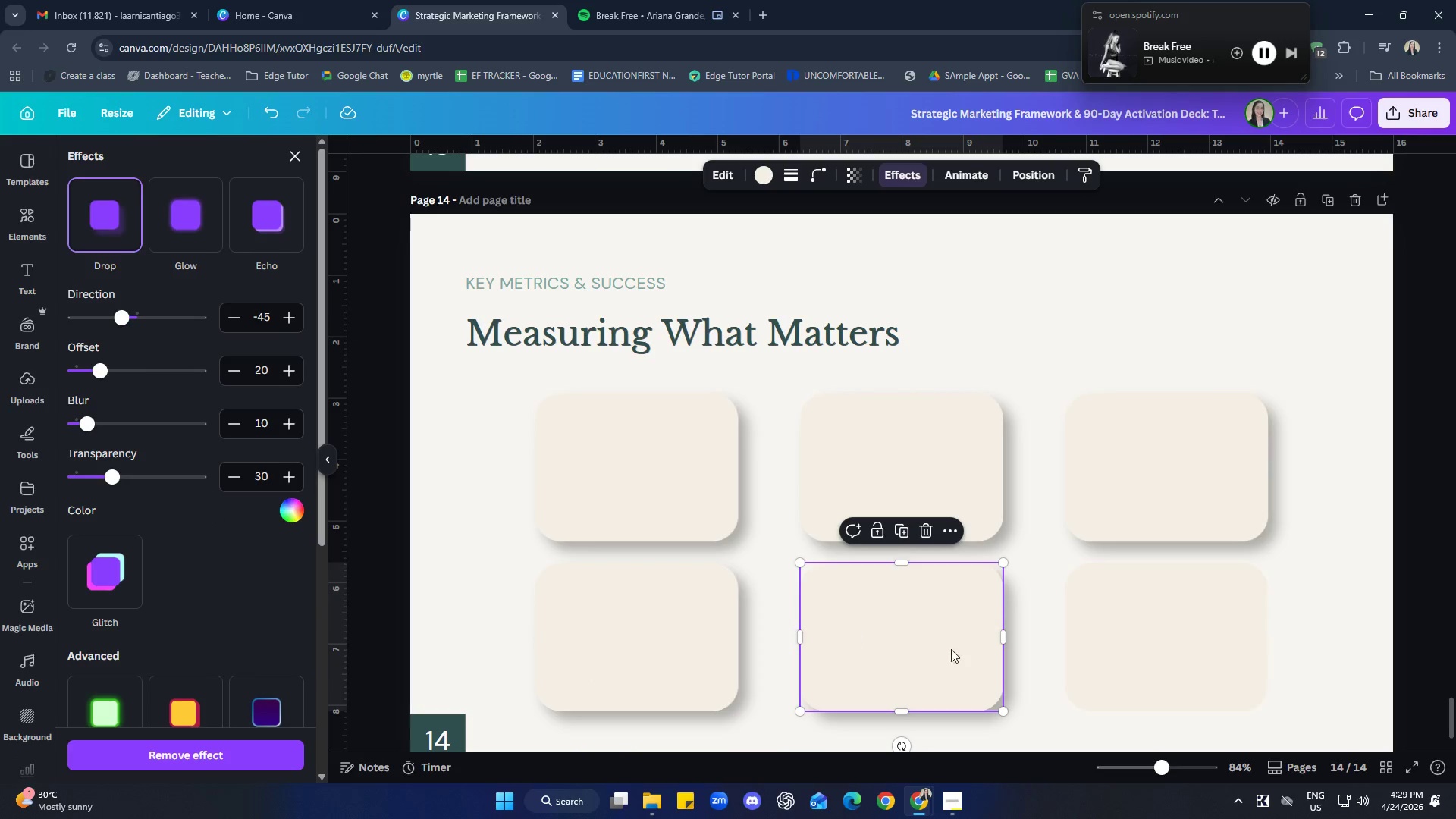 
left_click([1168, 640])
 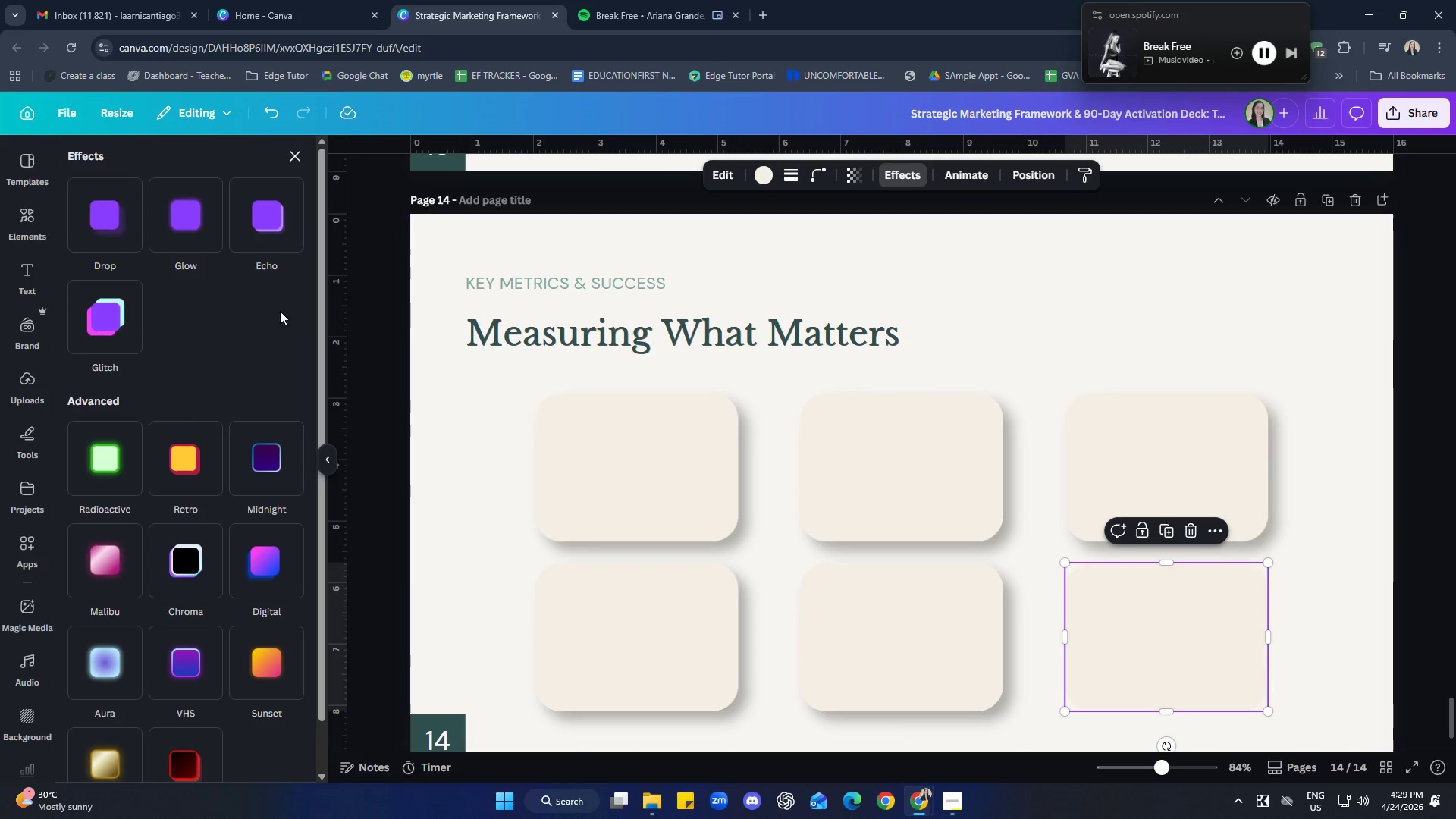 
left_click([113, 236])
 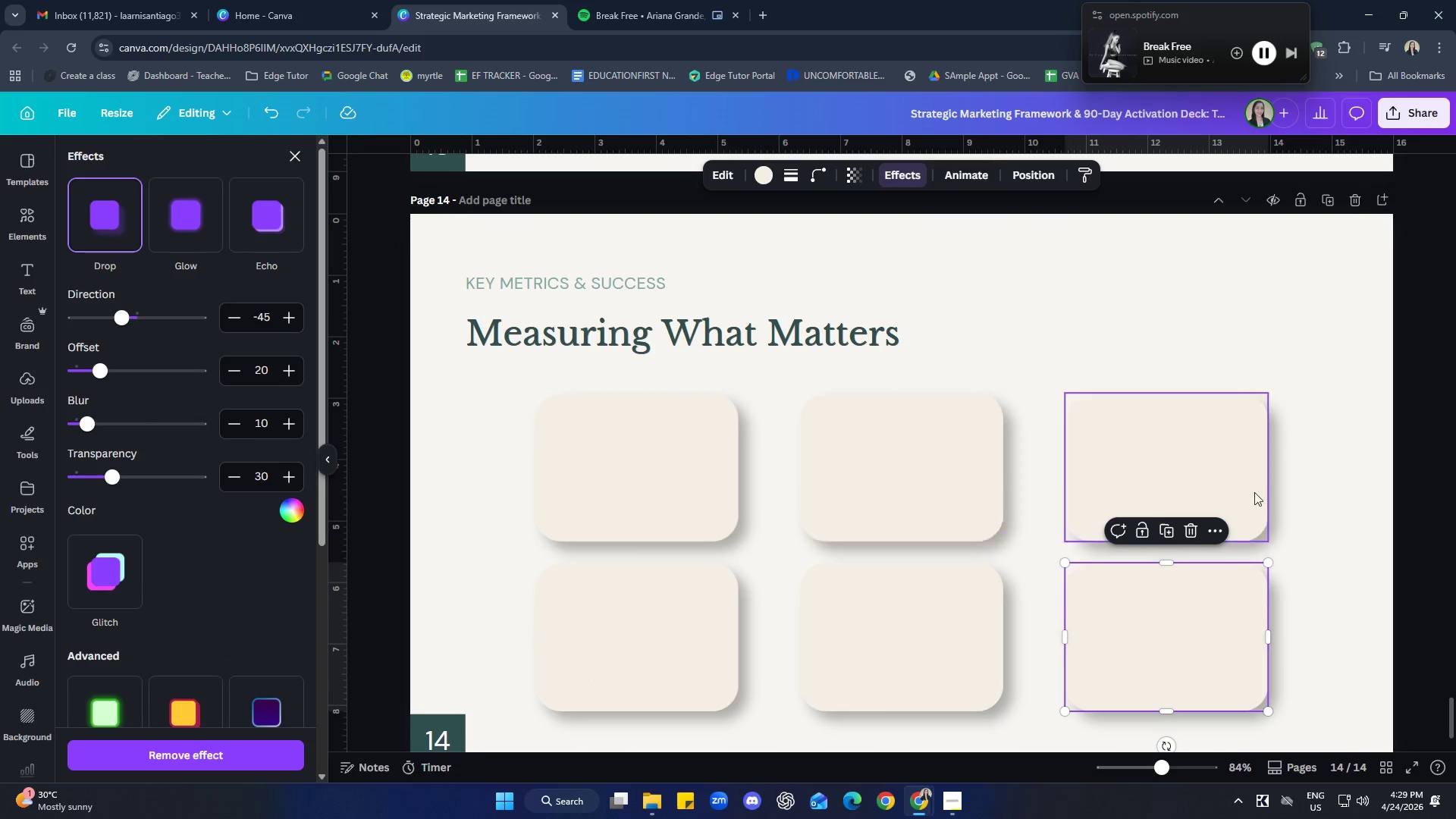 
left_click([1330, 435])
 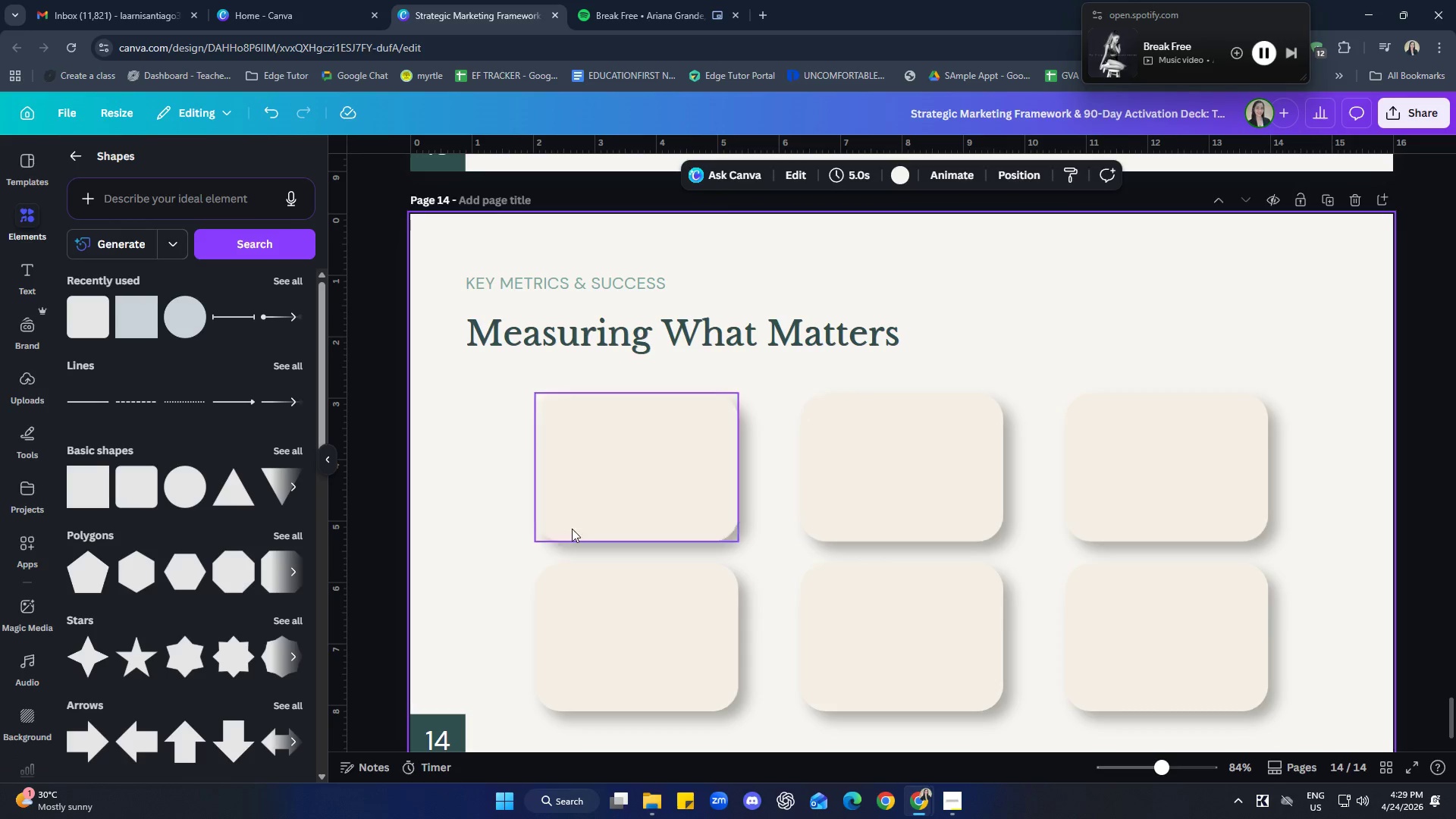 
left_click([76, 157])
 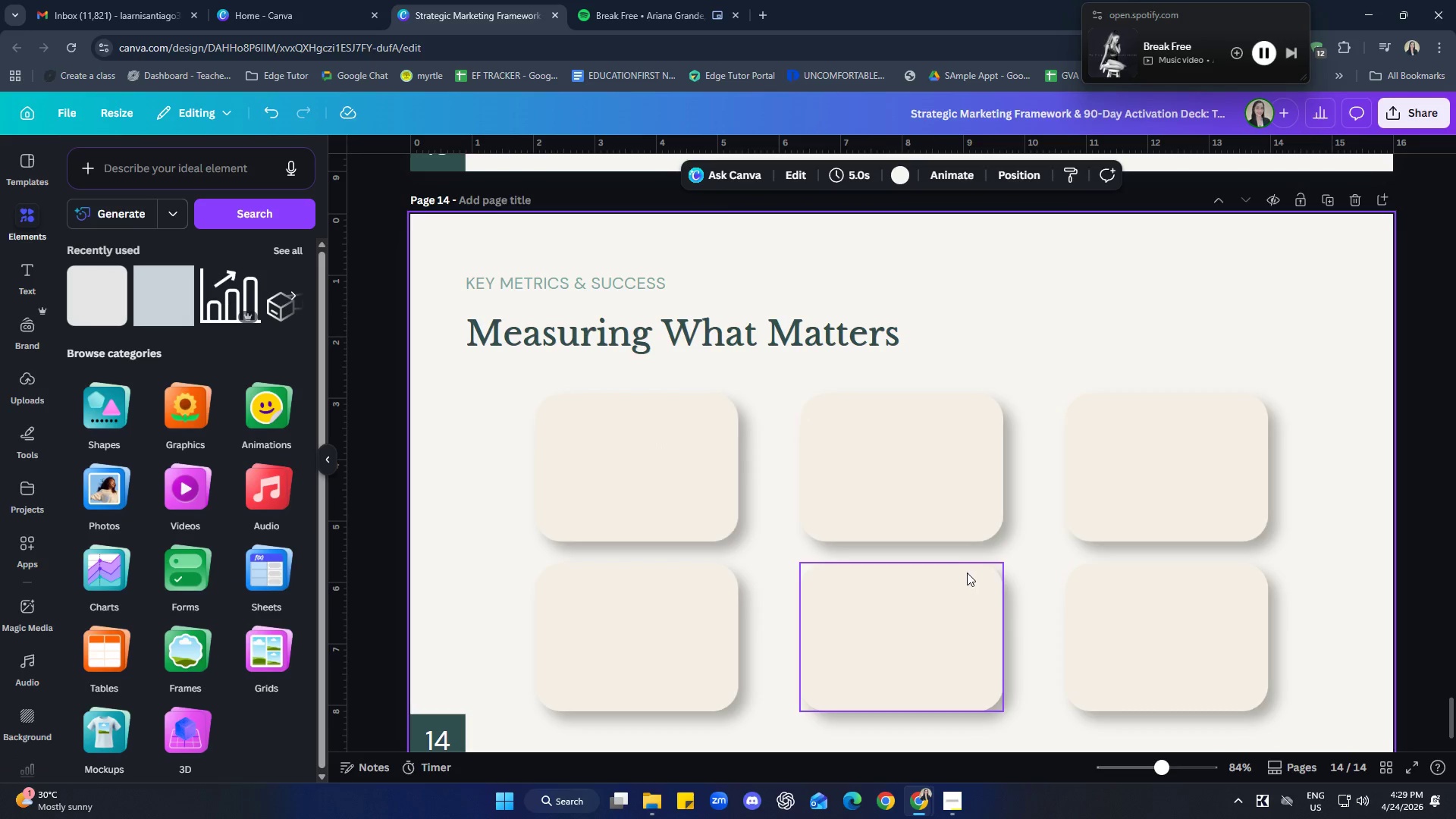 
scroll: coordinate [1024, 581], scroll_direction: up, amount: 27.0
 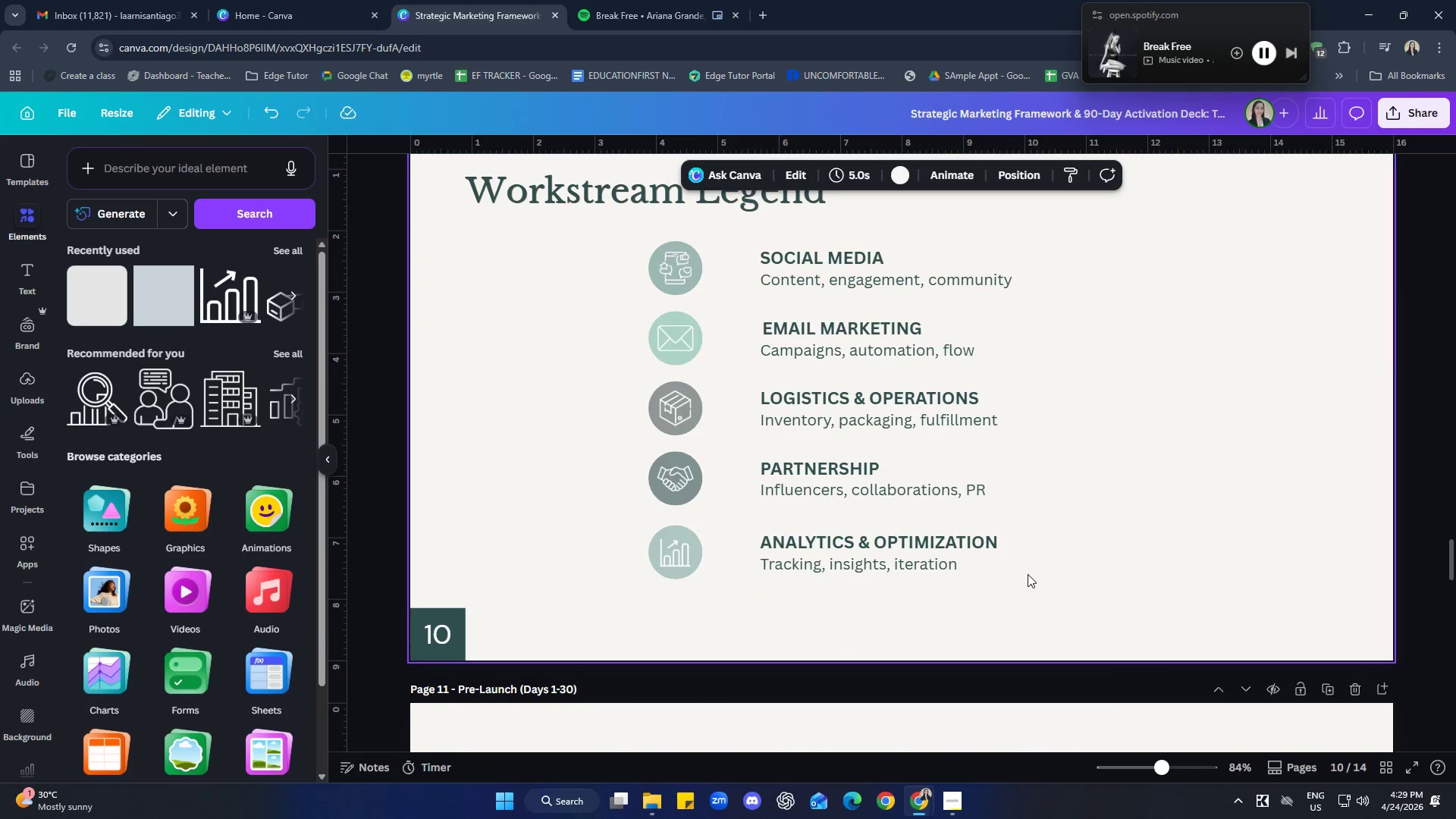 
scroll: coordinate [920, 581], scroll_direction: down, amount: 30.0
 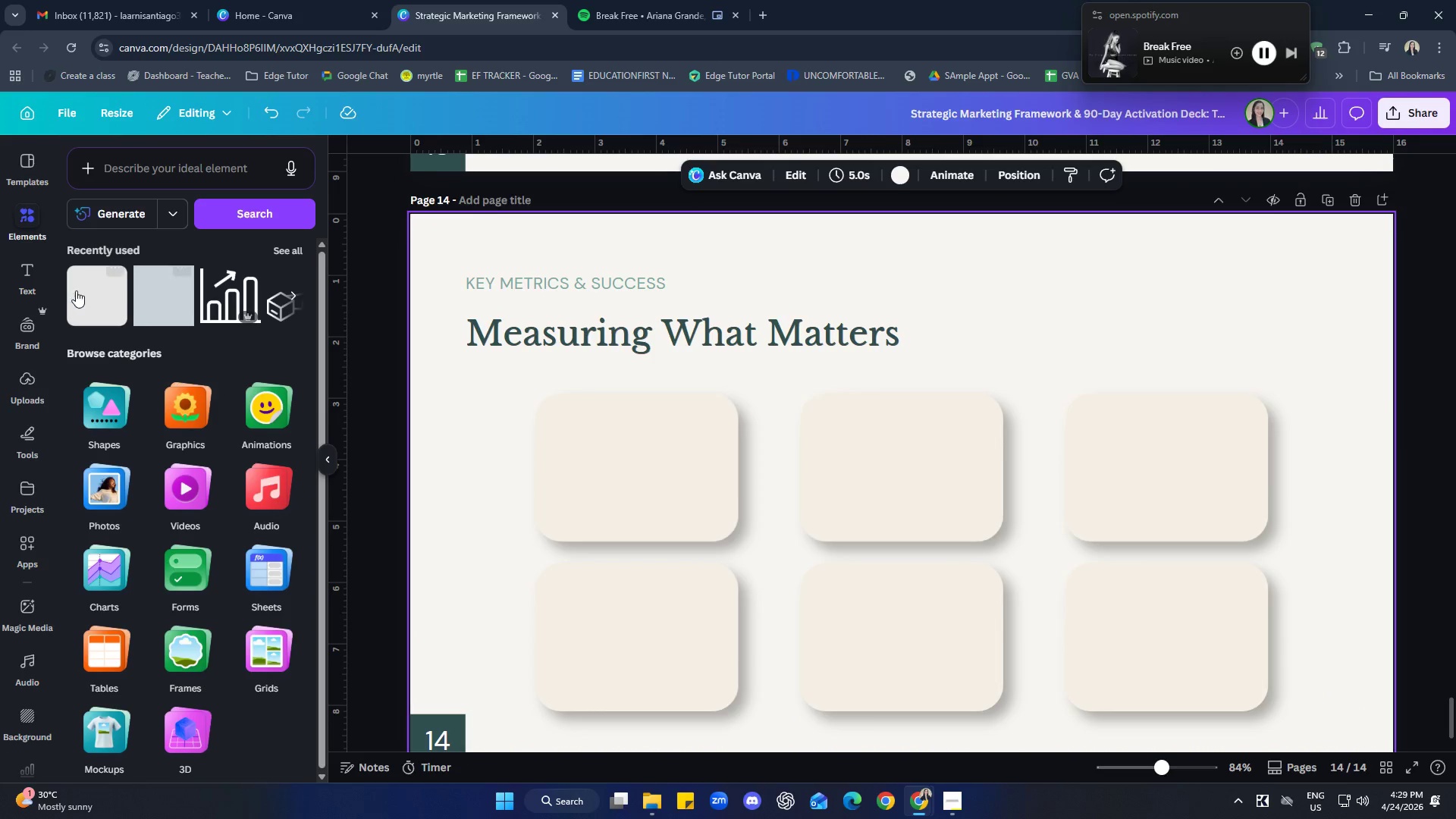 
left_click([39, 284])
 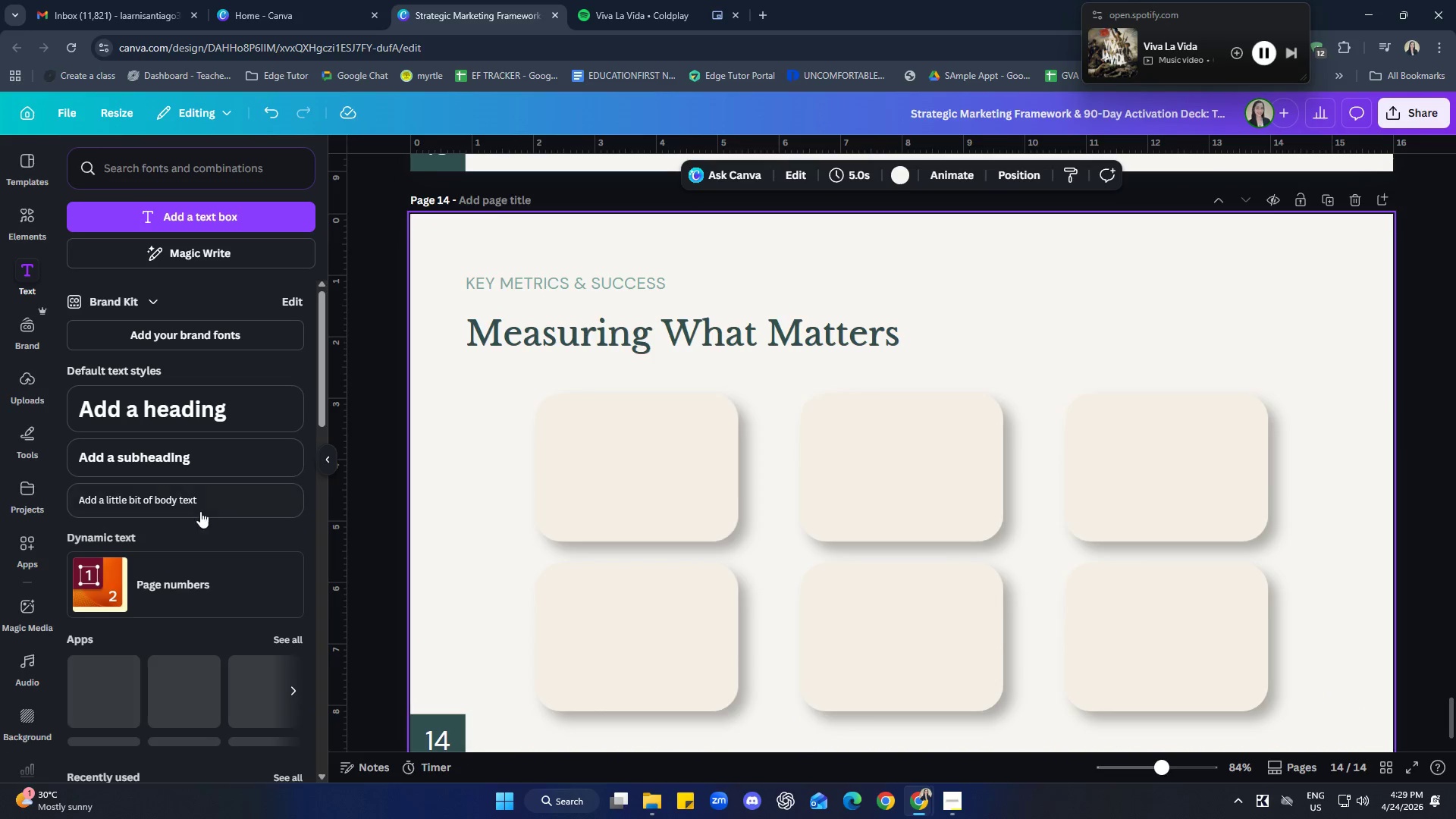 
left_click([194, 499])
 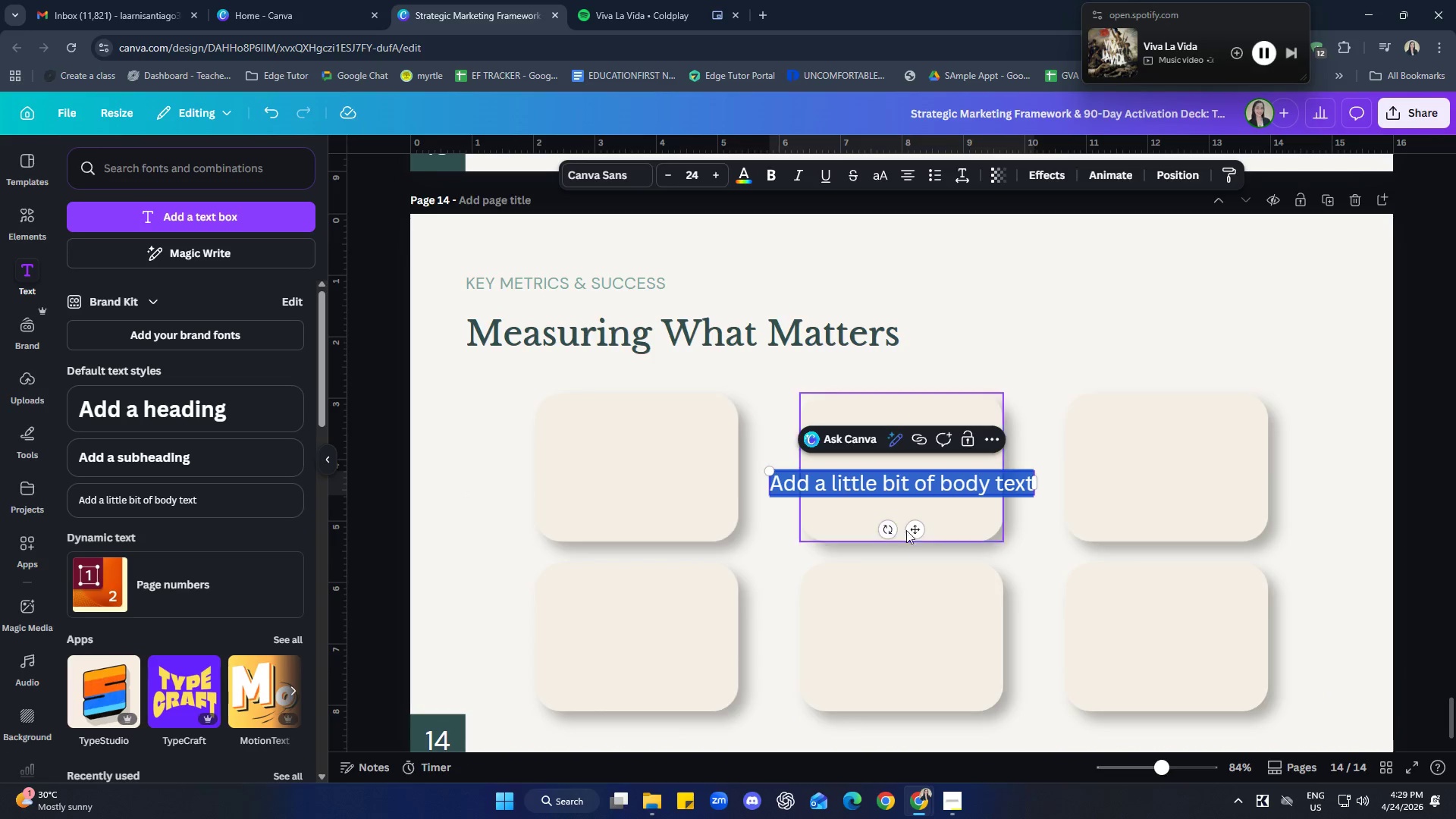 
left_click_drag(start_coordinate=[918, 531], to_coordinate=[660, 484])
 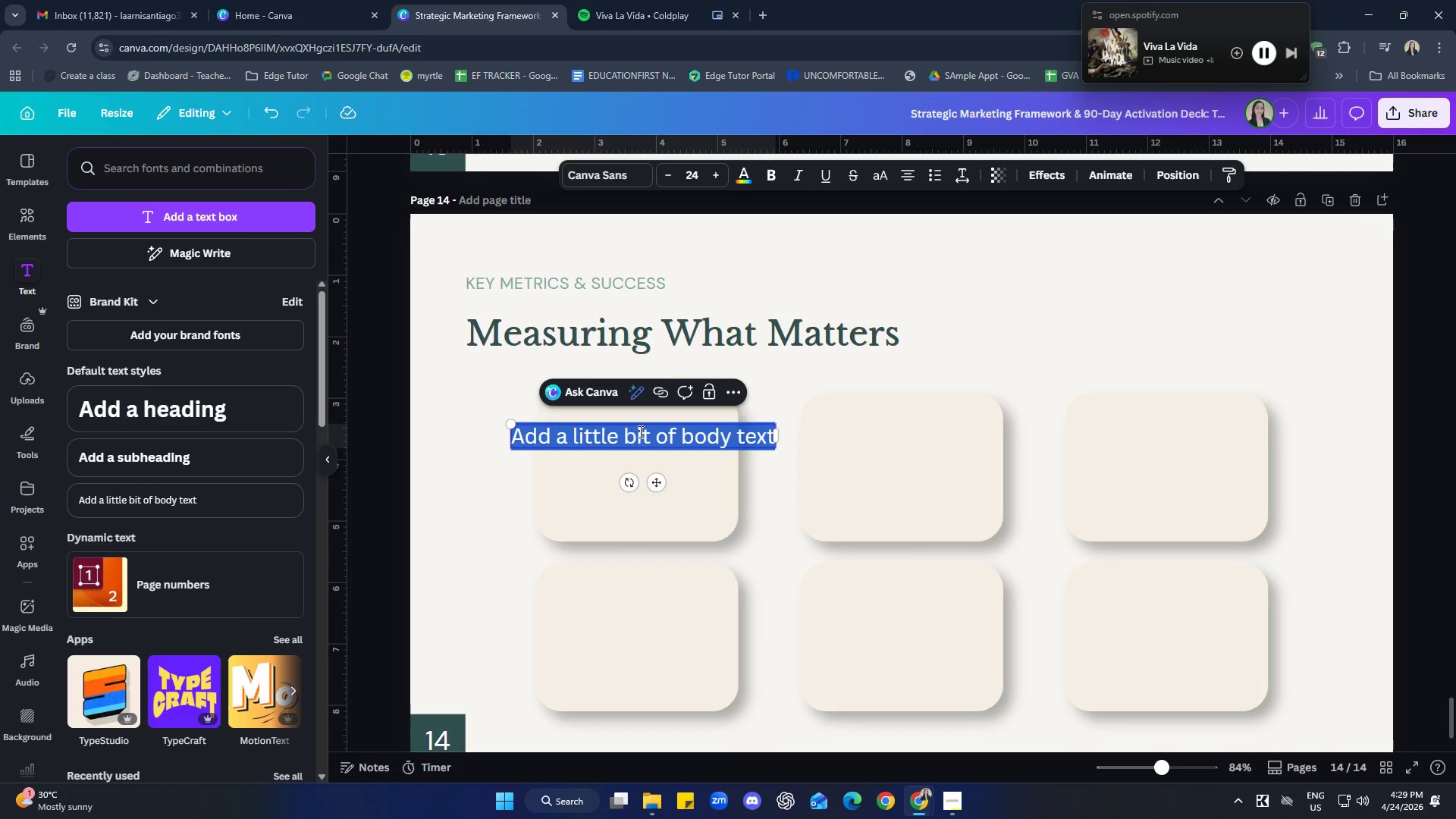 
double_click([639, 431])
 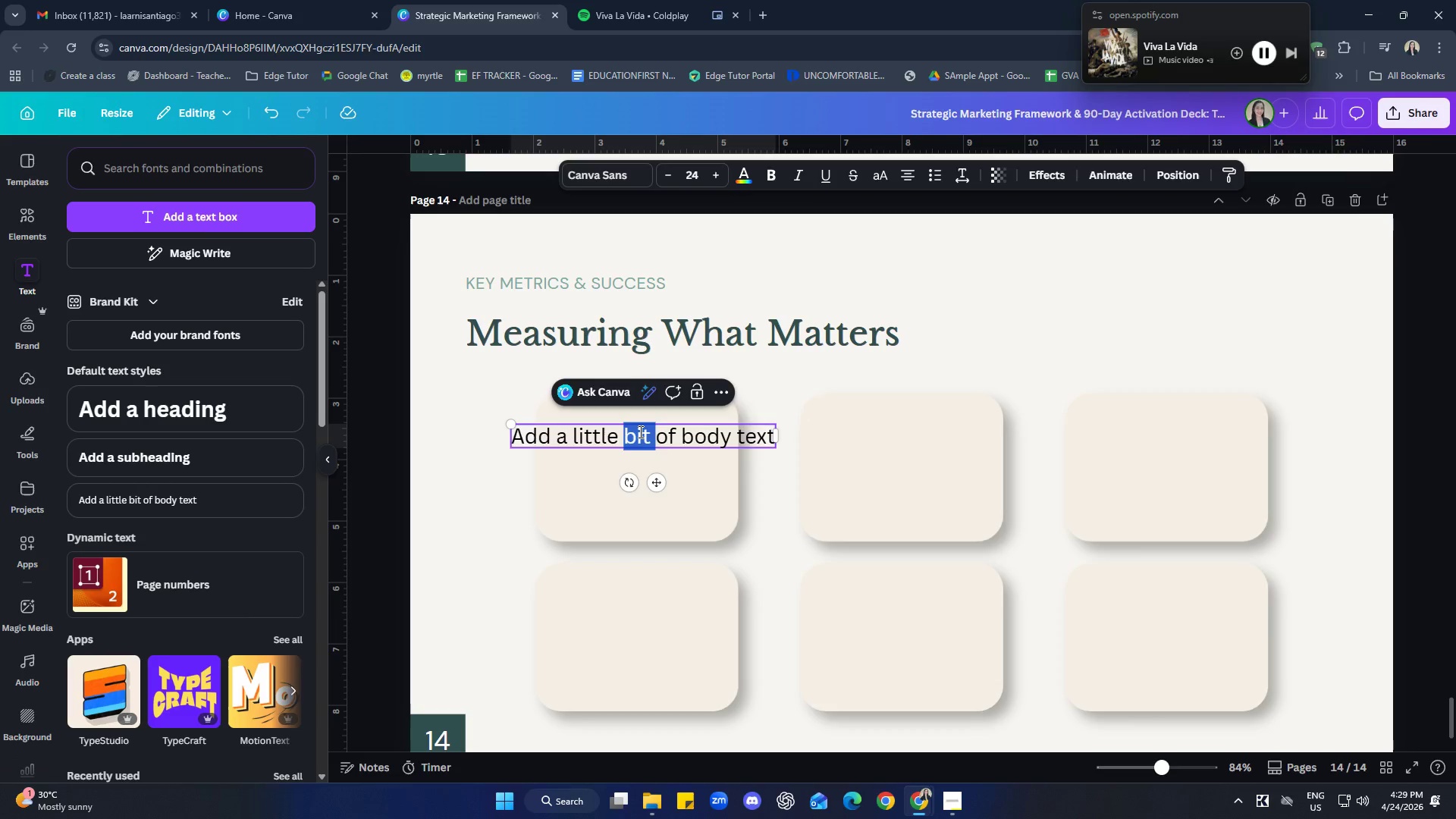 
triple_click([639, 431])
 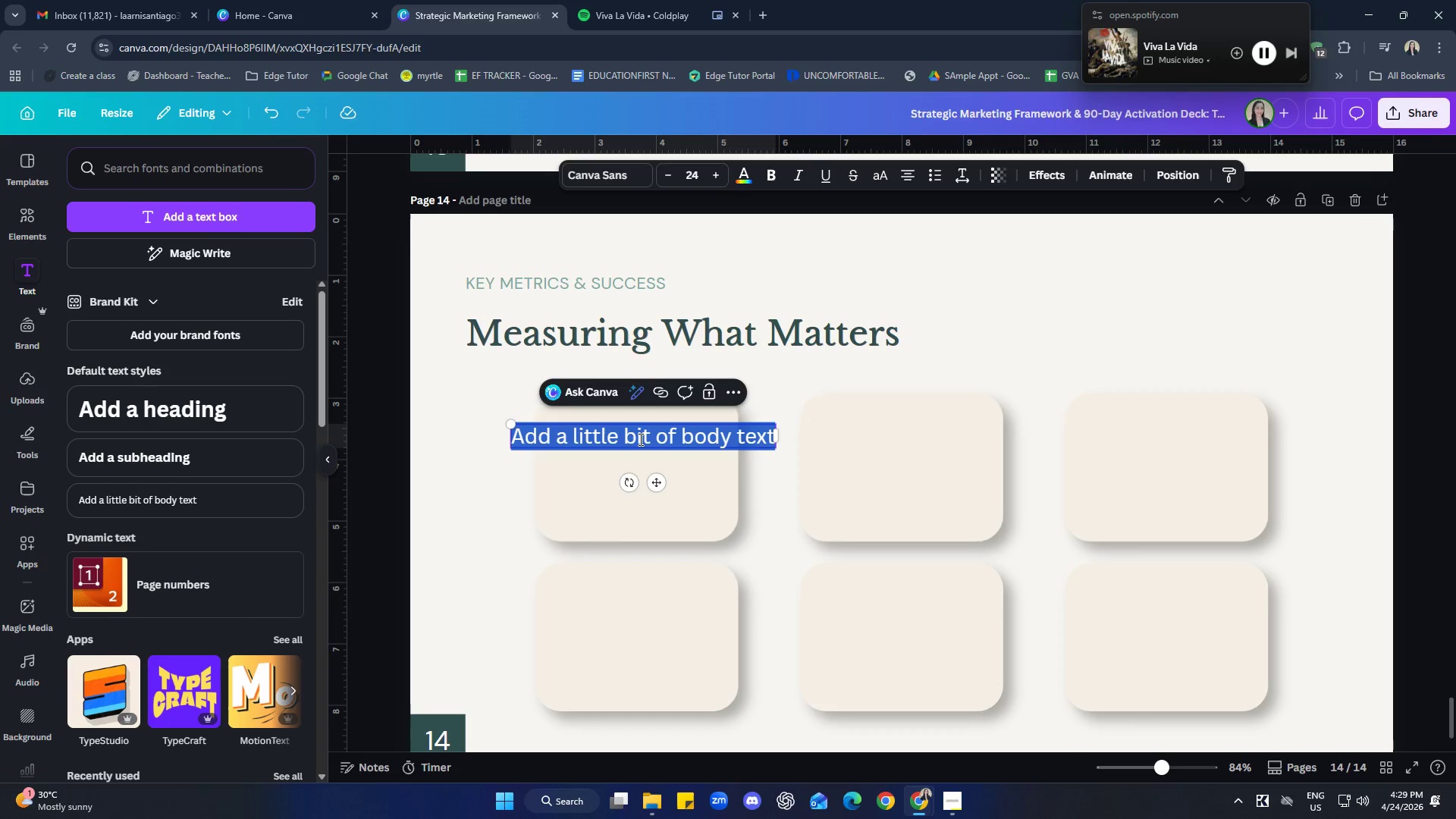 
type(Email Subscribers)
 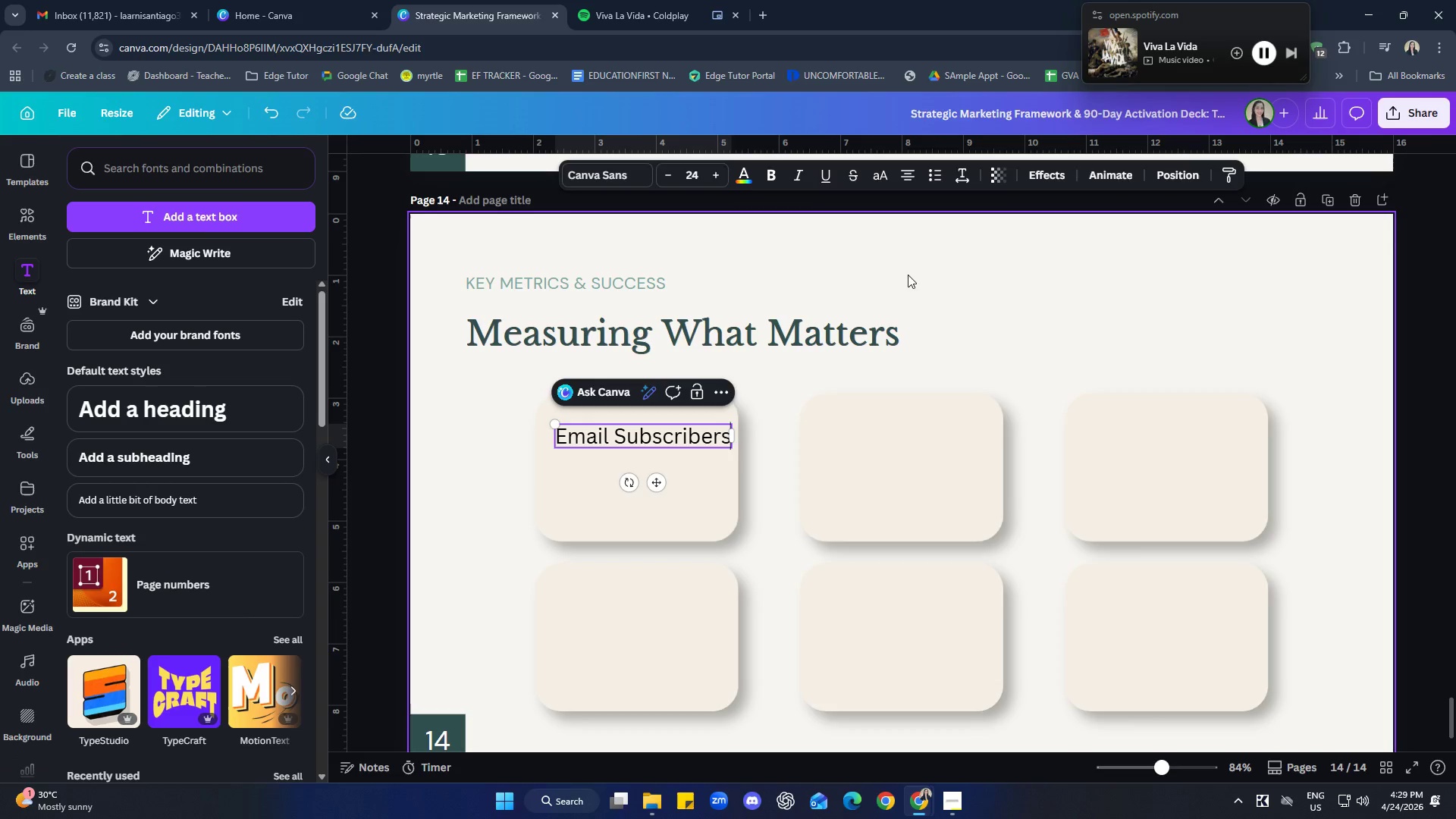 
left_click([888, 178])
 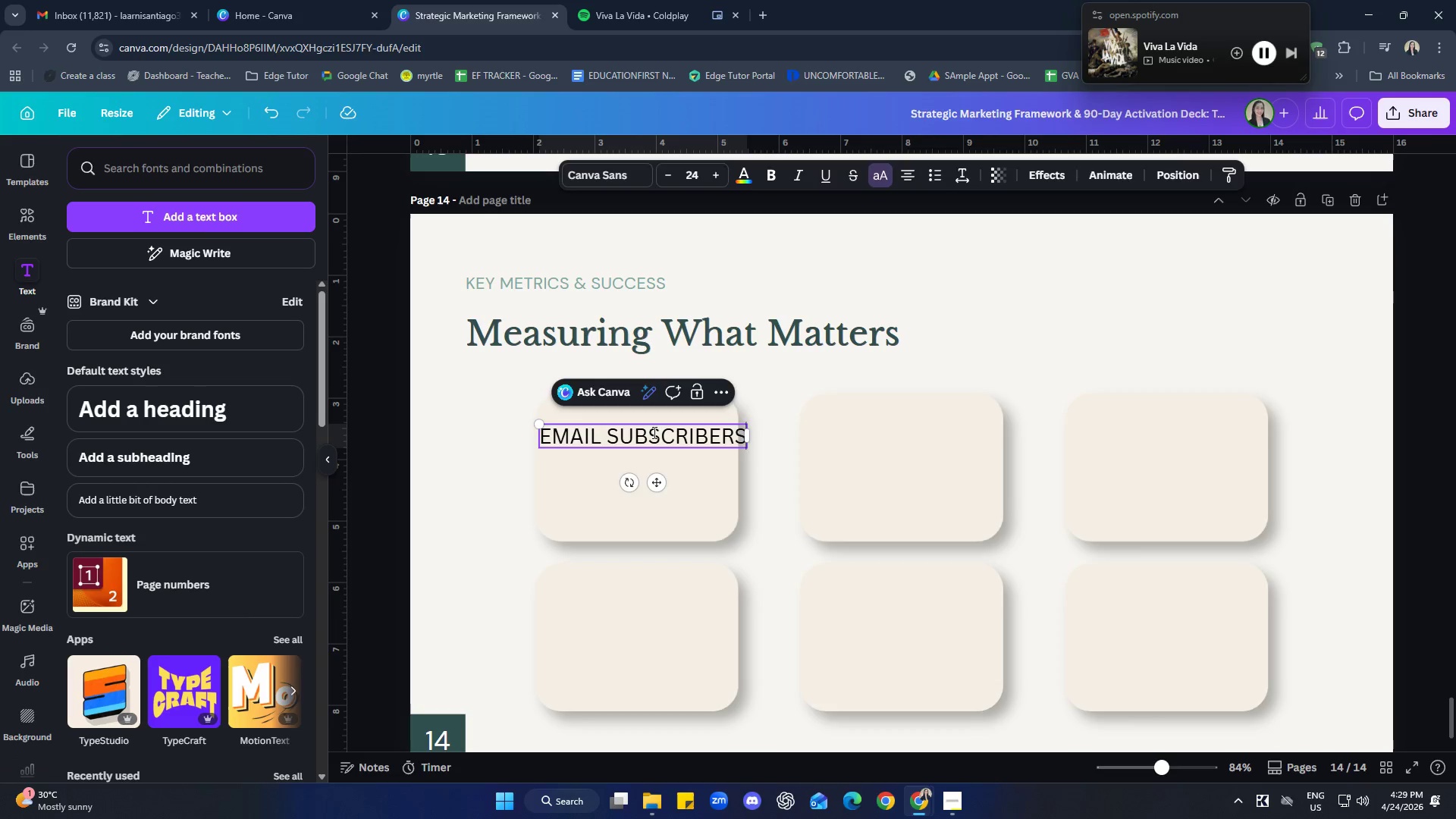 
left_click([651, 441])
 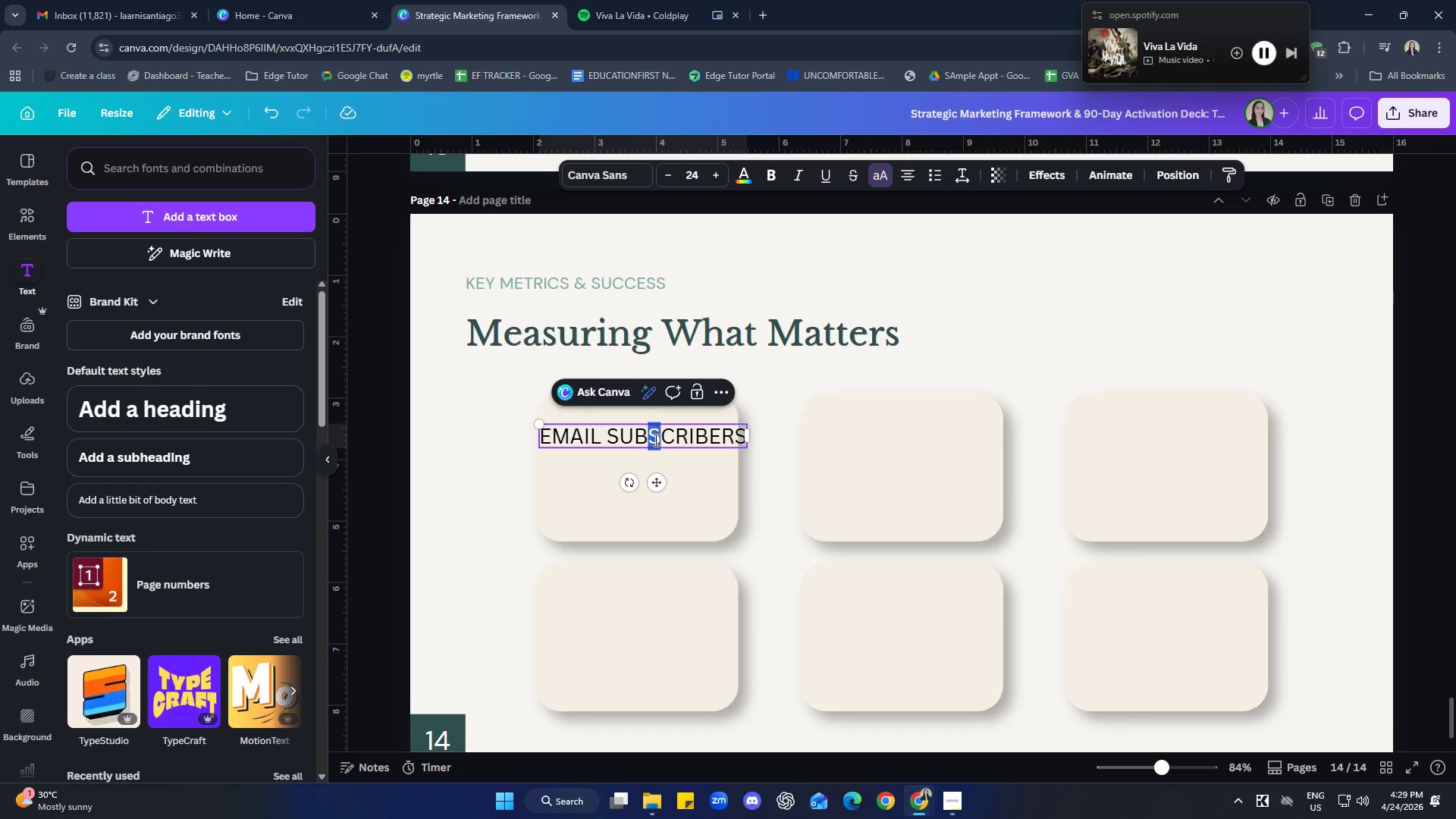 
triple_click([654, 440])
 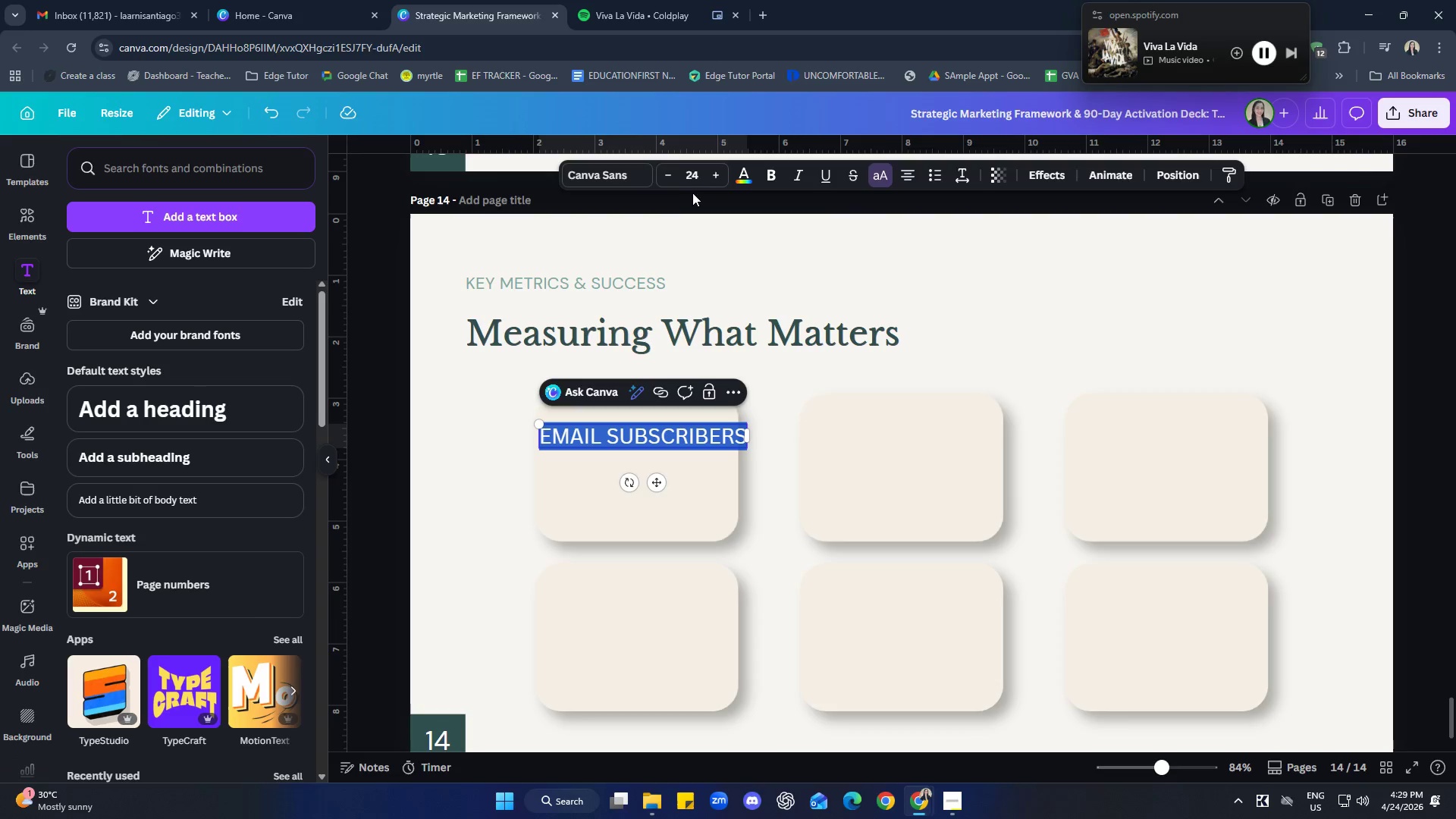 
left_click([605, 177])
 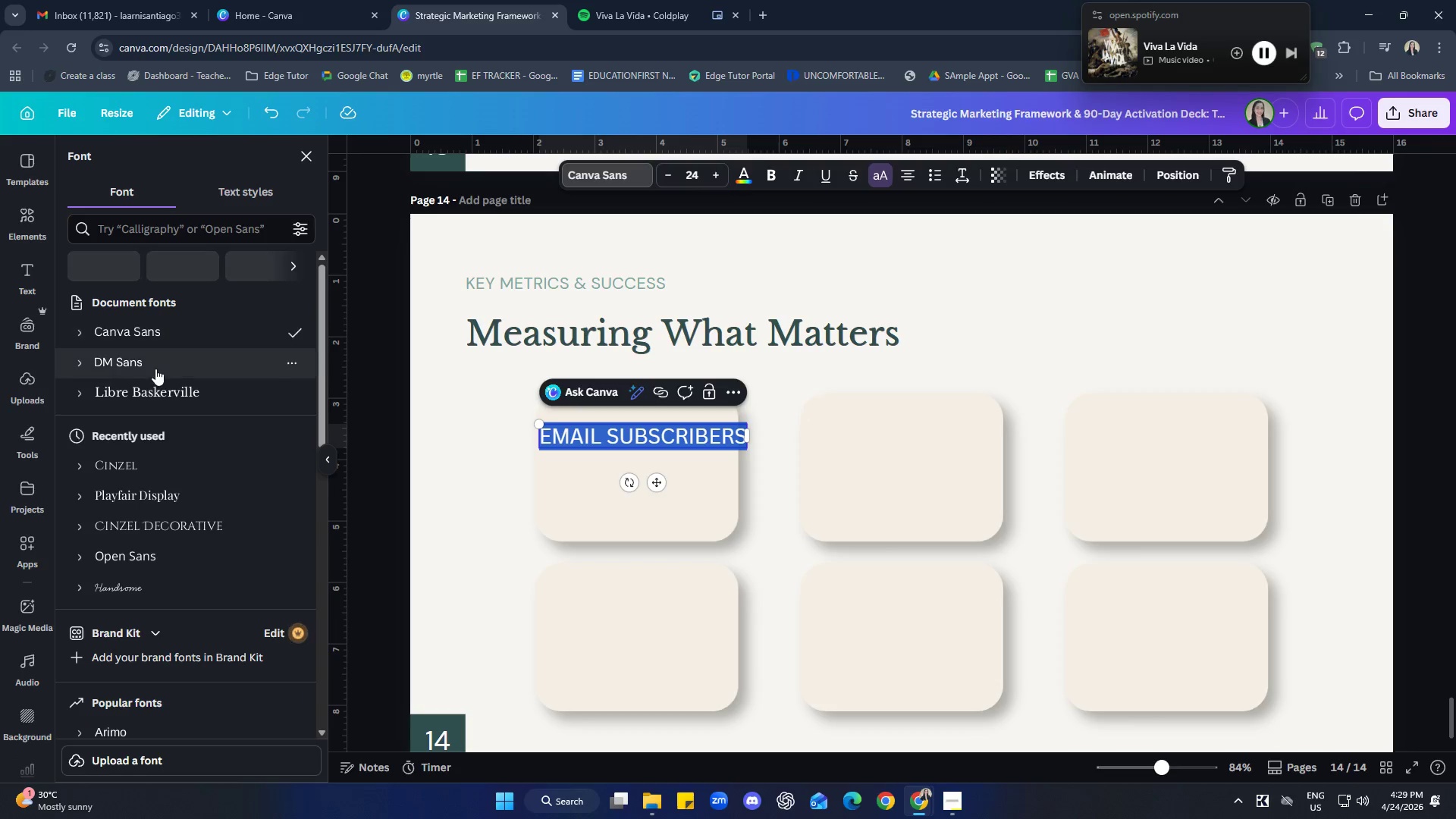 
left_click([155, 369])
 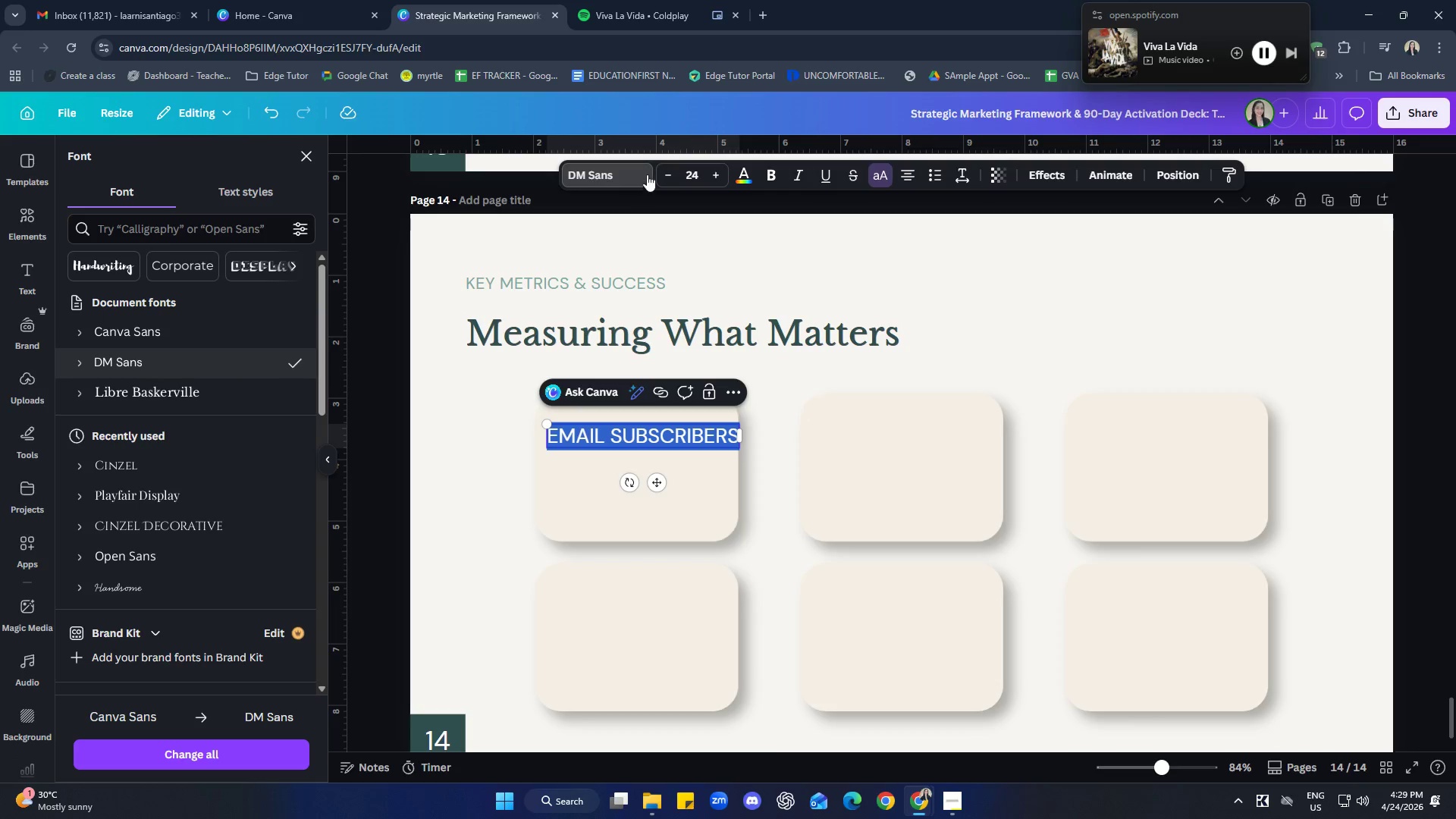 
double_click([661, 171])
 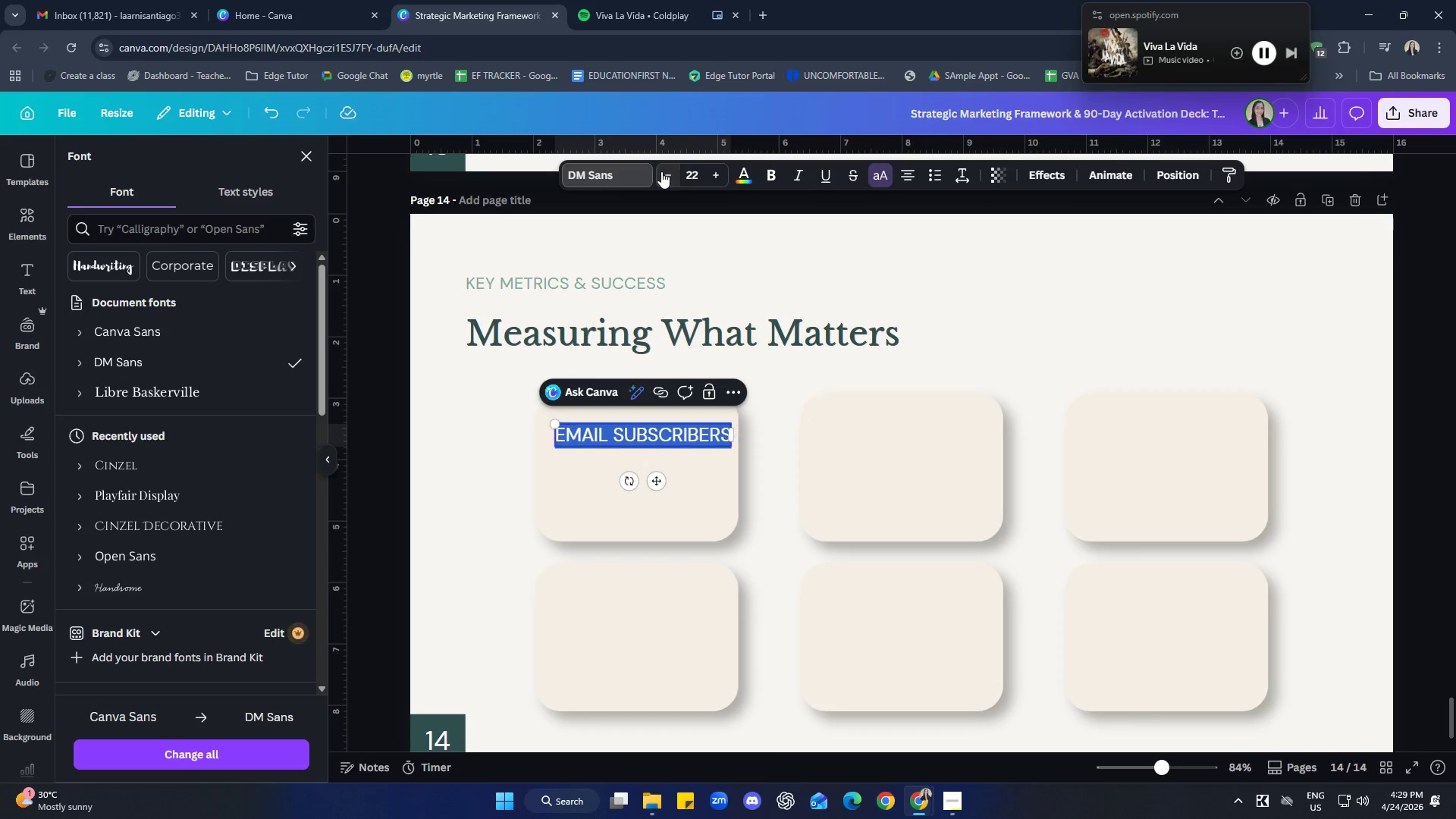 
triple_click([661, 171])
 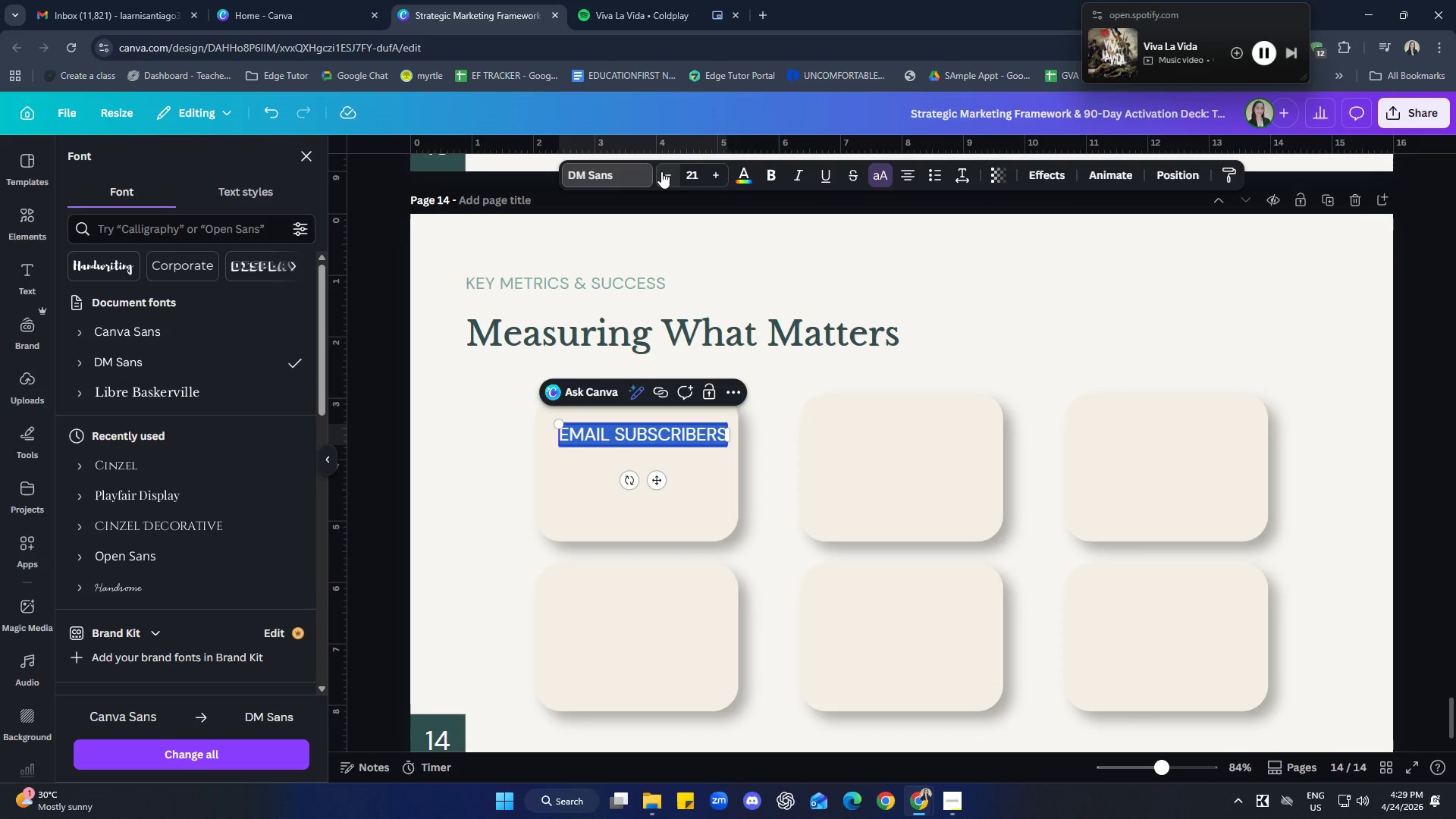 
left_click([661, 171])
 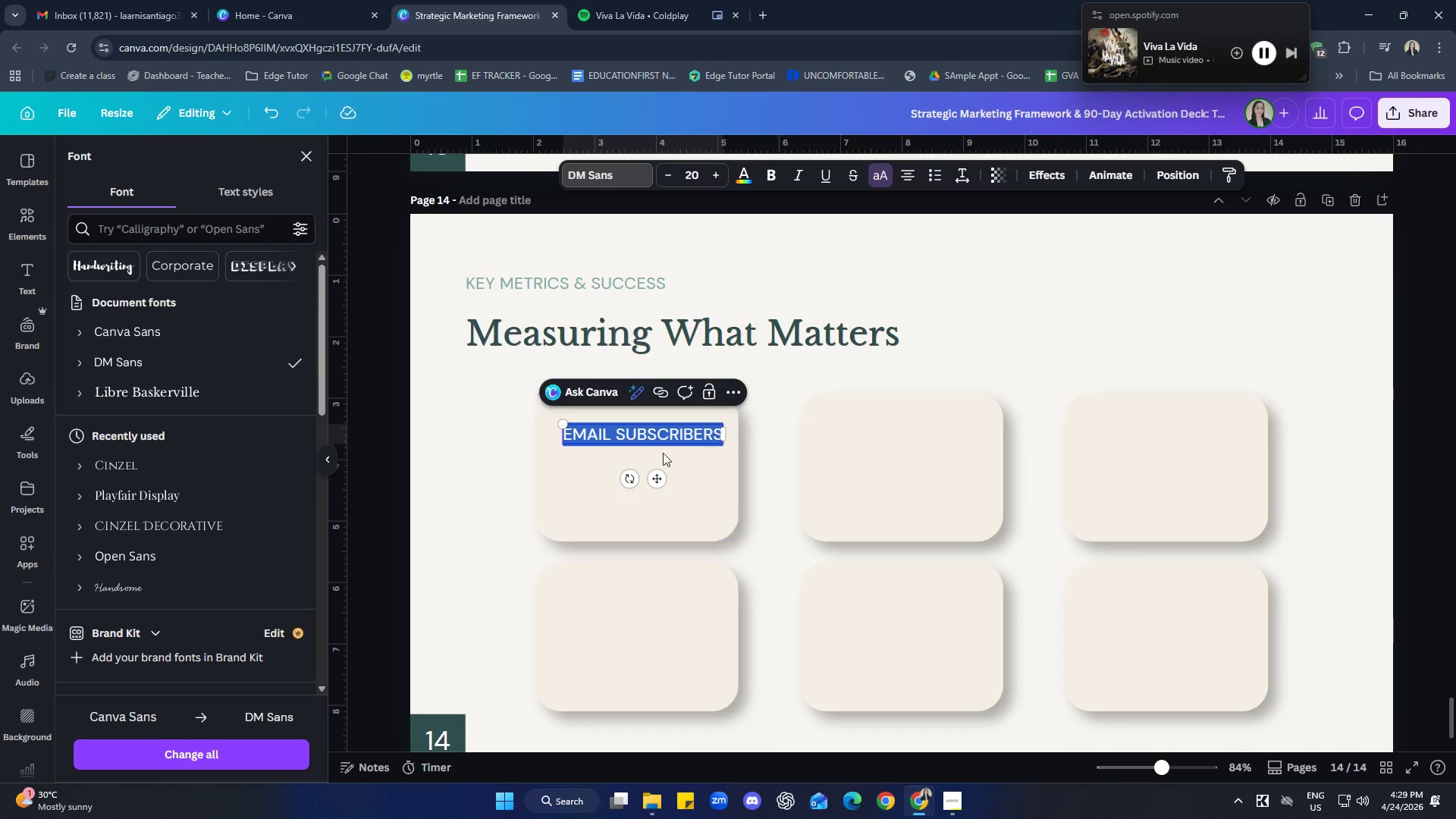 
left_click_drag(start_coordinate=[657, 484], to_coordinate=[653, 480])
 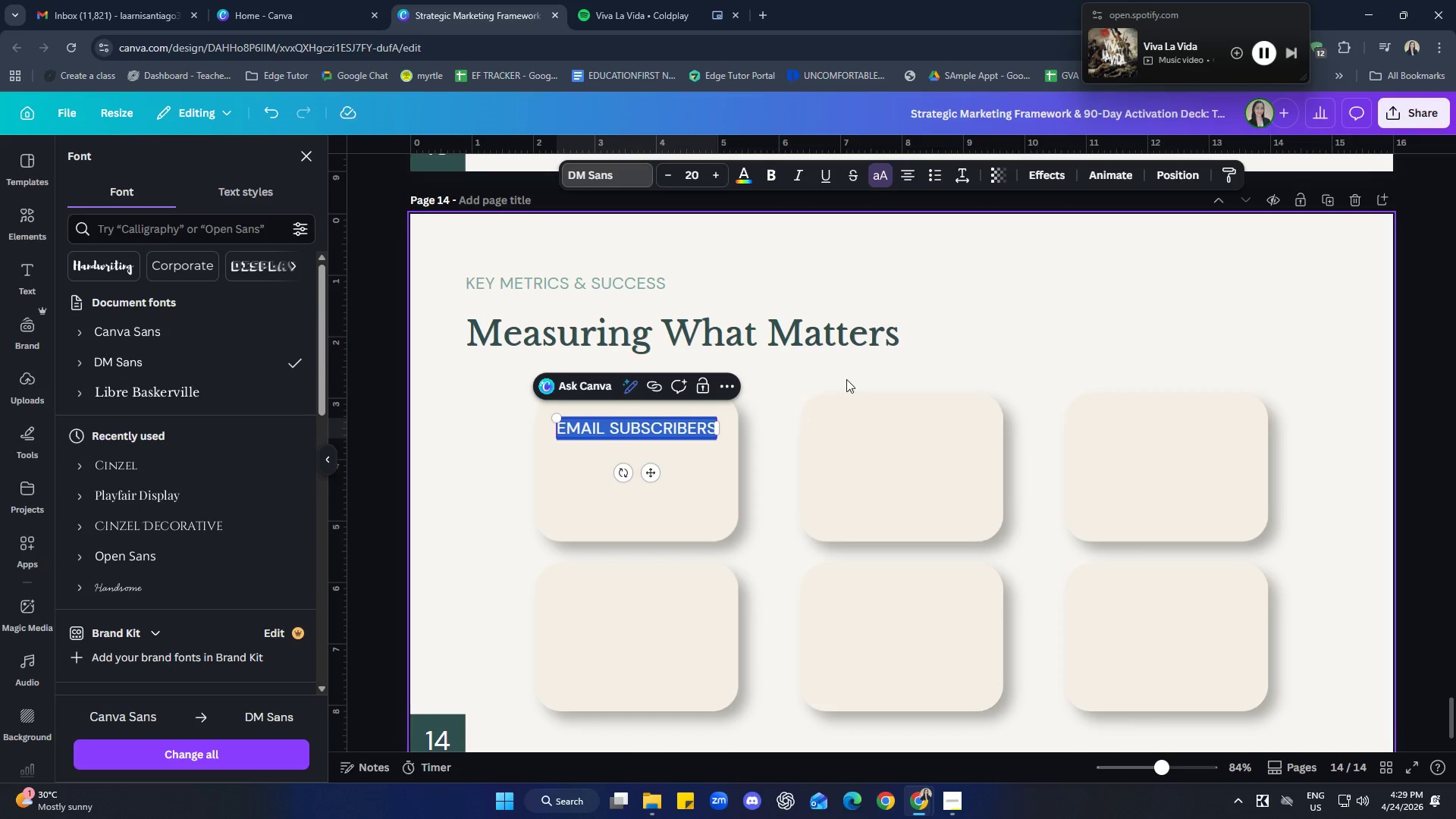 
left_click([912, 358])
 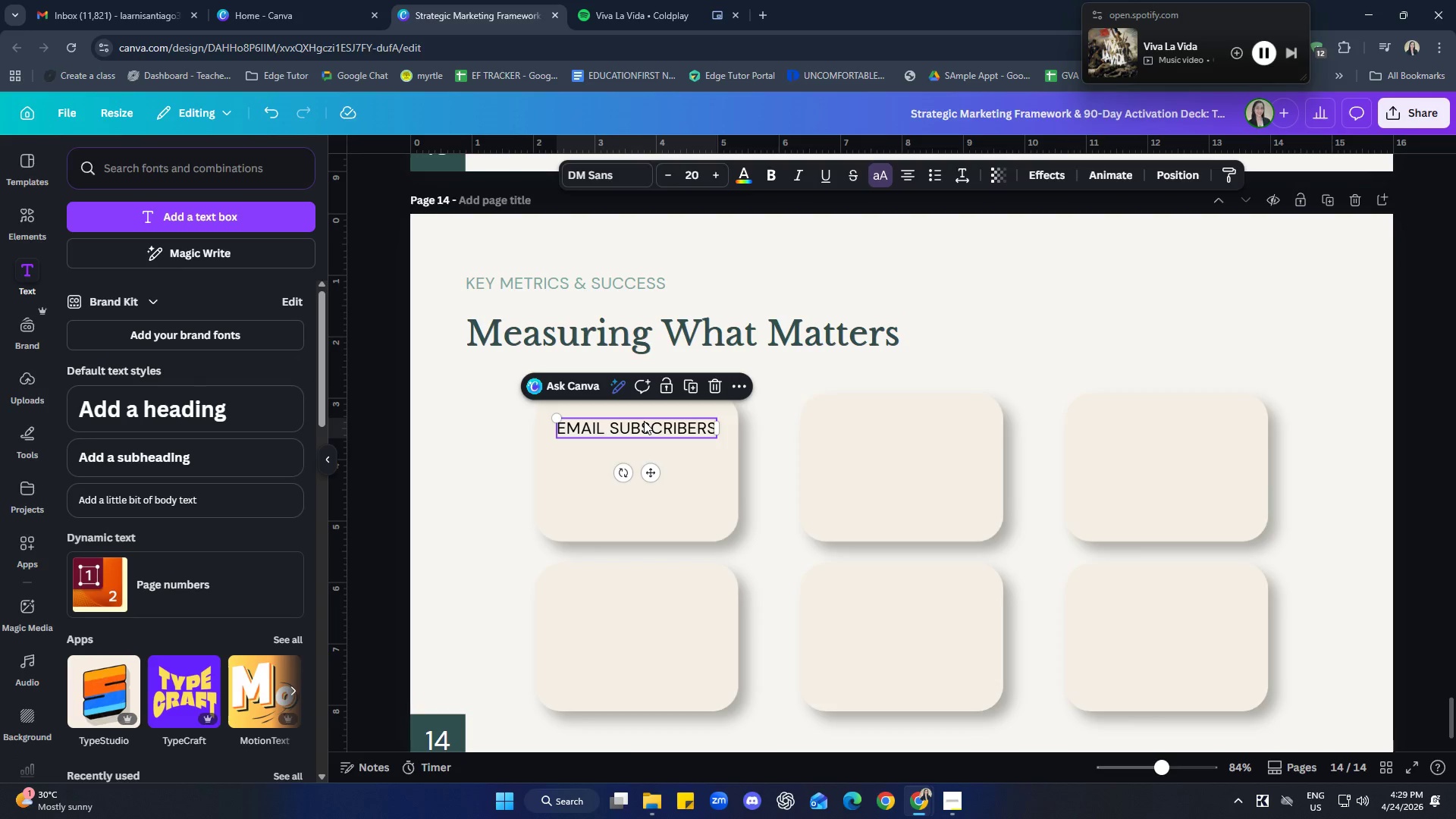 
double_click([644, 421])
 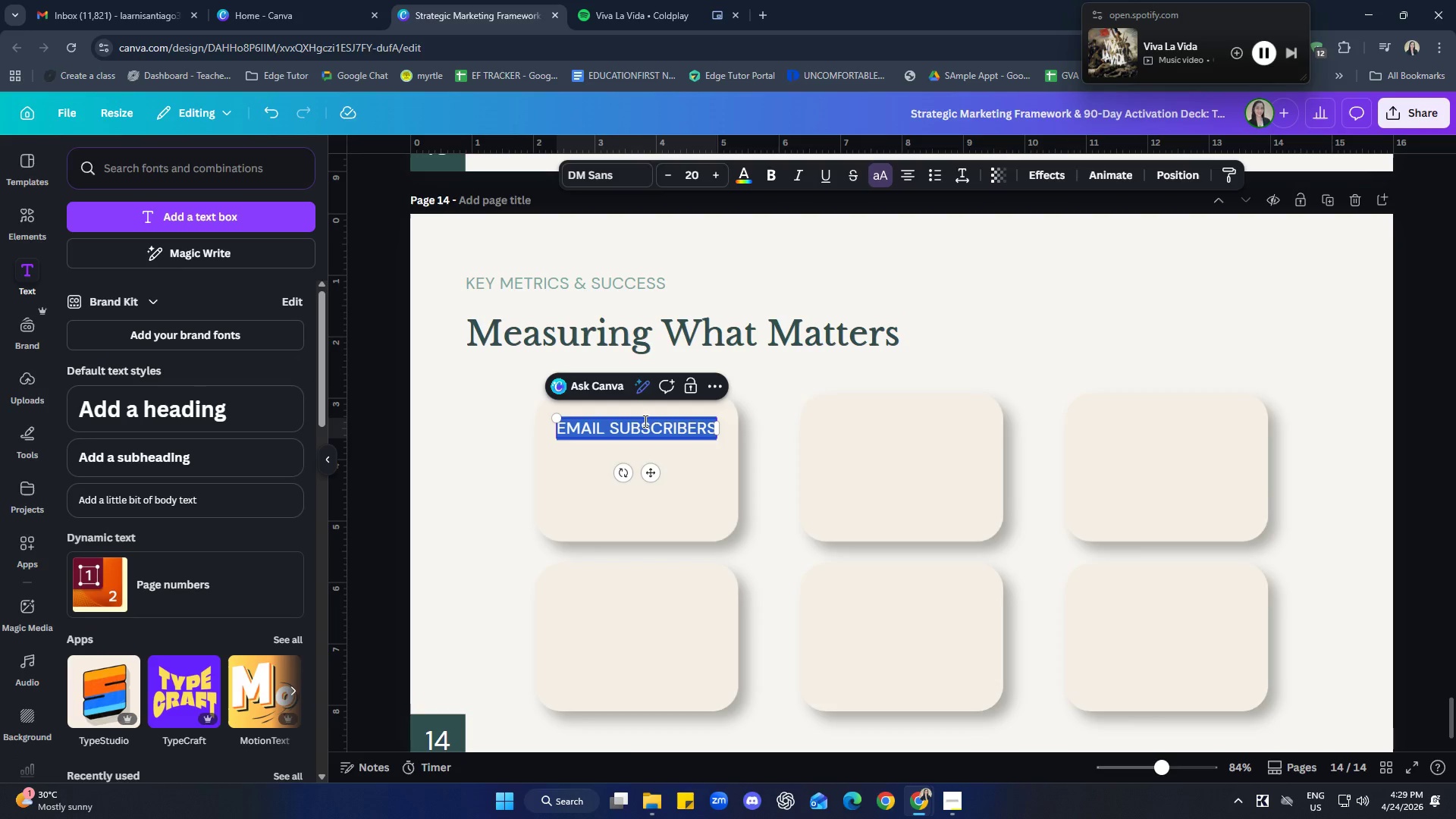 
triple_click([644, 421])
 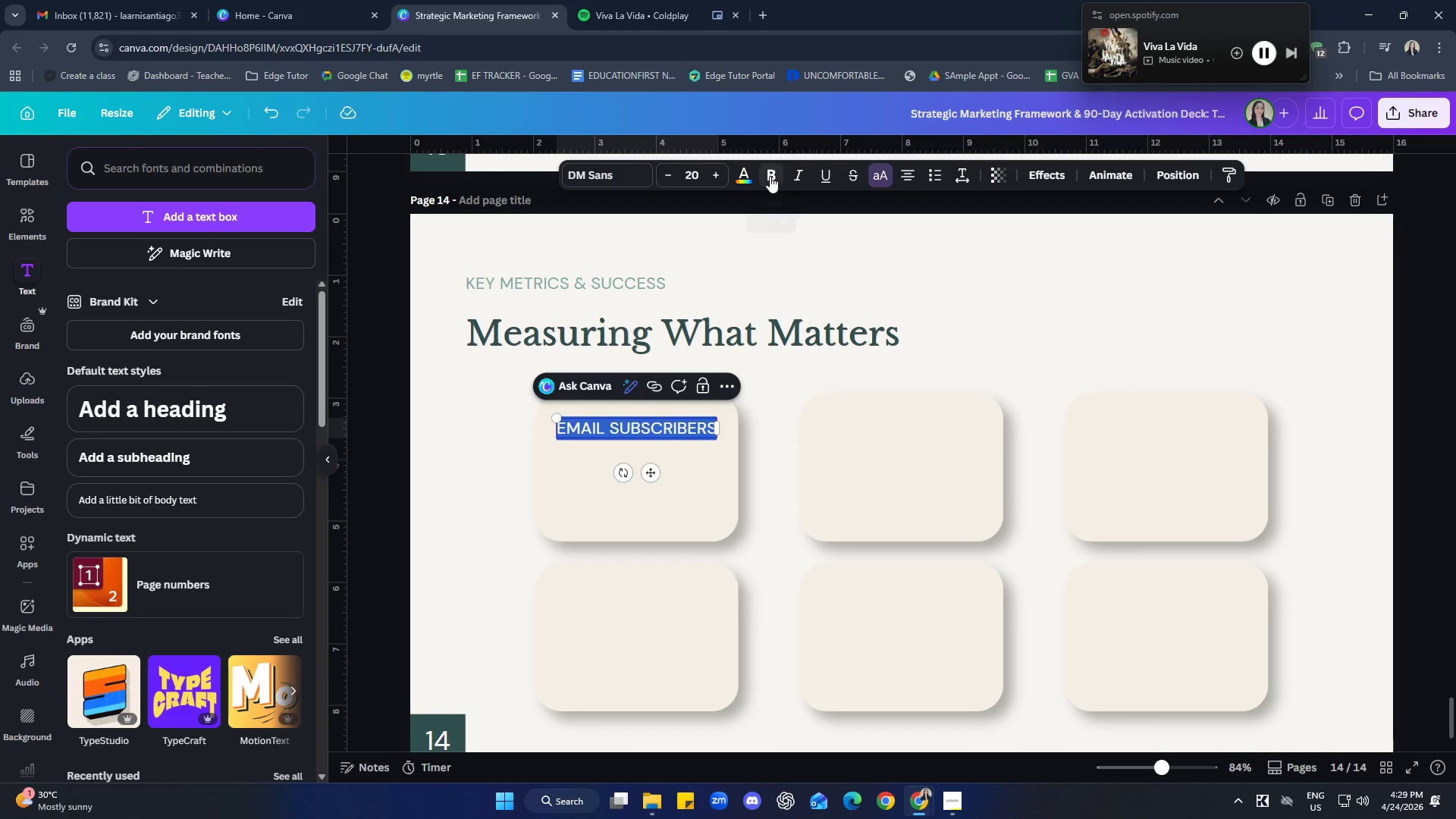 
left_click([753, 182])
 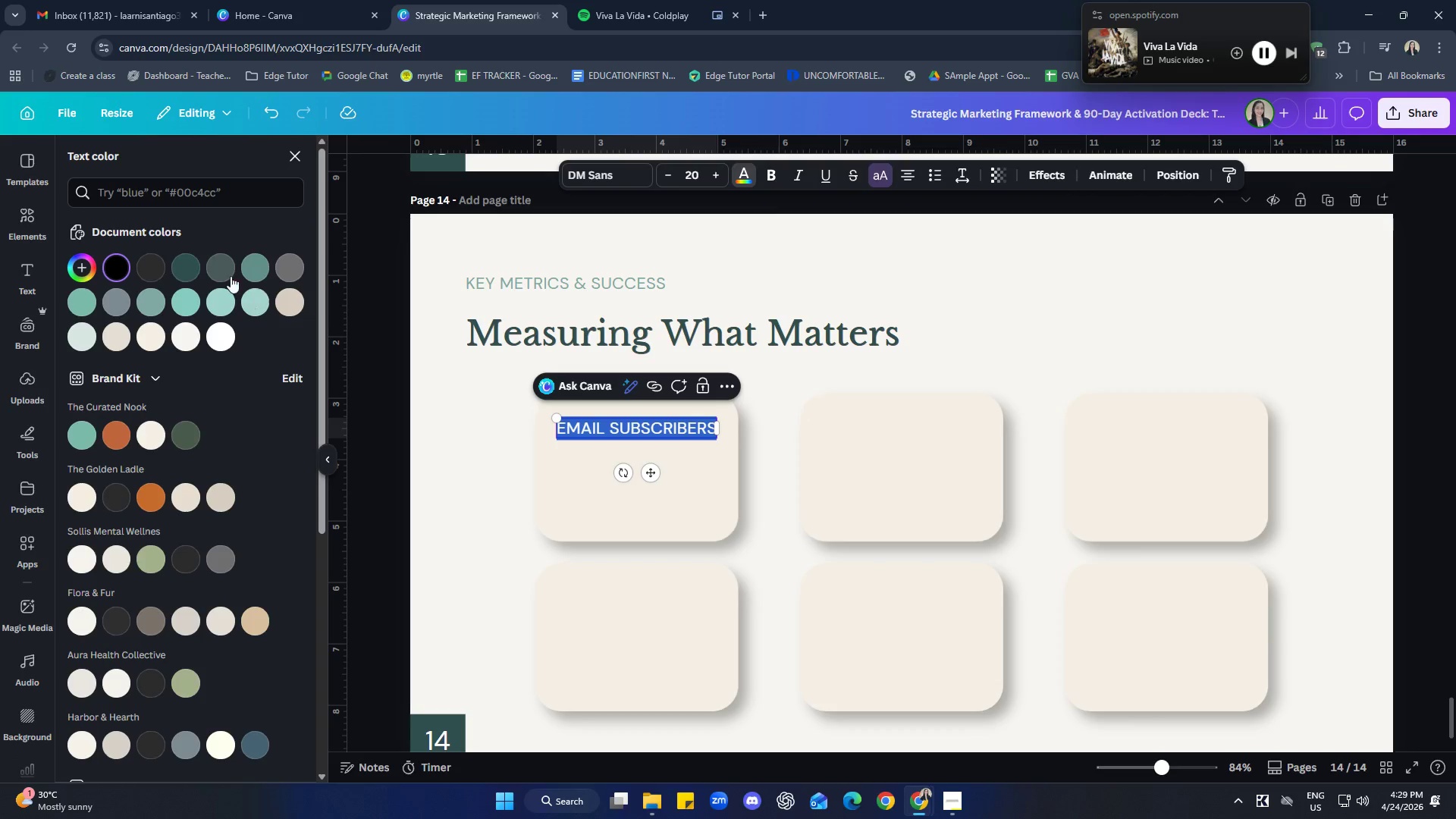 
left_click([190, 262])
 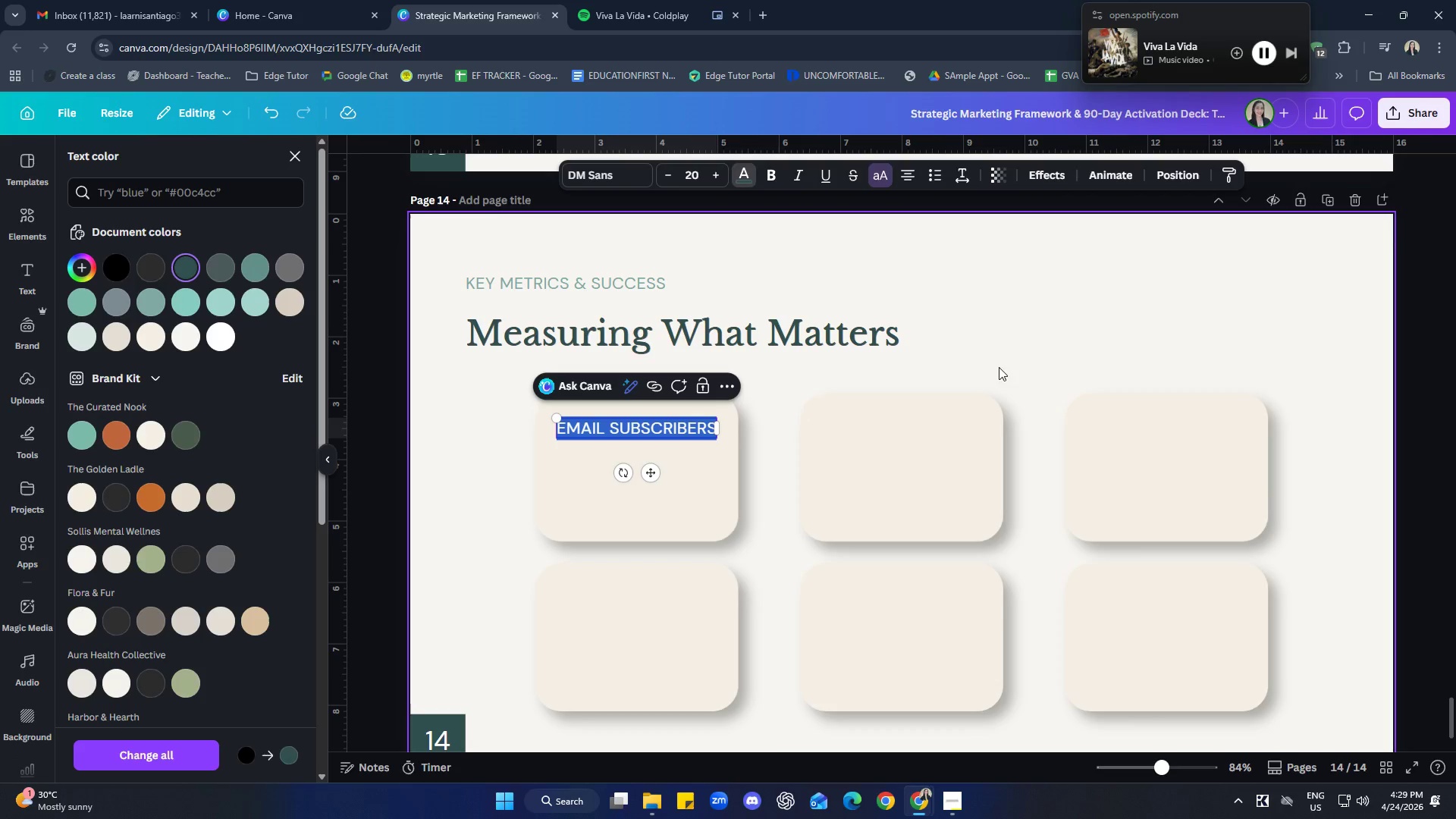 
left_click([1001, 281])
 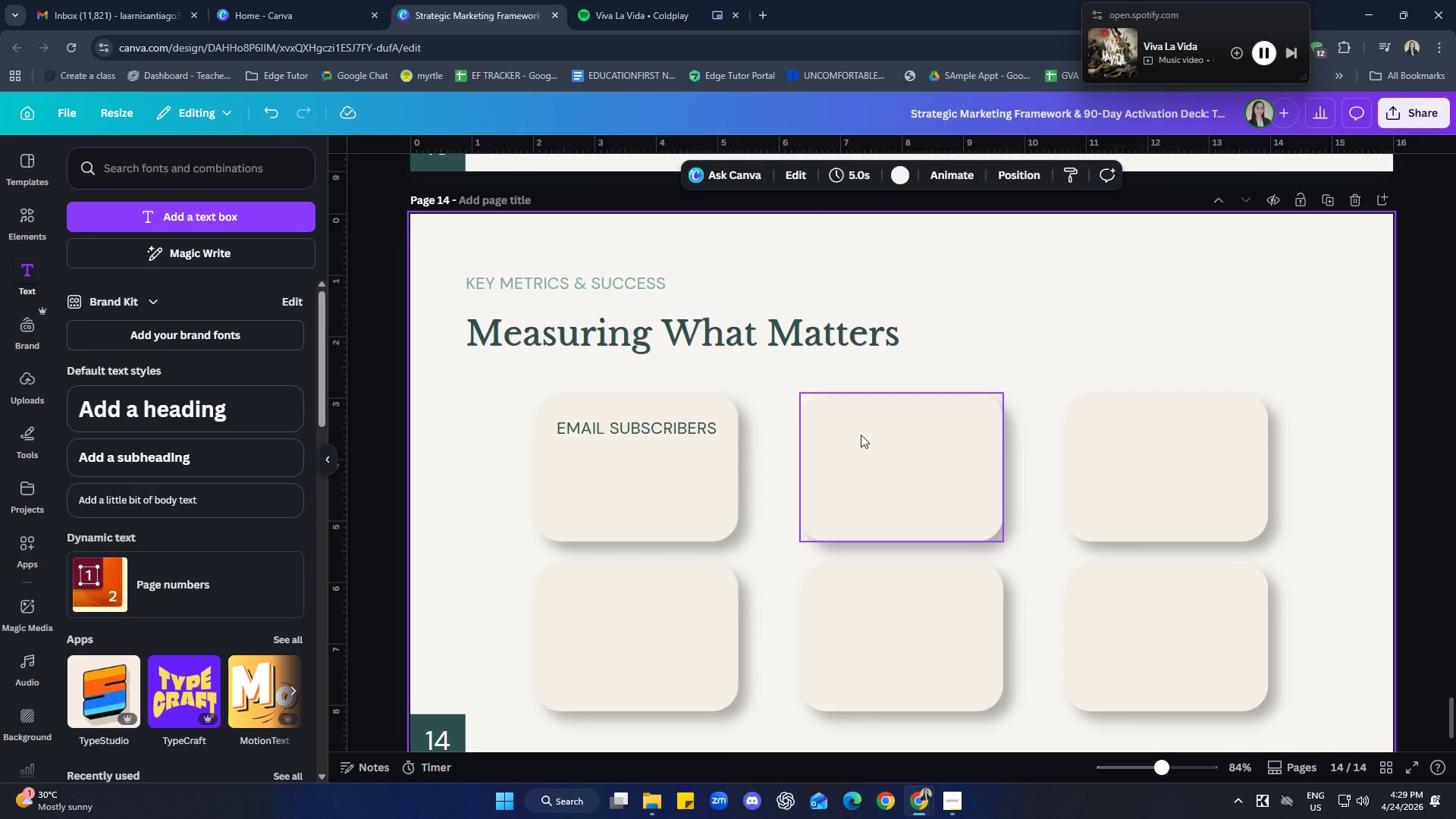 
left_click([629, 414])
 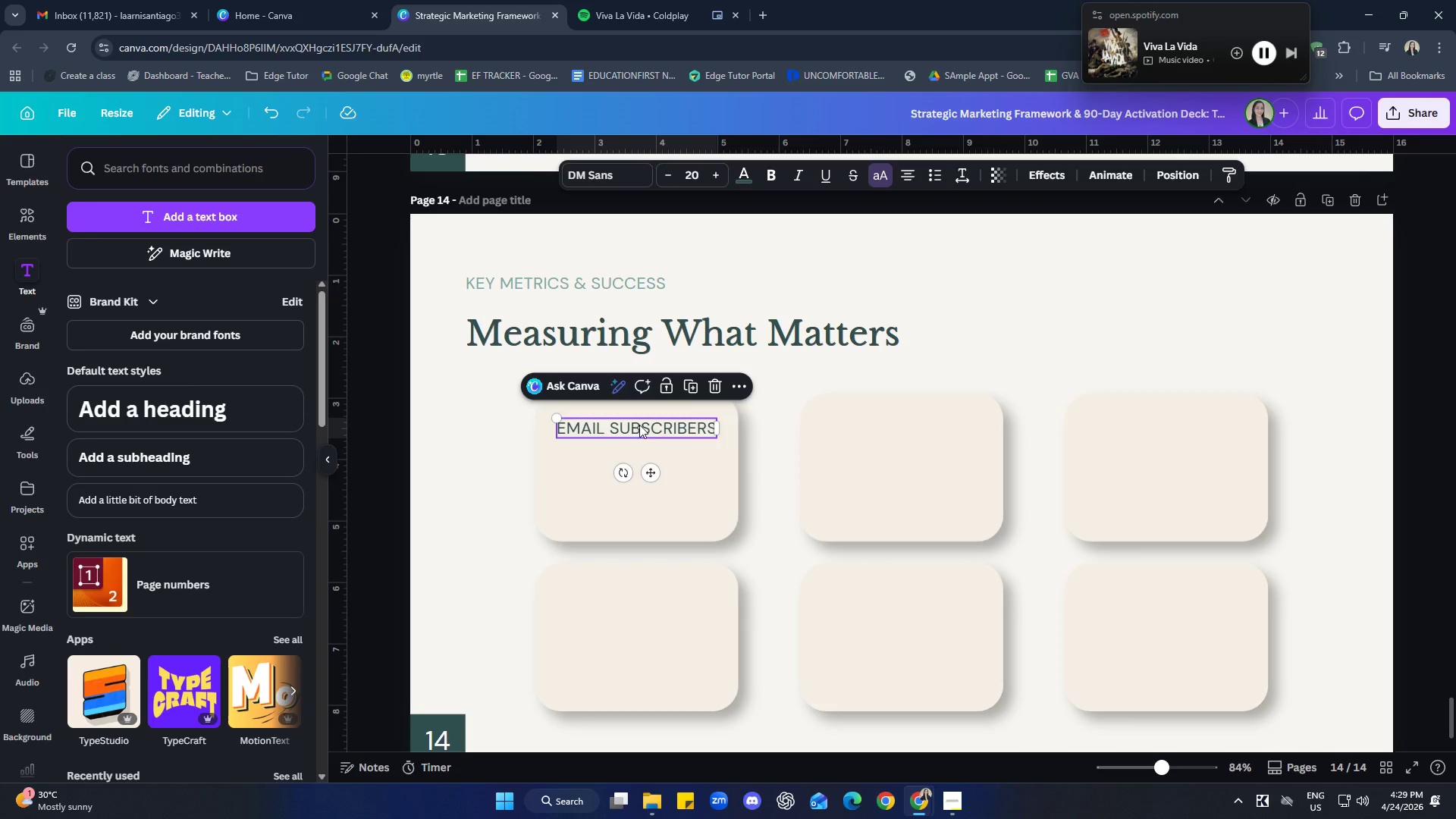 
left_click([767, 180])
 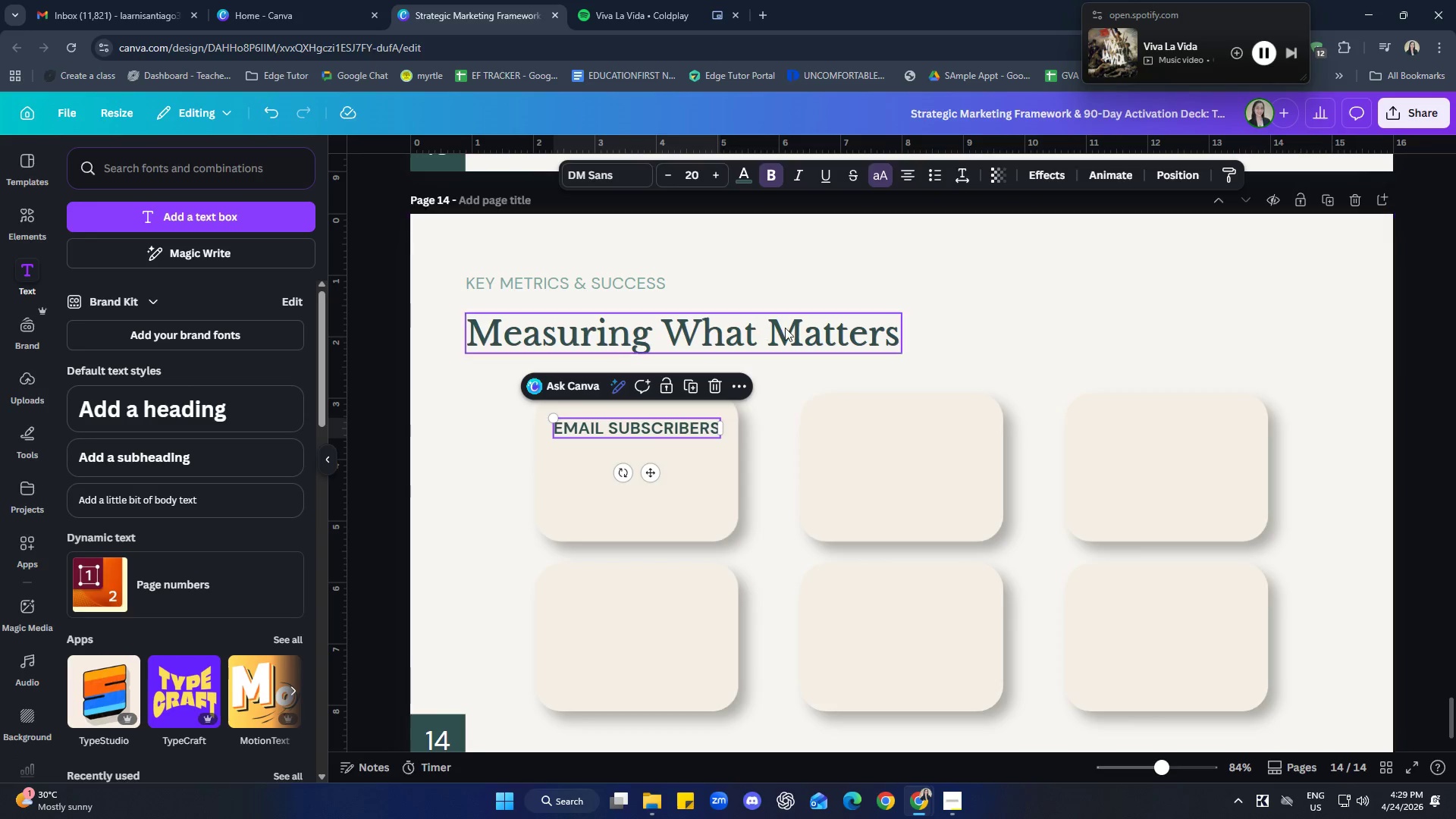 
left_click([927, 257])
 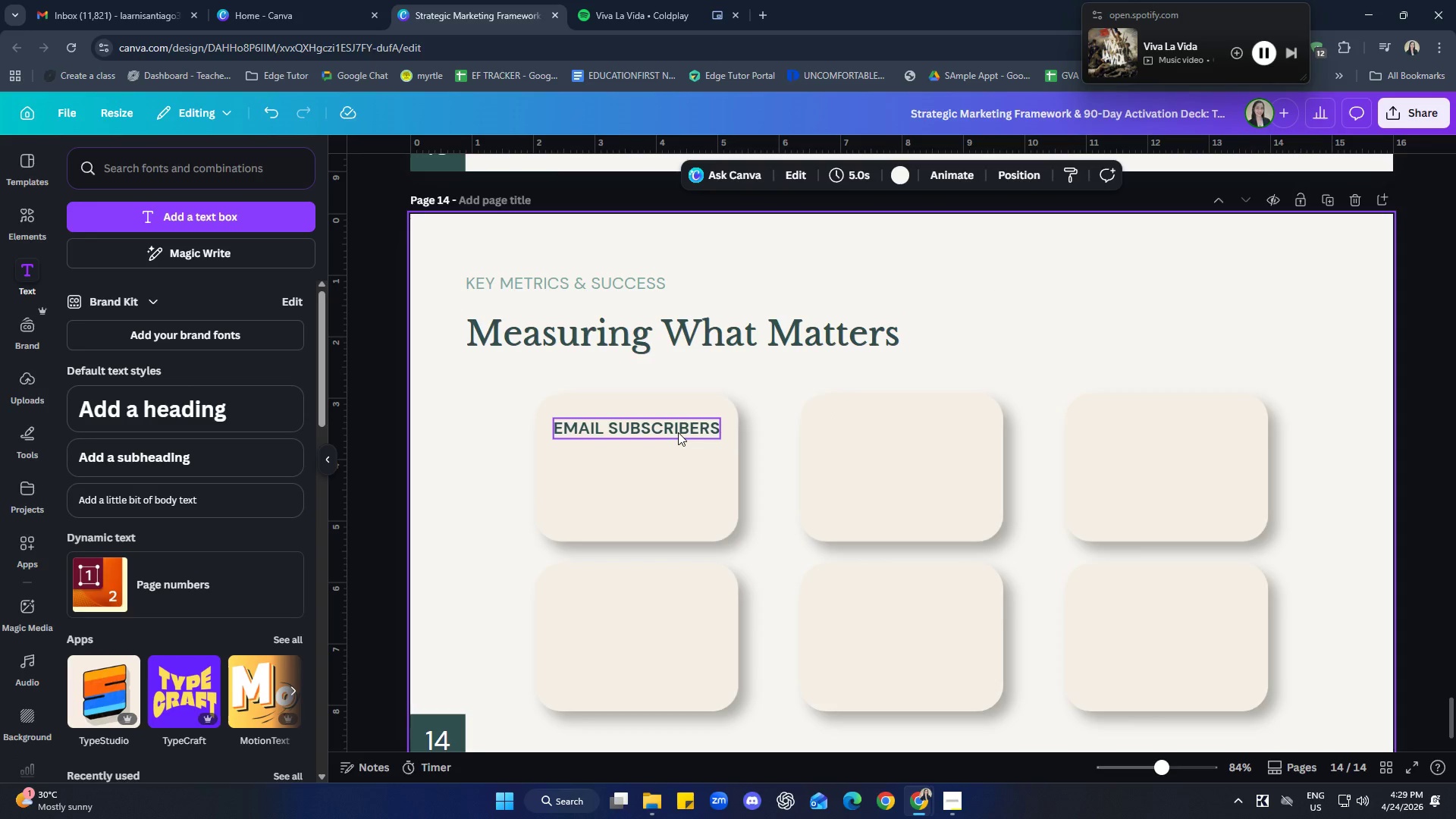 
left_click([680, 431])
 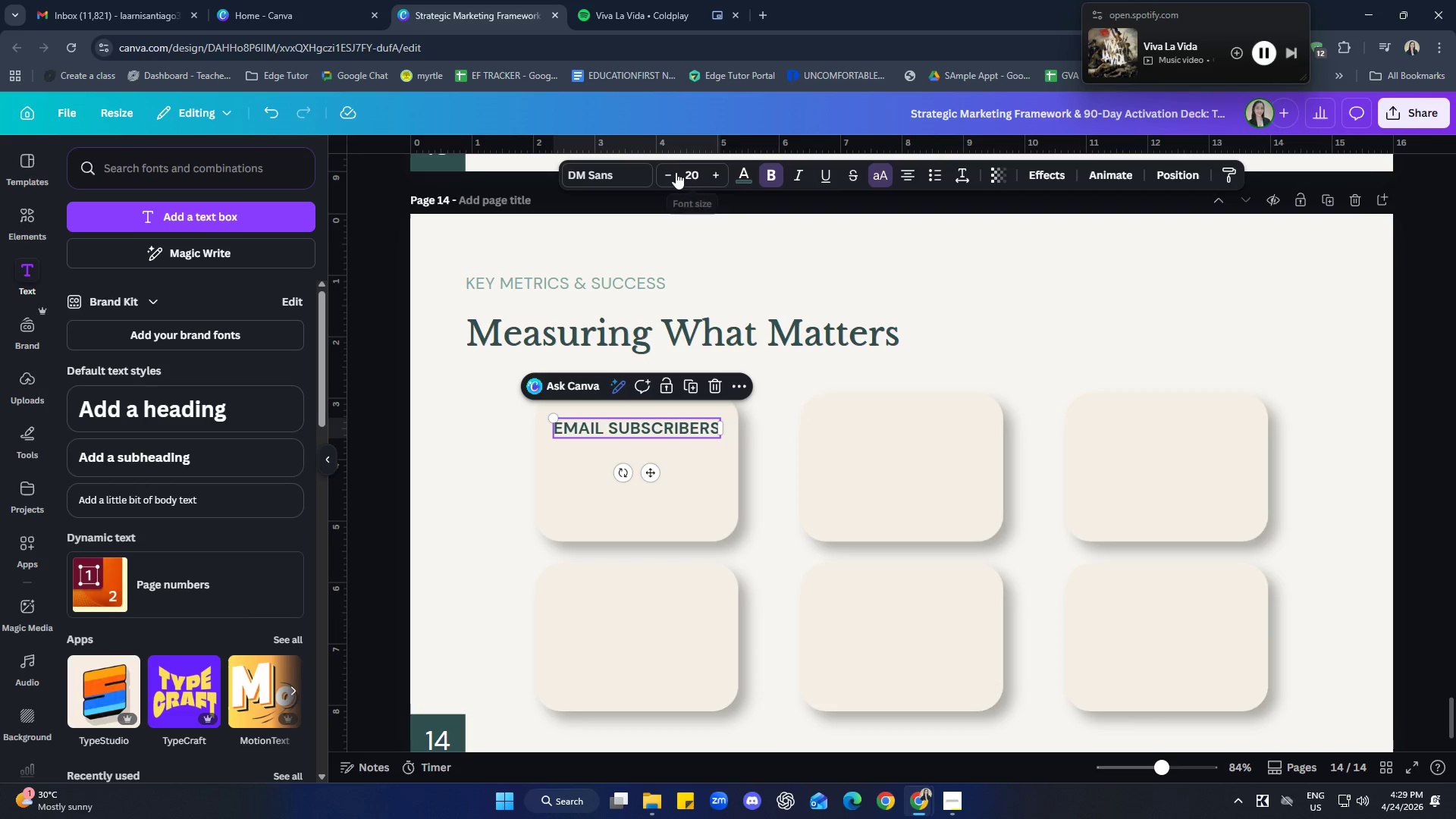 
double_click([672, 171])
 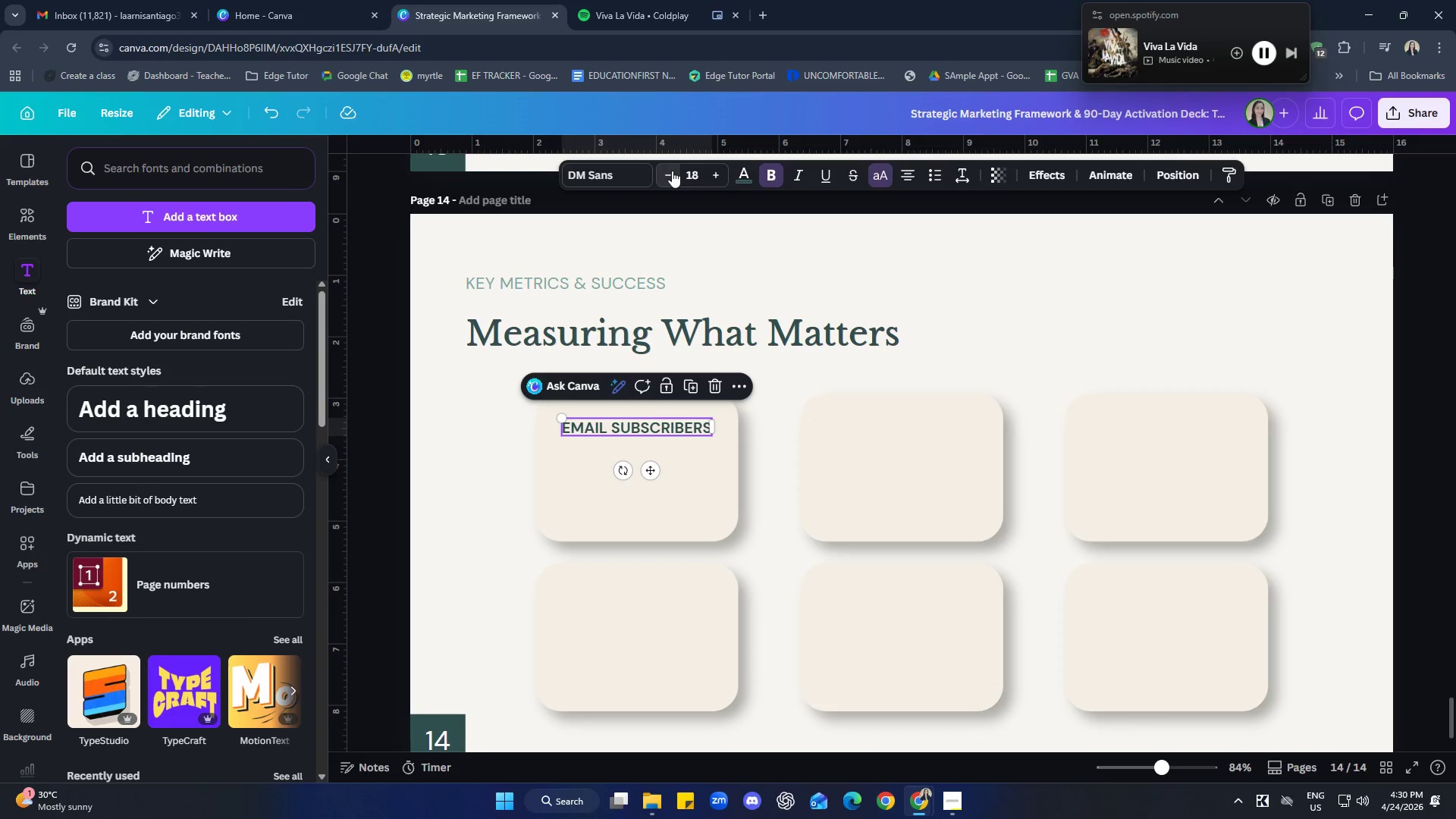 
triple_click([672, 171])
 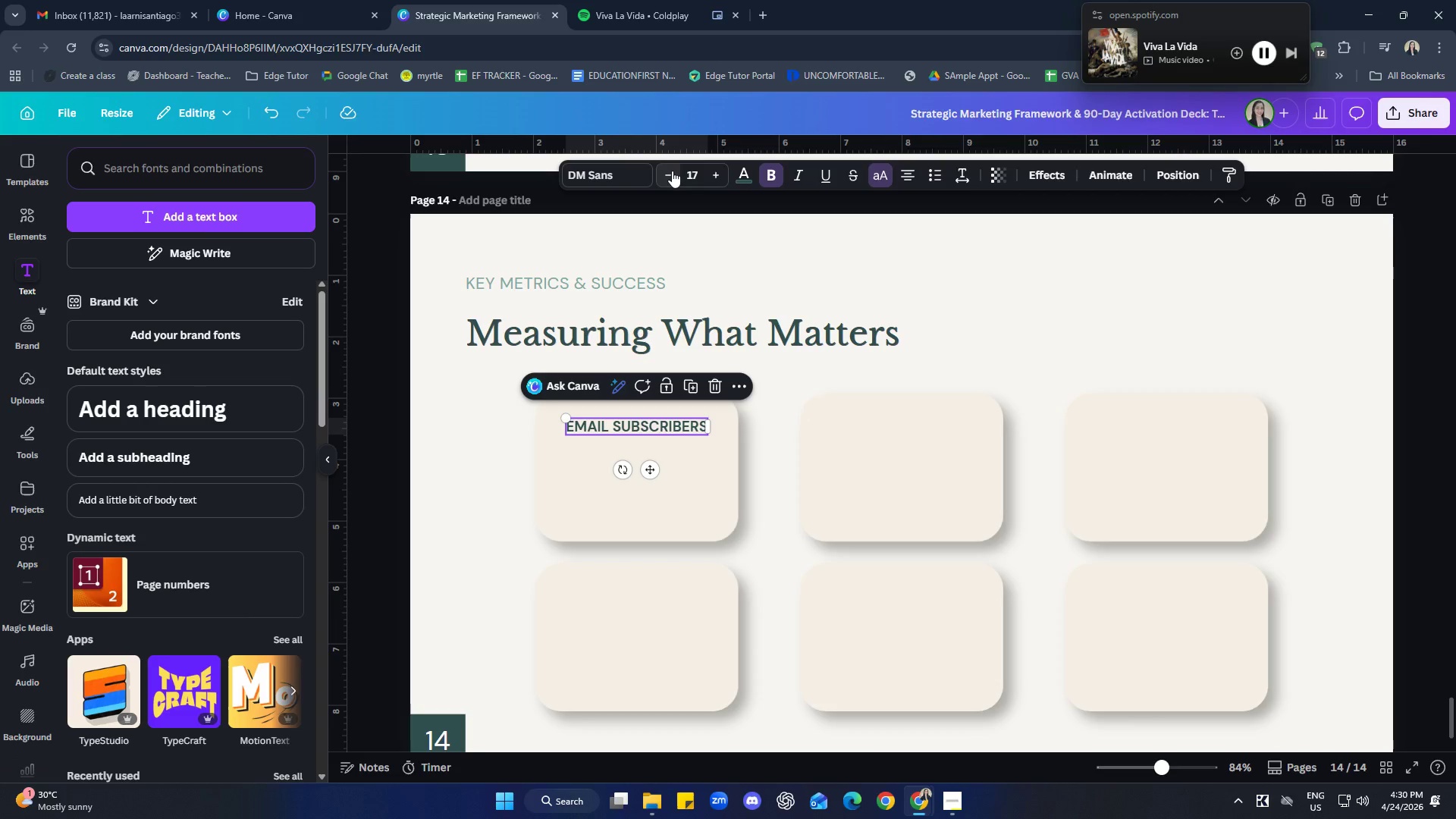 
left_click([672, 171])
 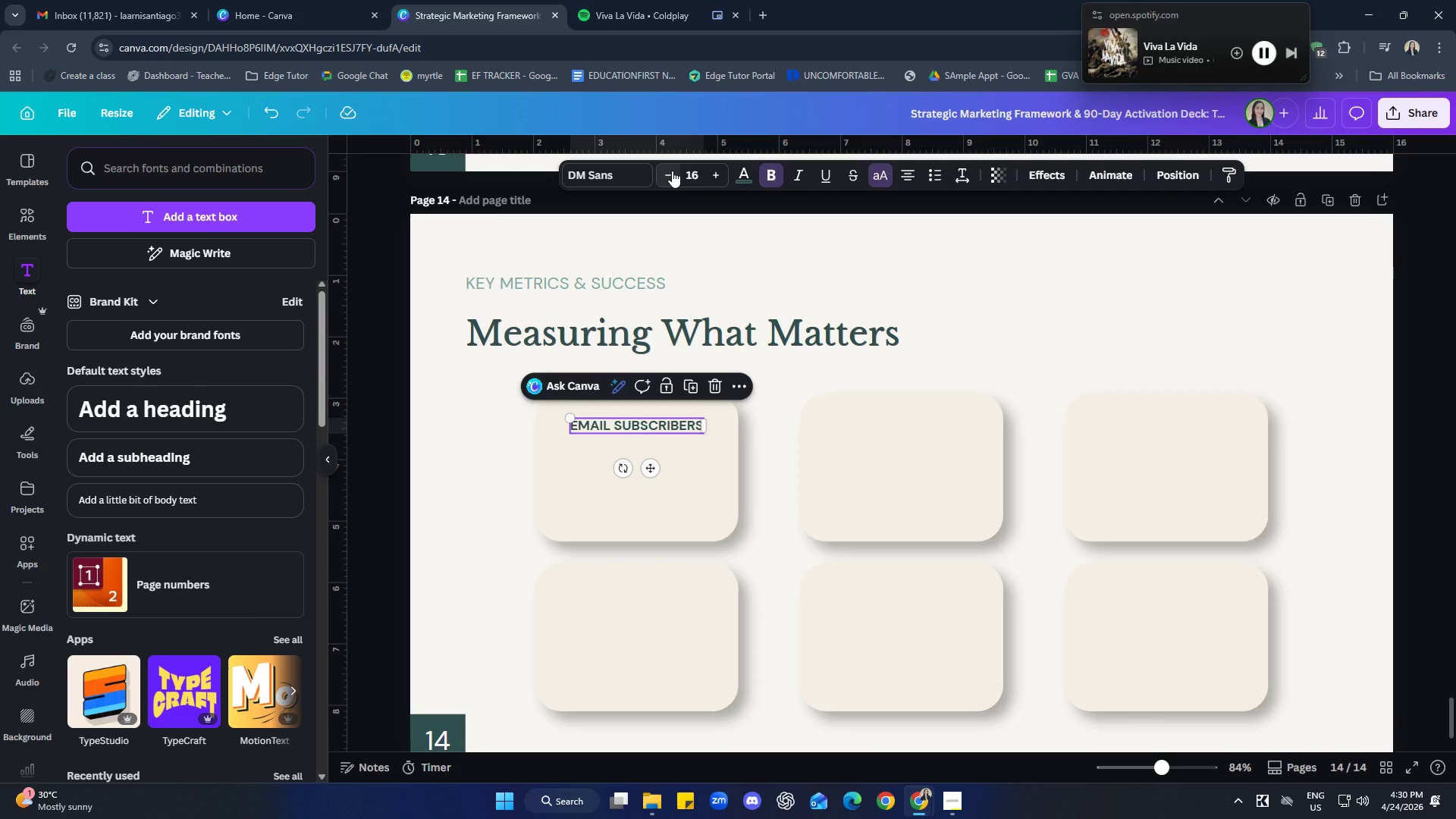 
left_click([672, 171])
 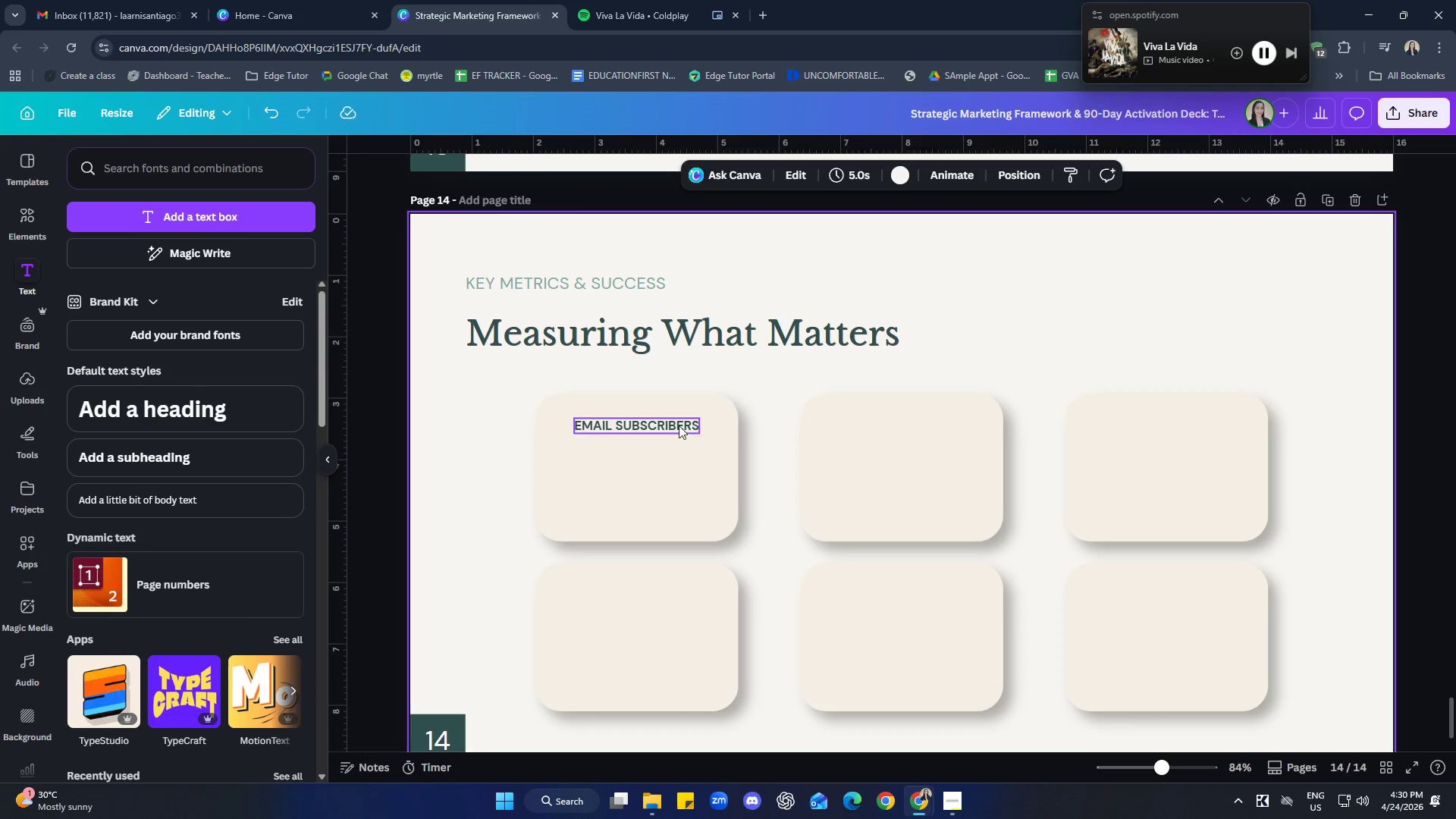 
left_click([678, 425])
 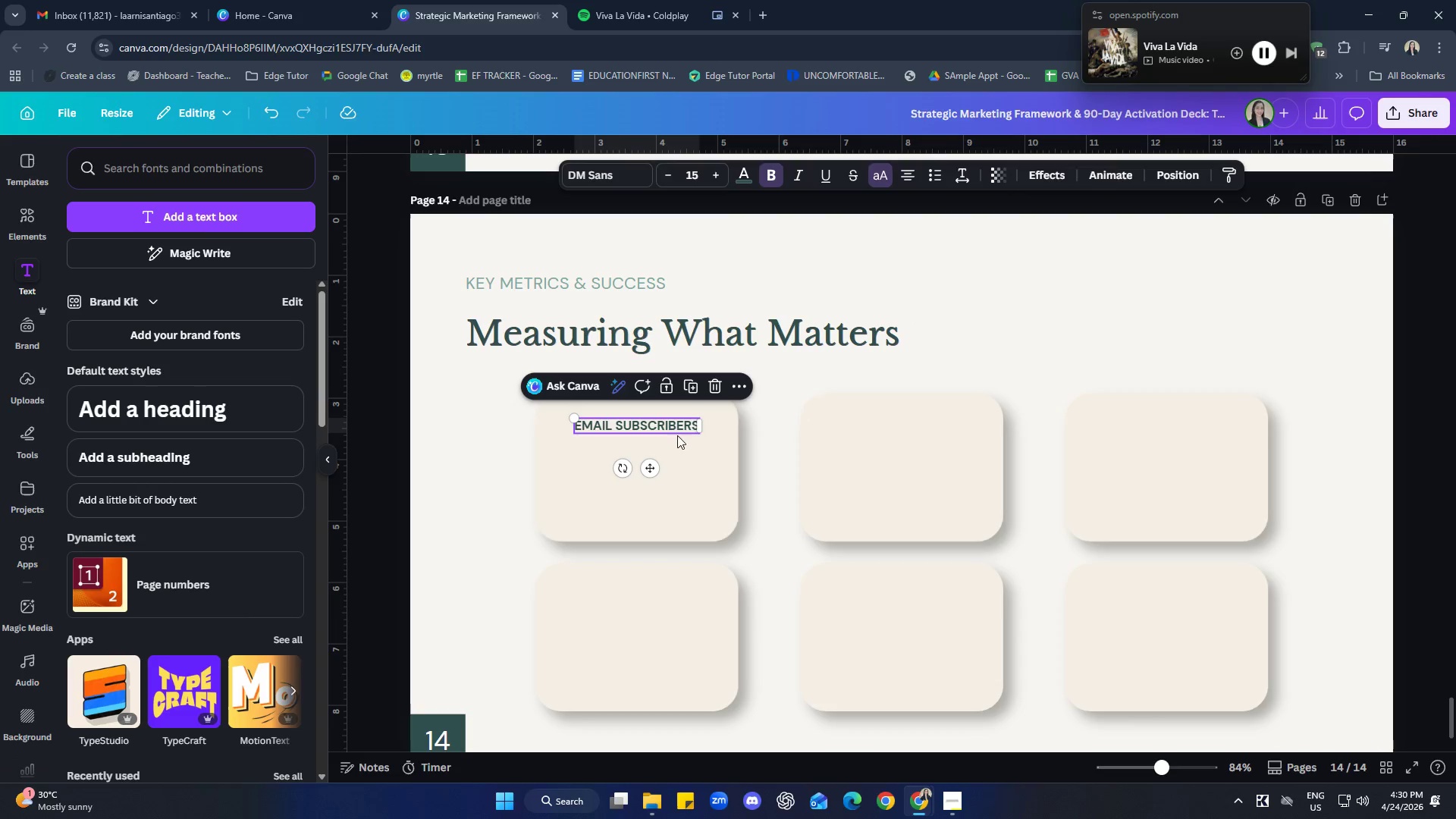 
hold_key(key=ShiftLeft, duration=0.33)
double_click([695, 468])
 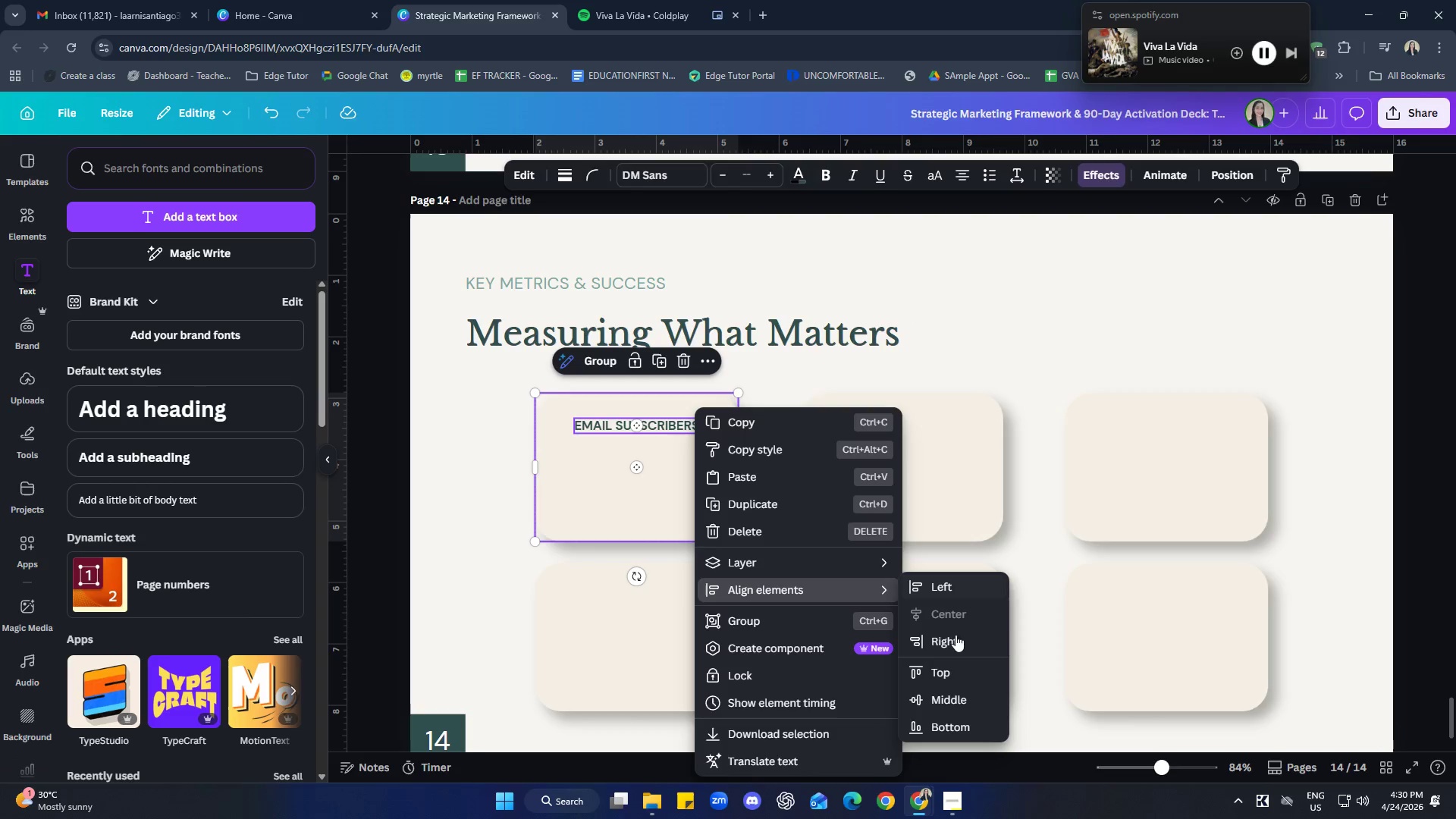 
left_click([957, 696])
 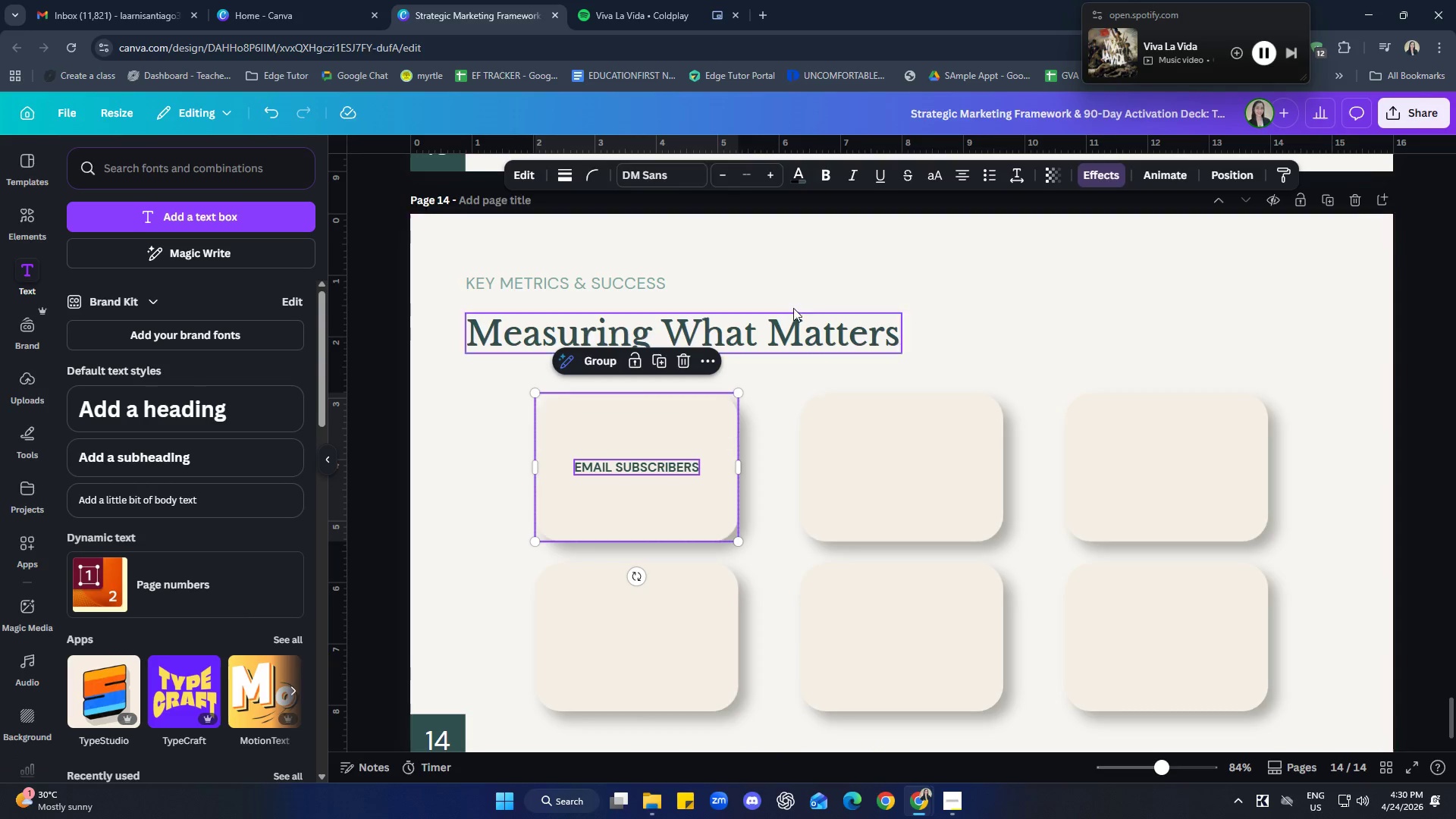 
left_click([999, 318])
 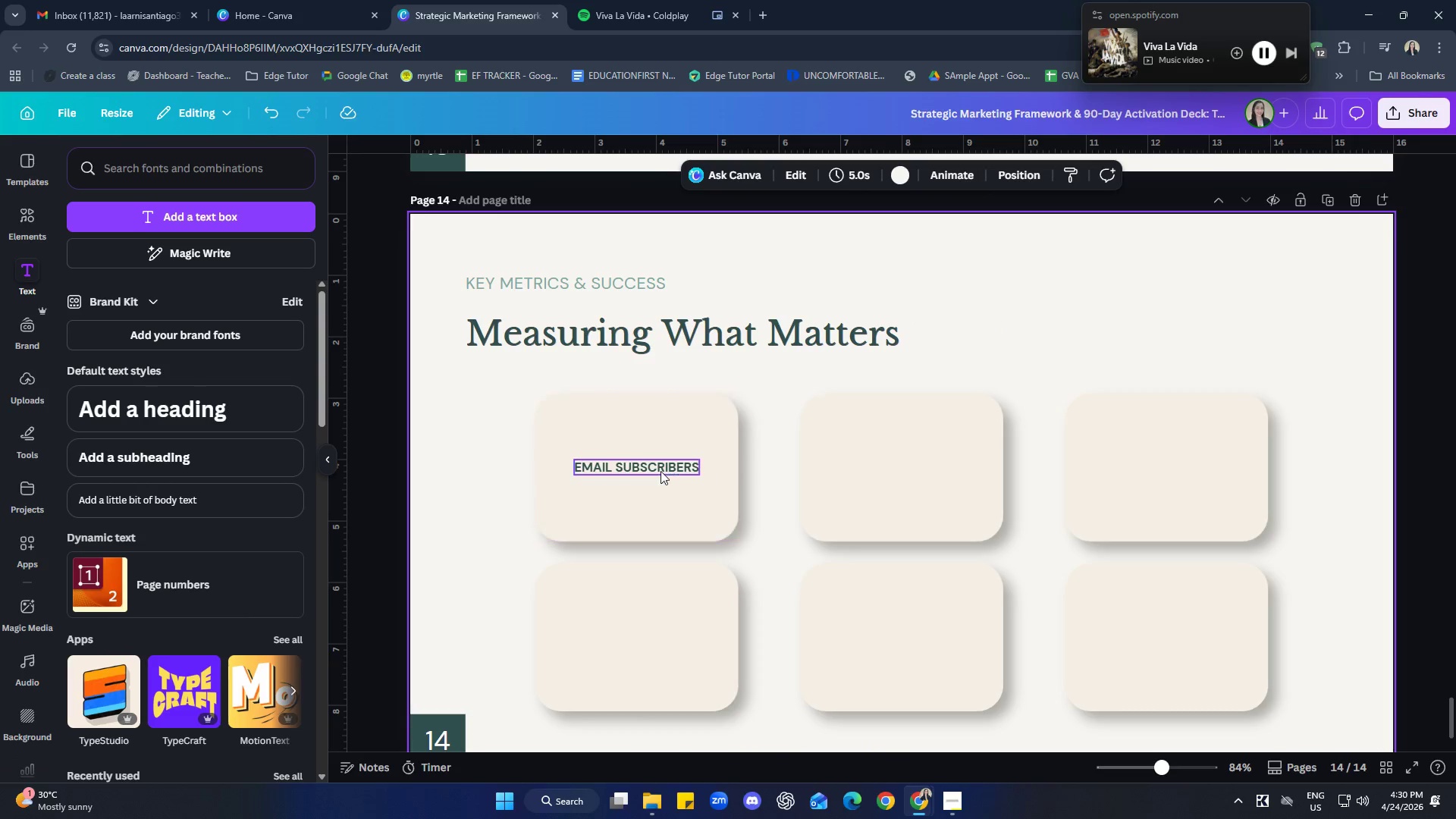 
left_click([661, 466])
 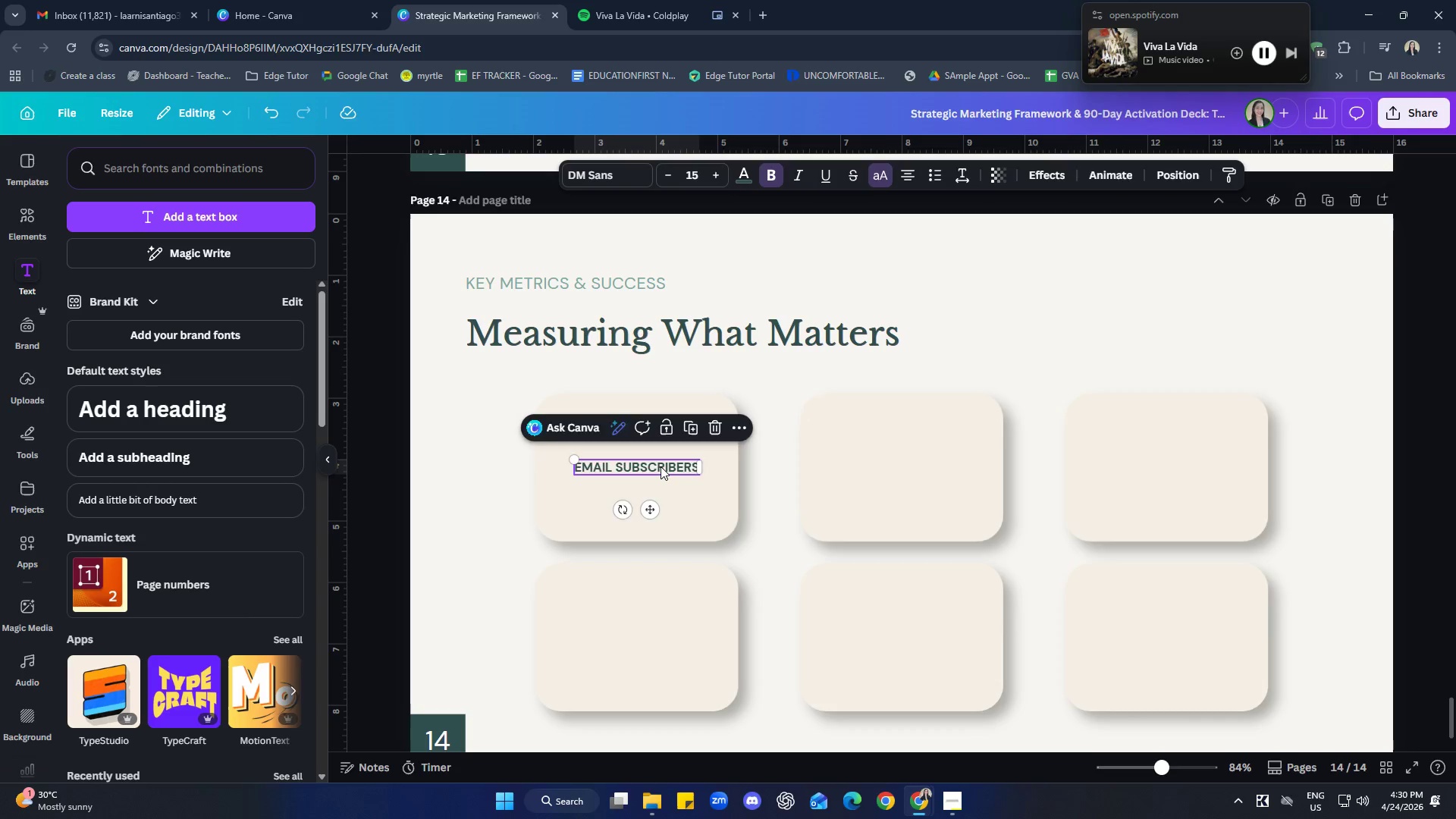 
hold_key(key=ArrowUp, duration=0.59)
 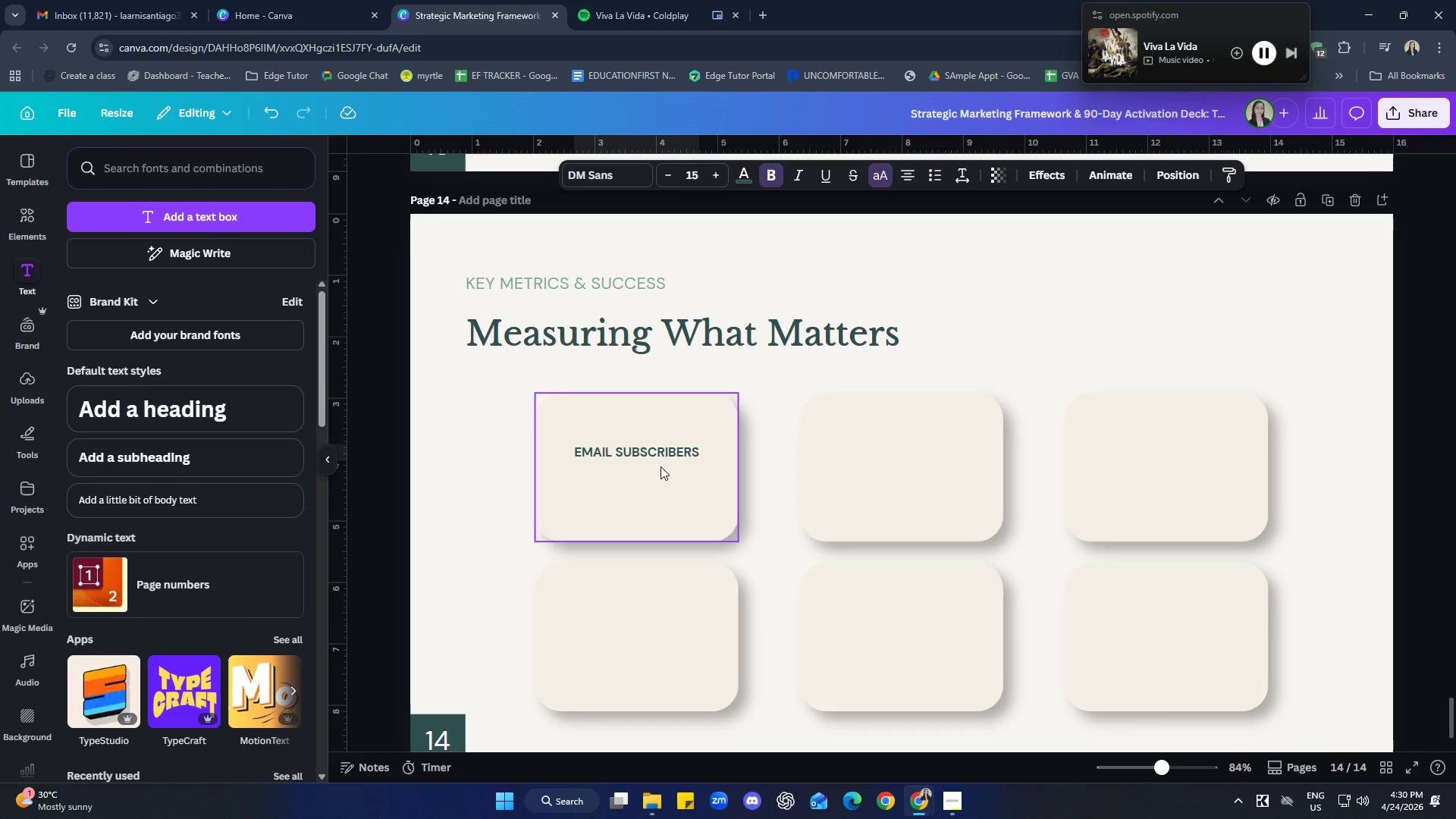 
key(ArrowUp)
 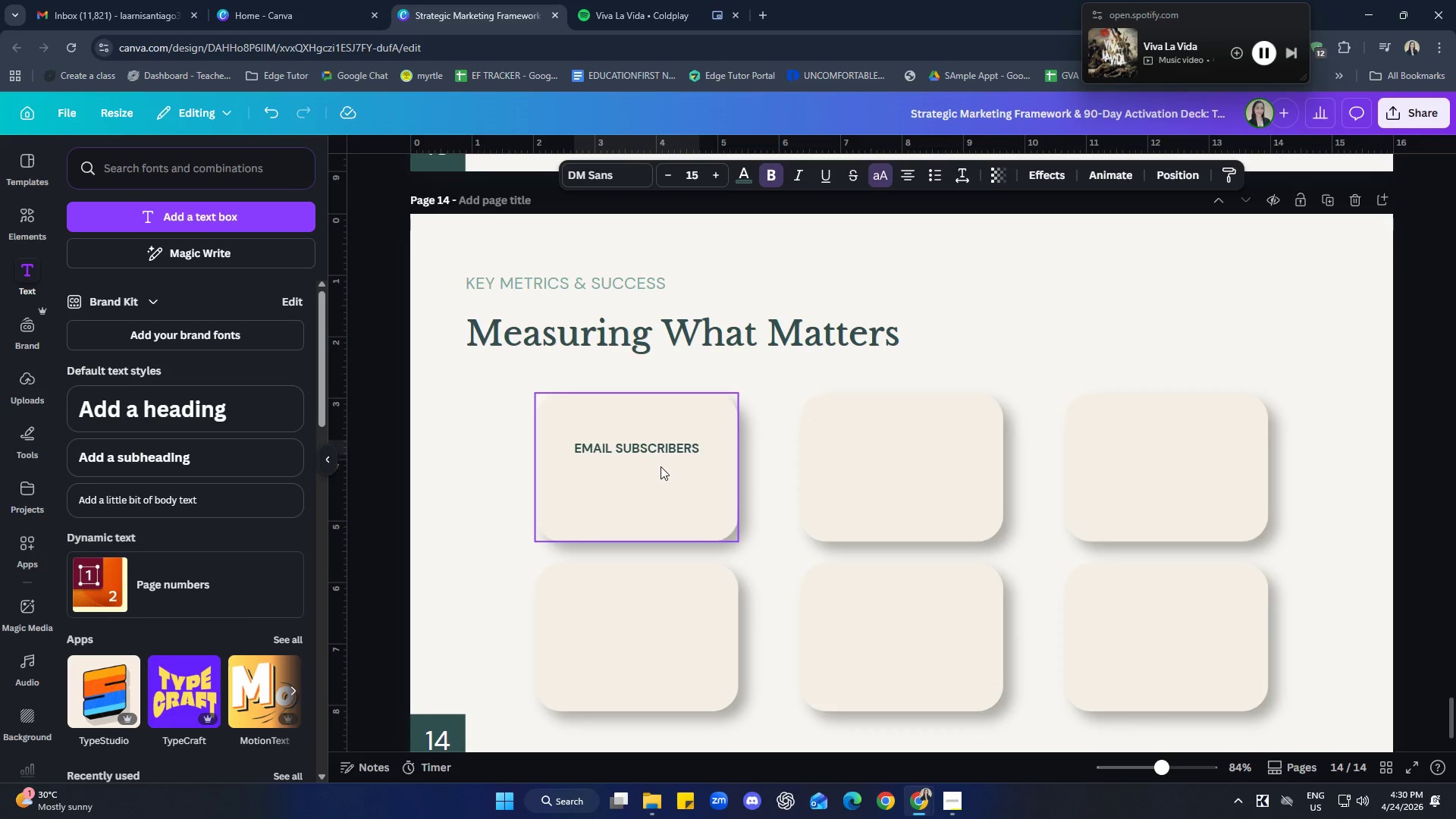 
key(ArrowUp)
 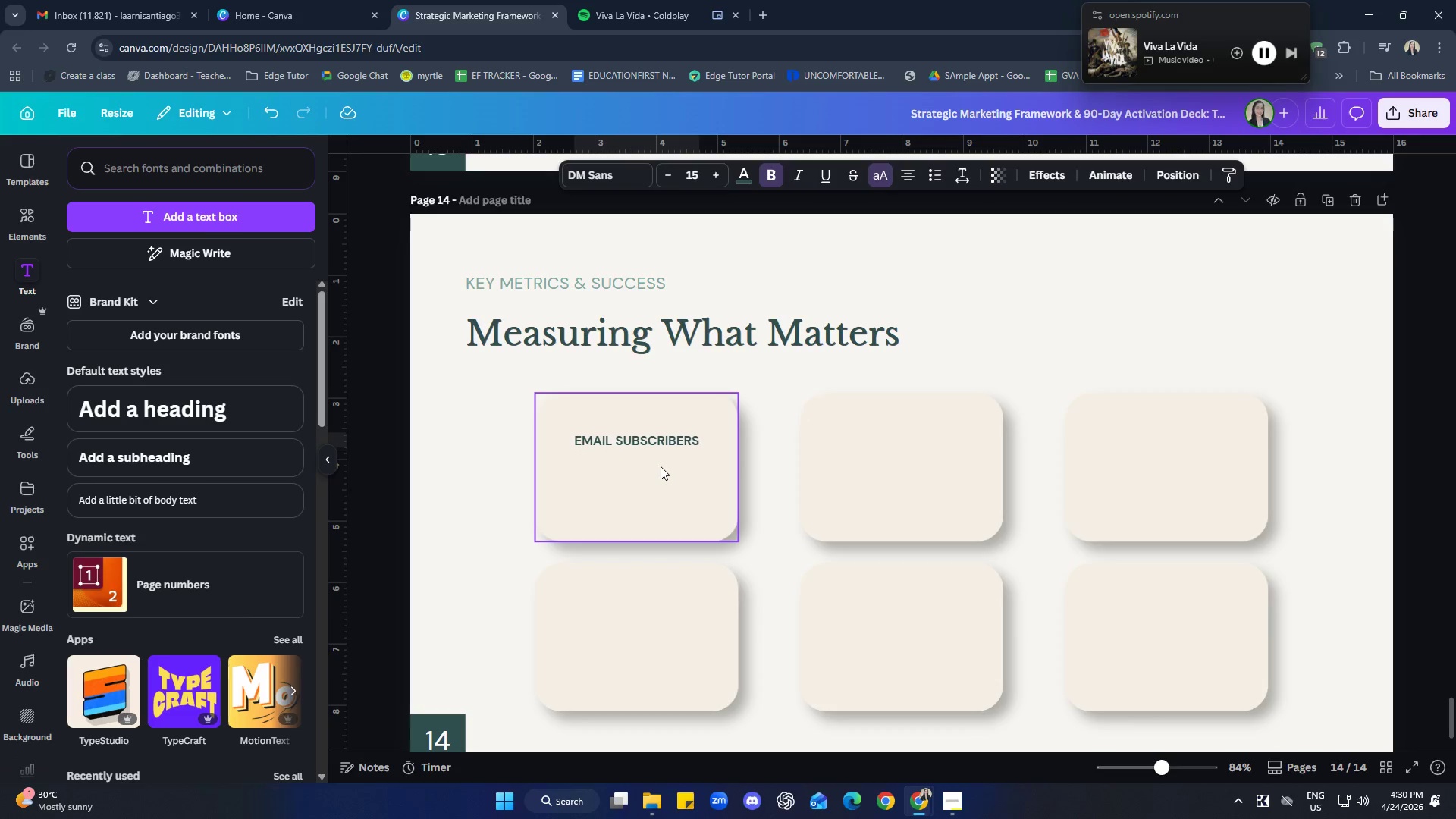 
key(ArrowUp)
 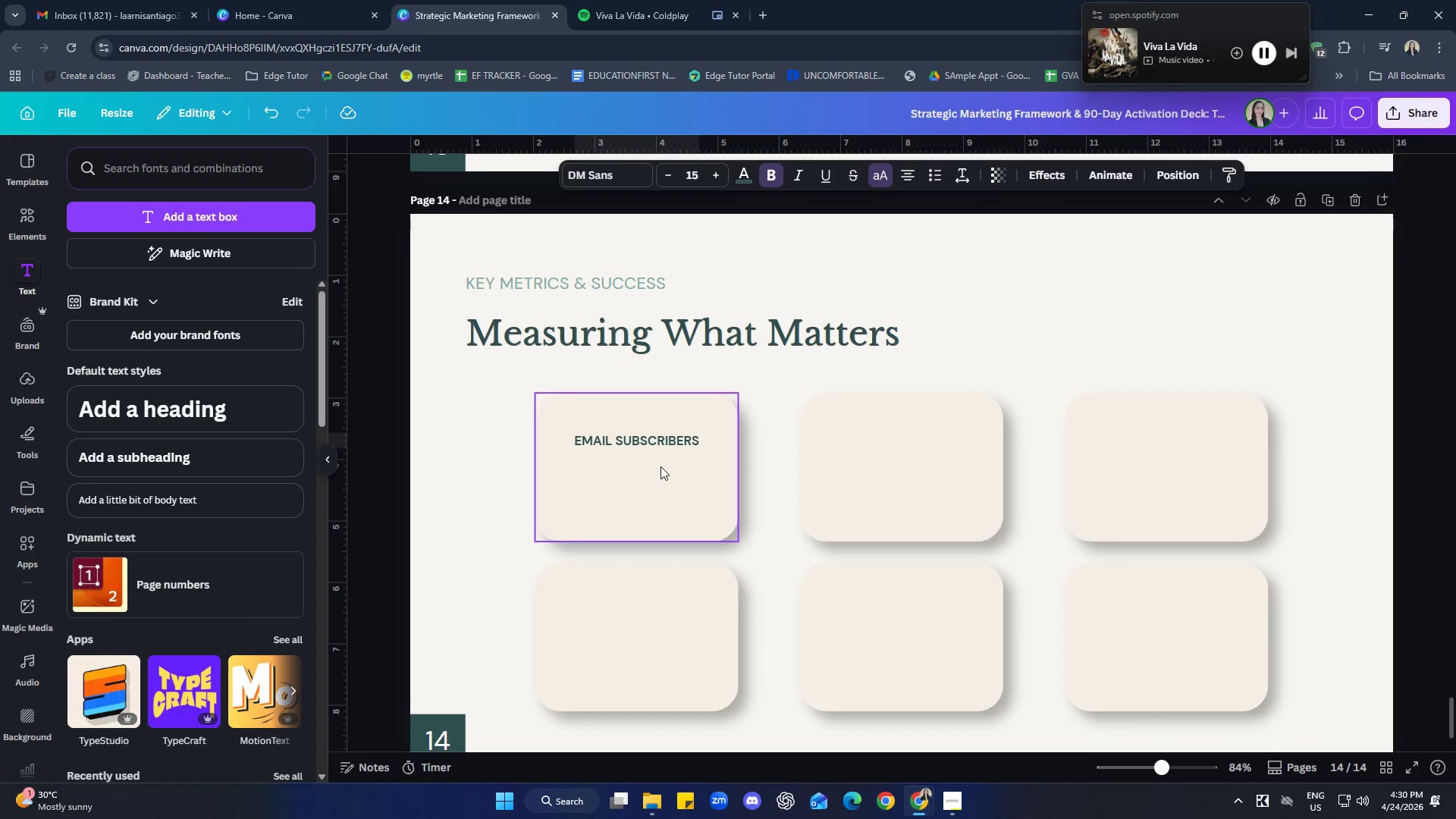 
key(ArrowUp)
 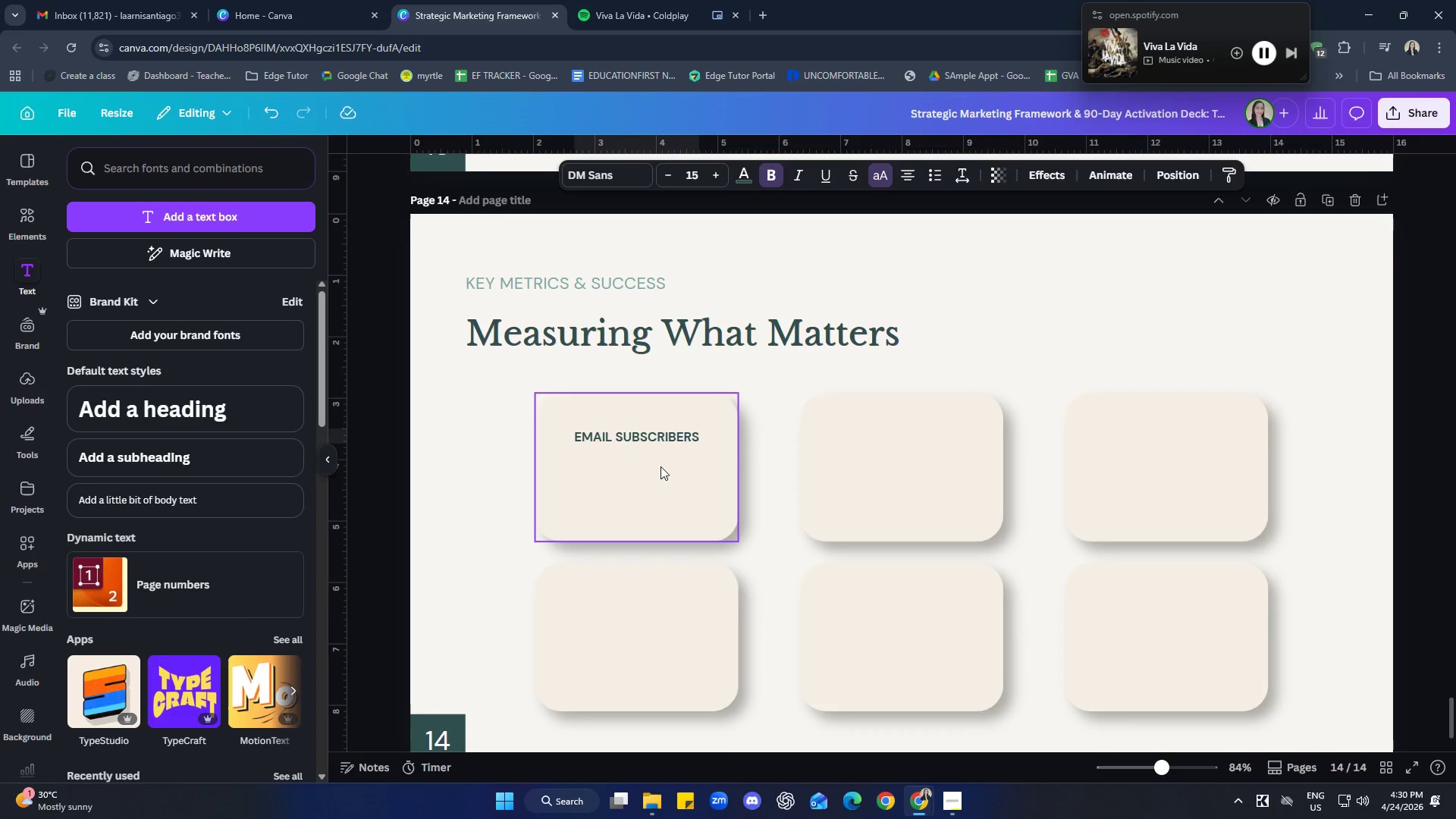 
key(ArrowUp)
 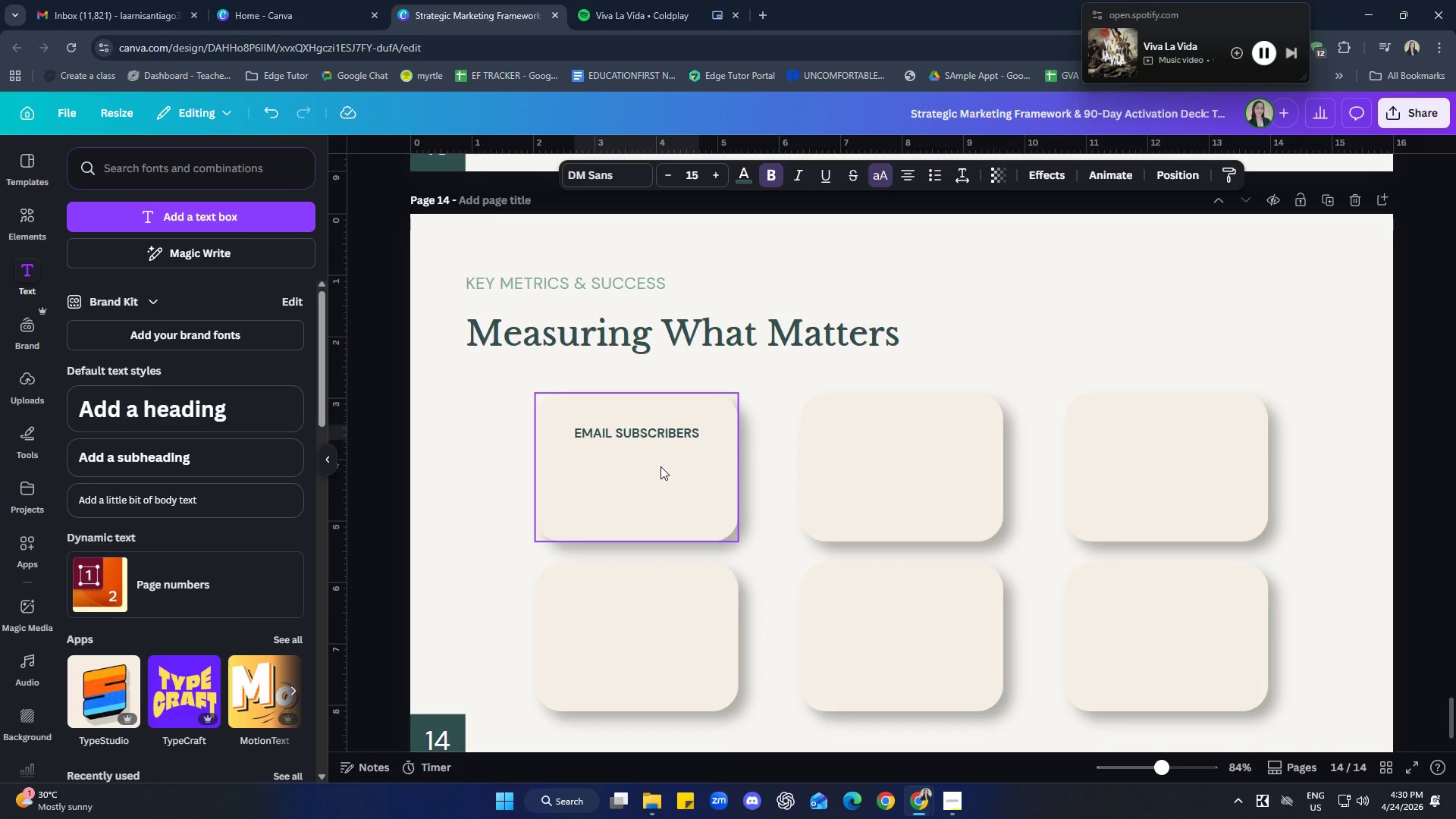 
key(ArrowUp)
 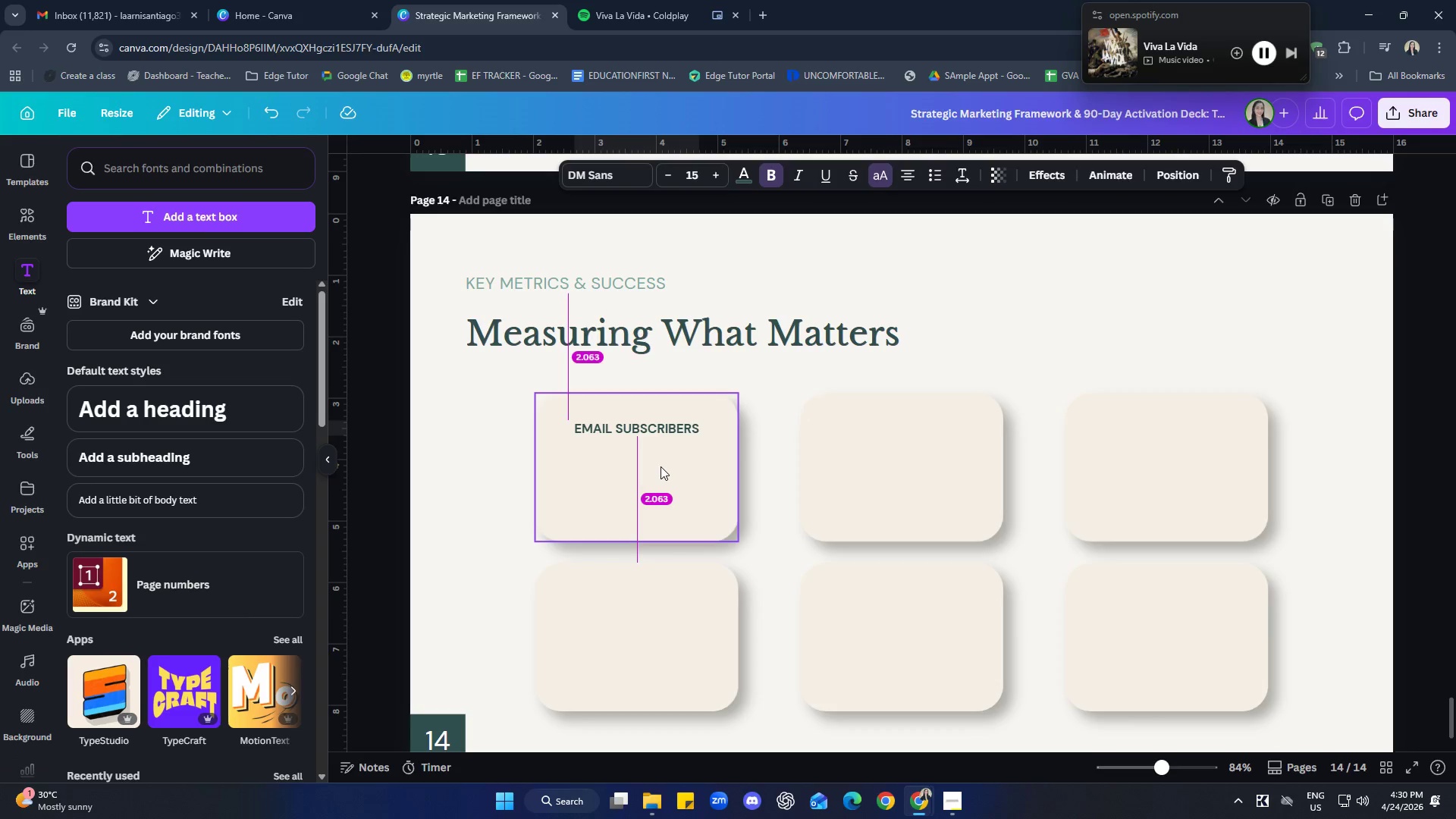 
key(ArrowUp)
 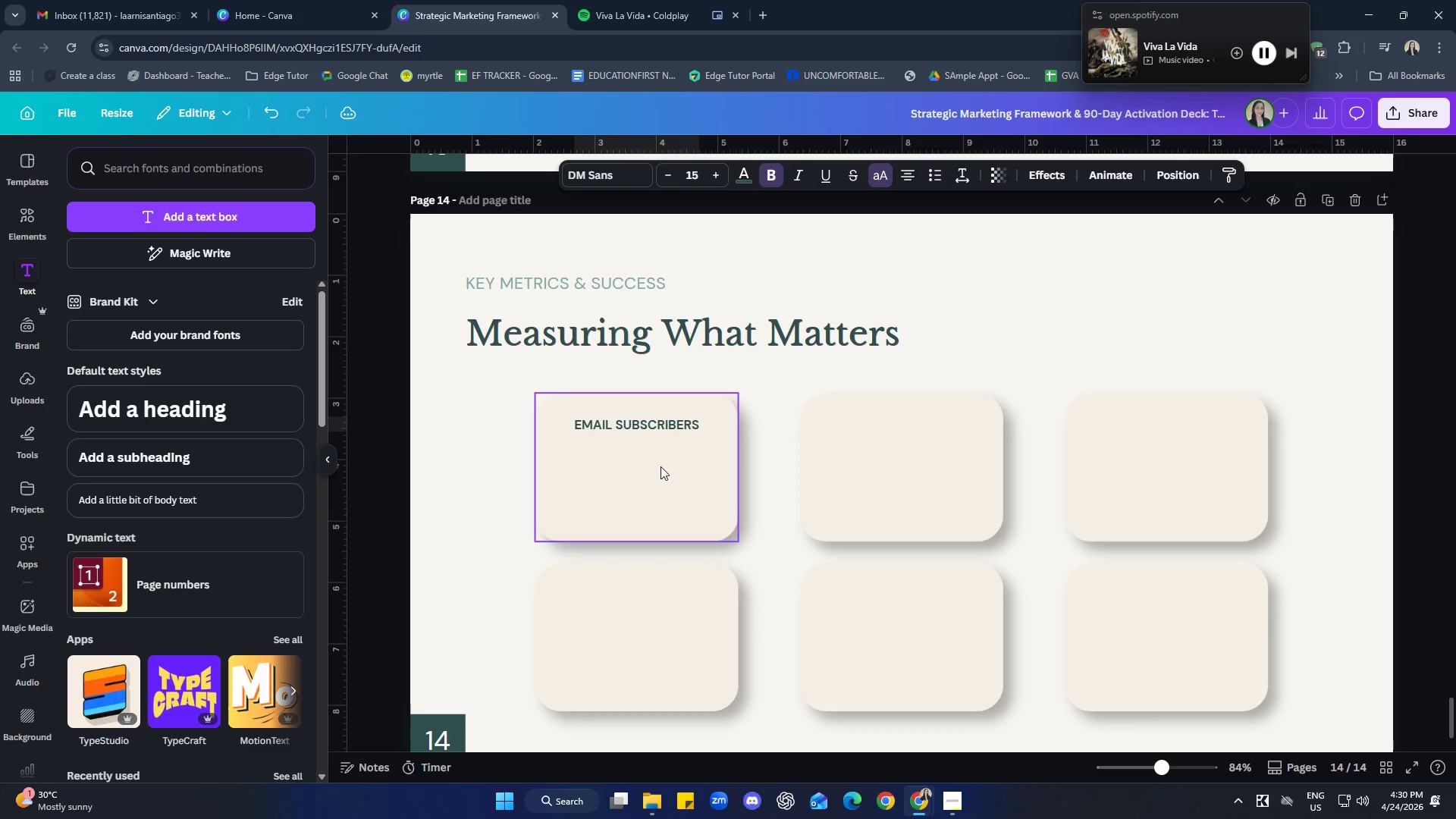 
key(ArrowUp)
 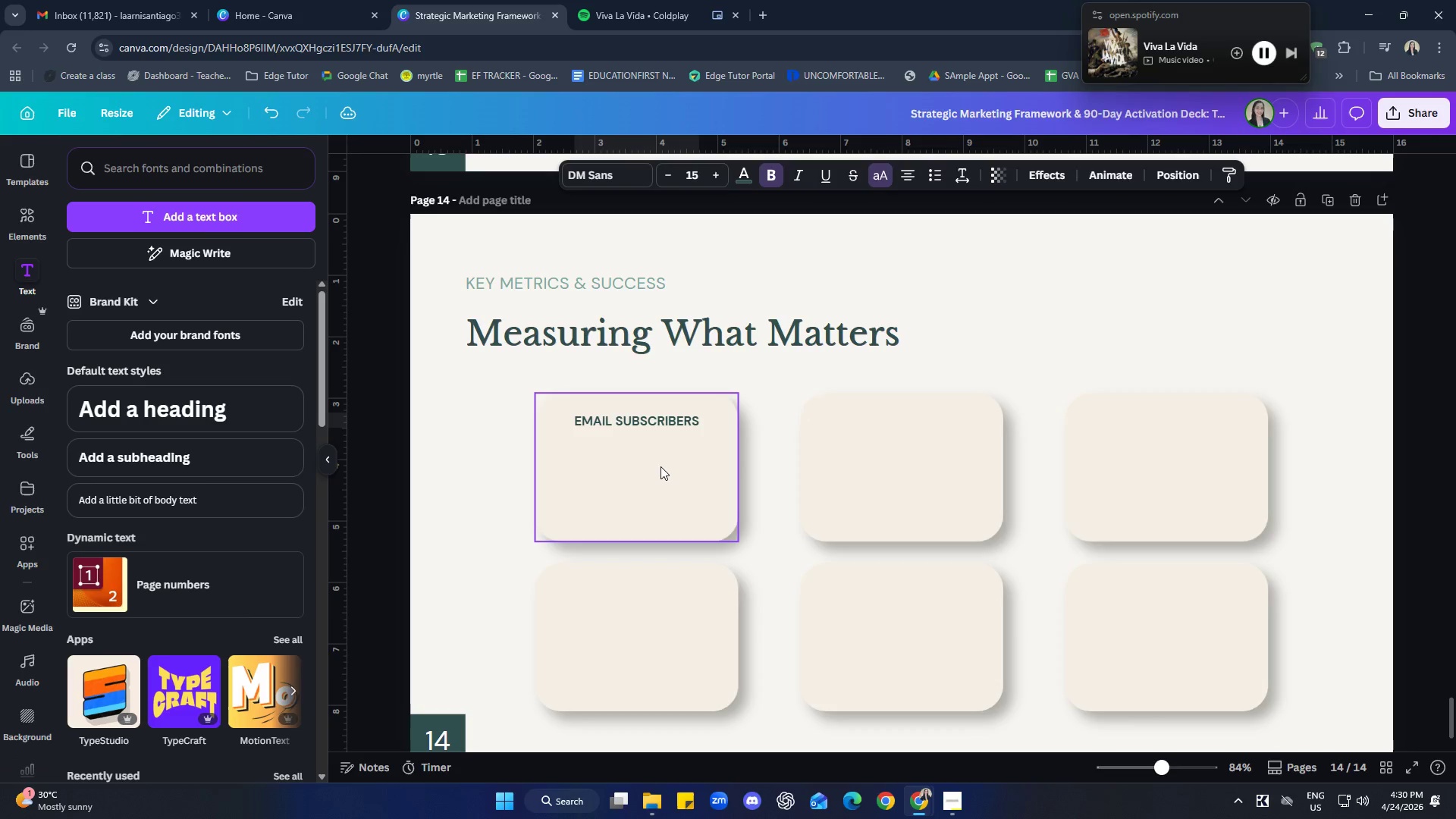 
key(ArrowUp)
 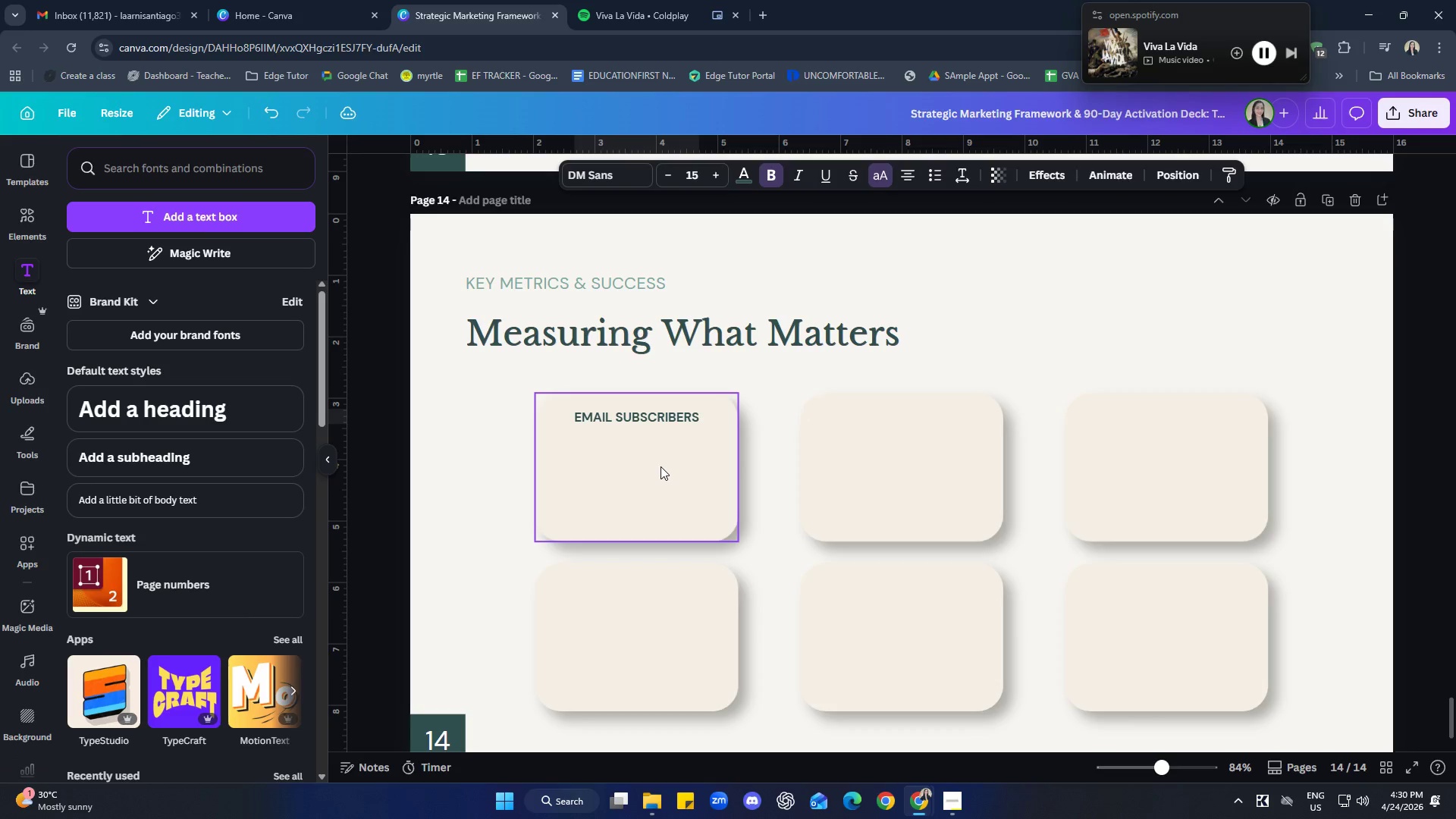 
key(ArrowUp)
 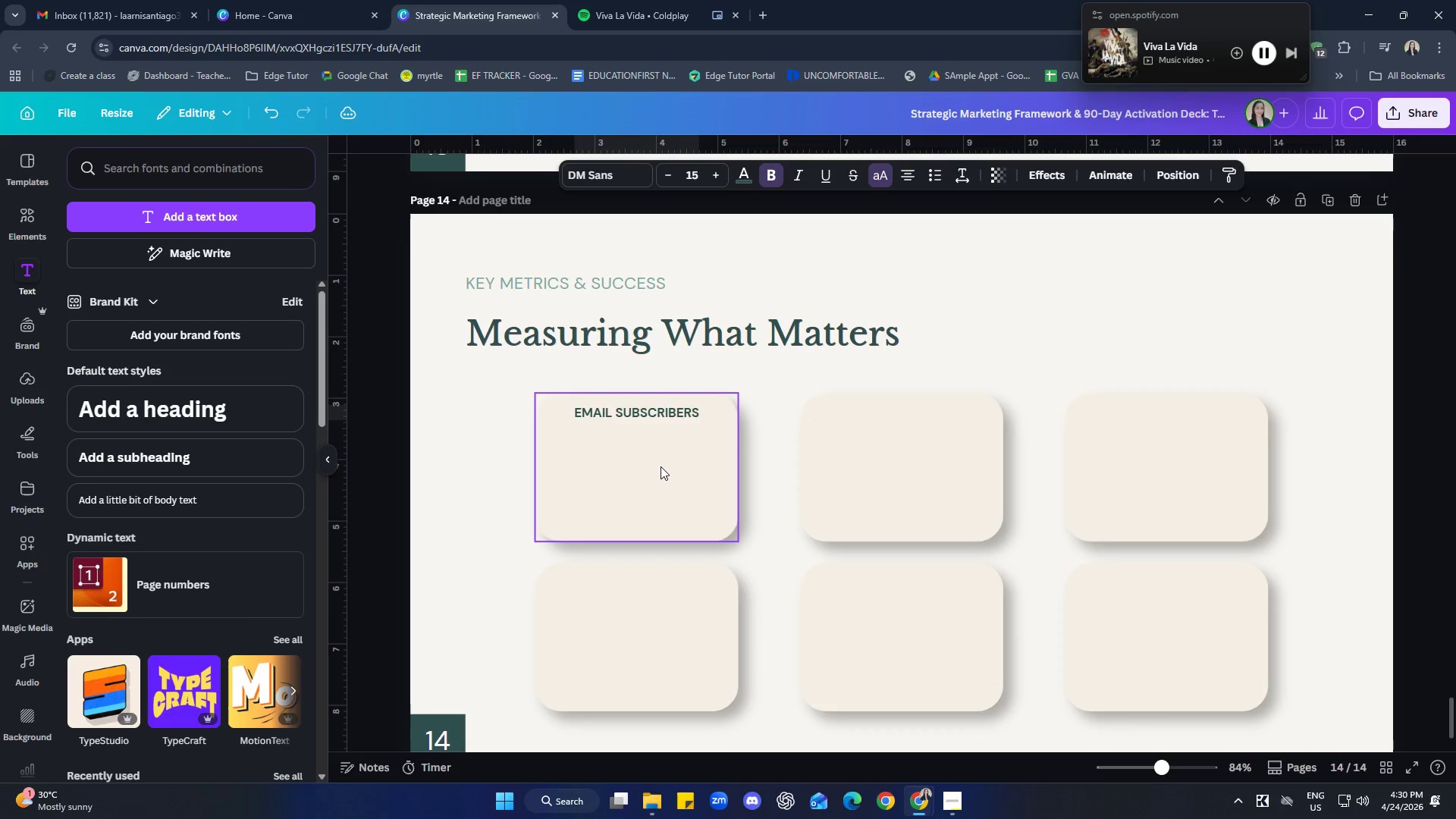 
key(ArrowDown)
 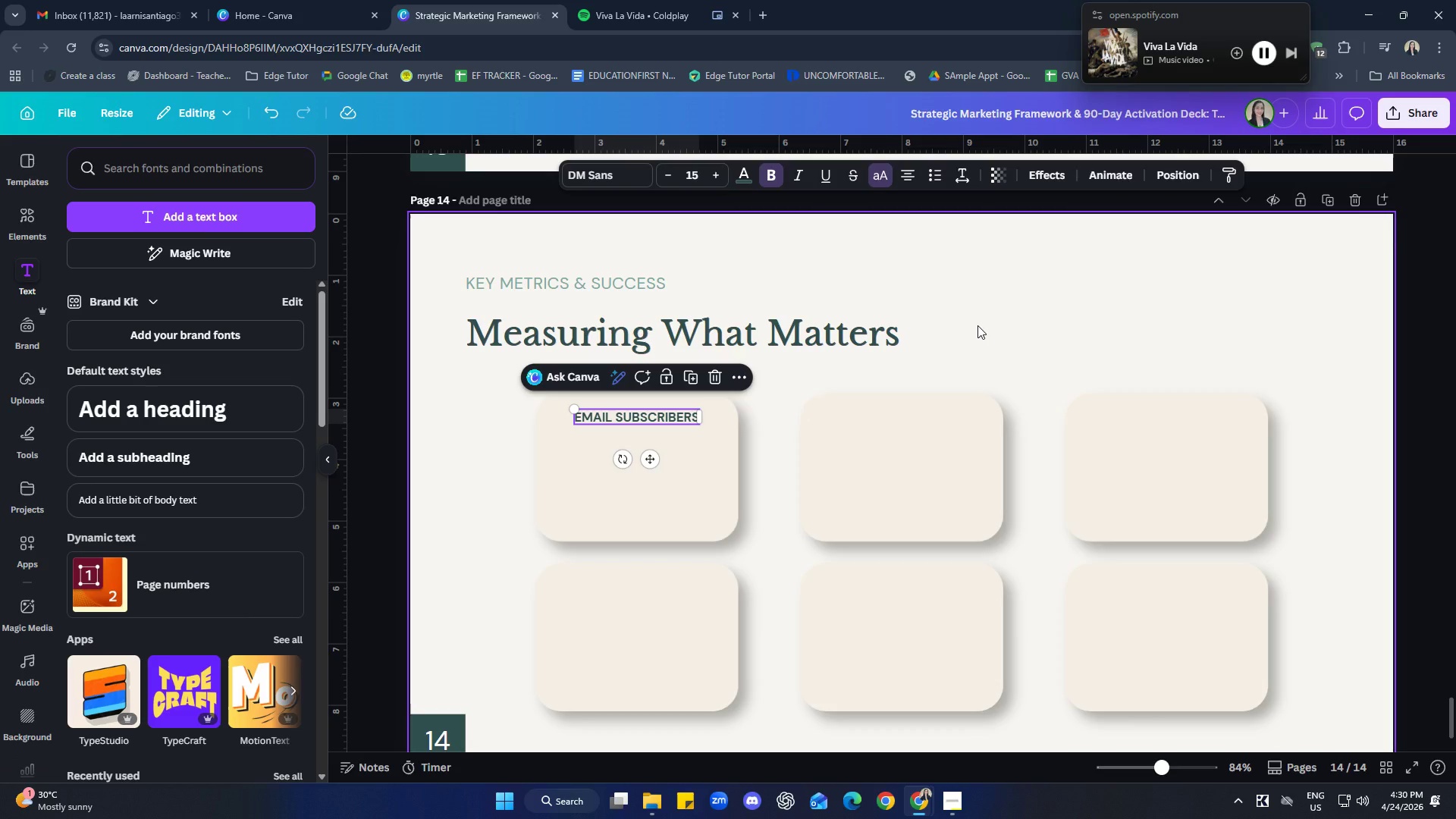 
left_click_drag(start_coordinate=[976, 325], to_coordinate=[969, 306])
 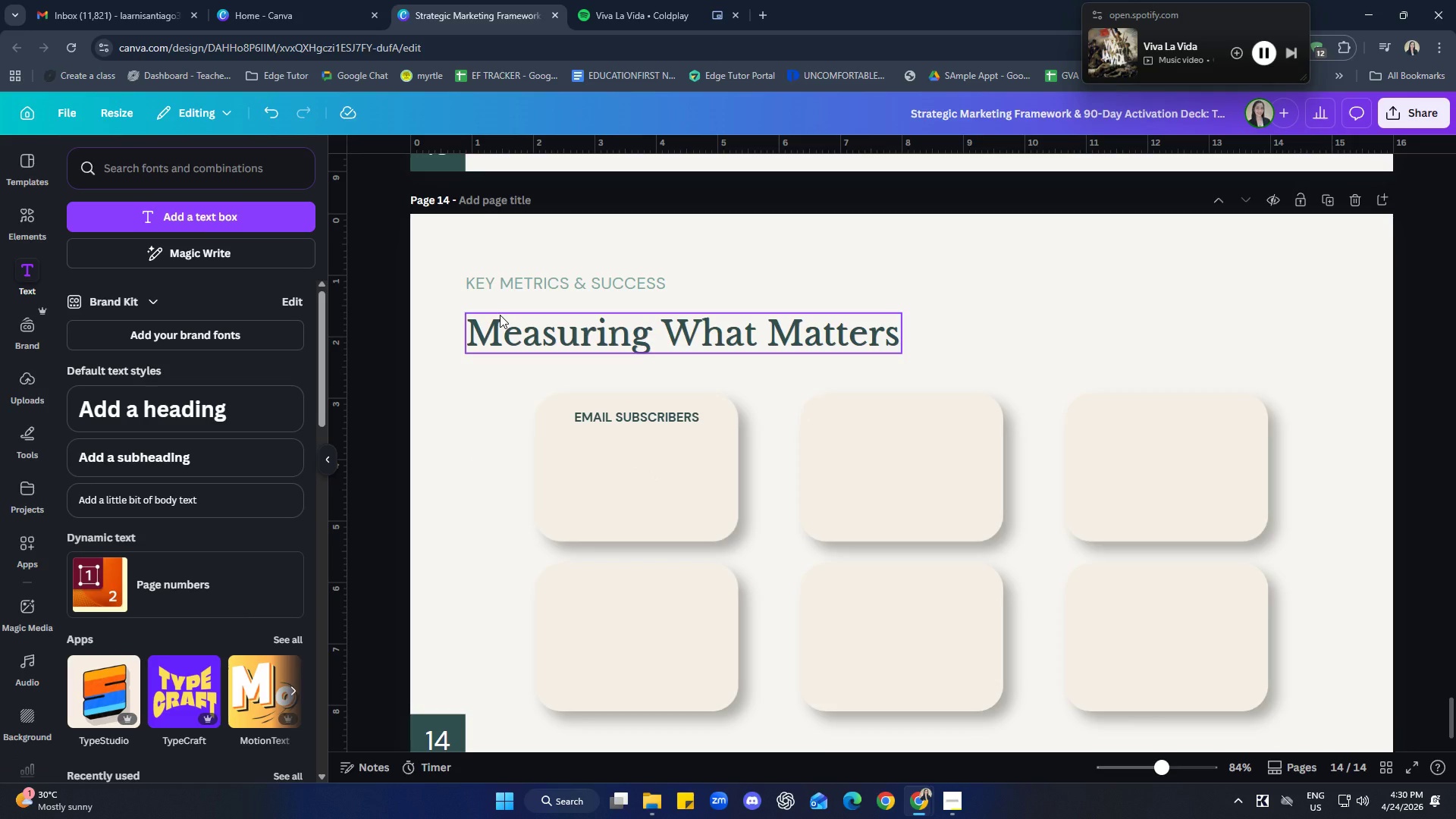 
wait(25.86)
 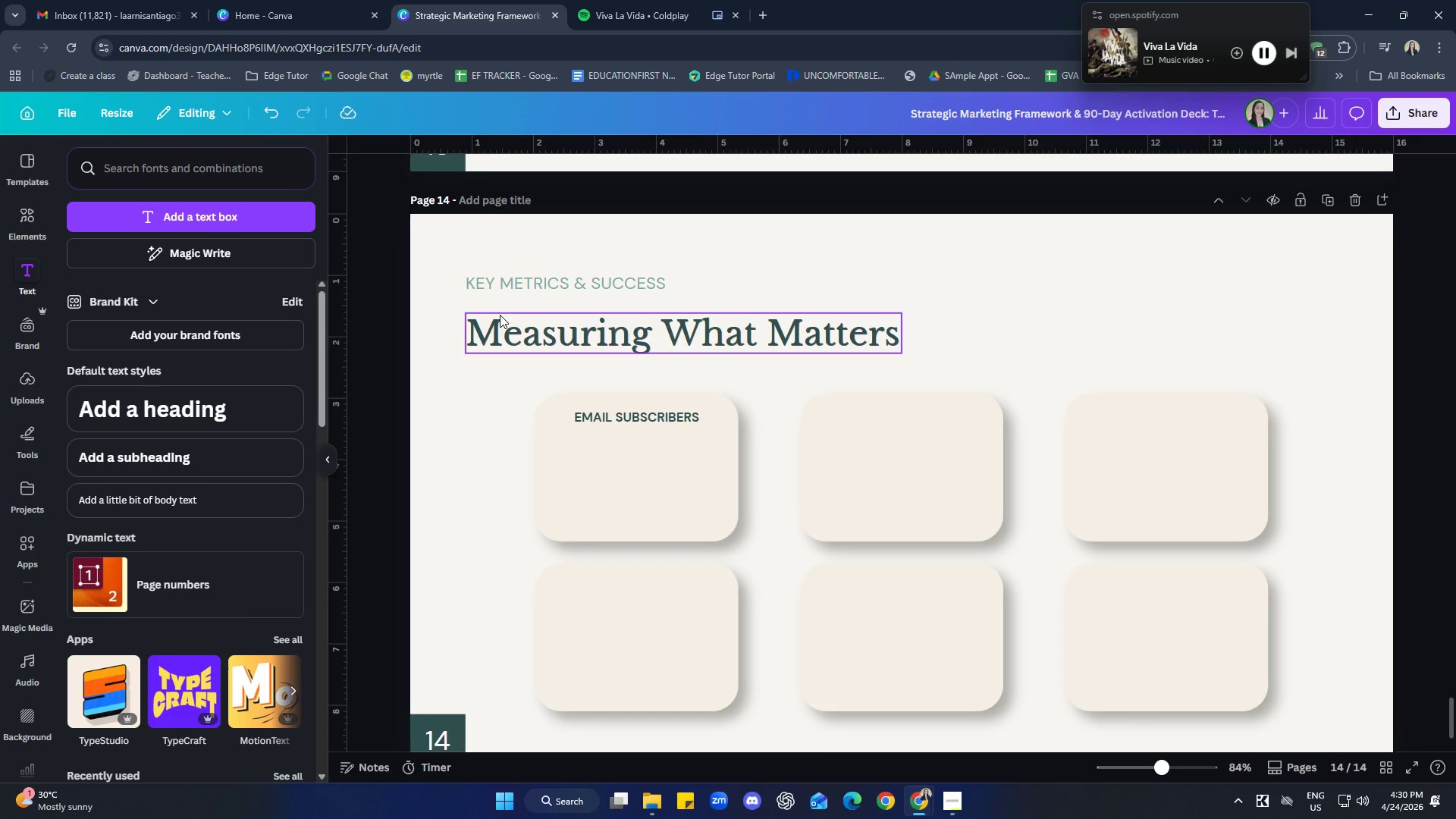 
left_click([171, 457])
 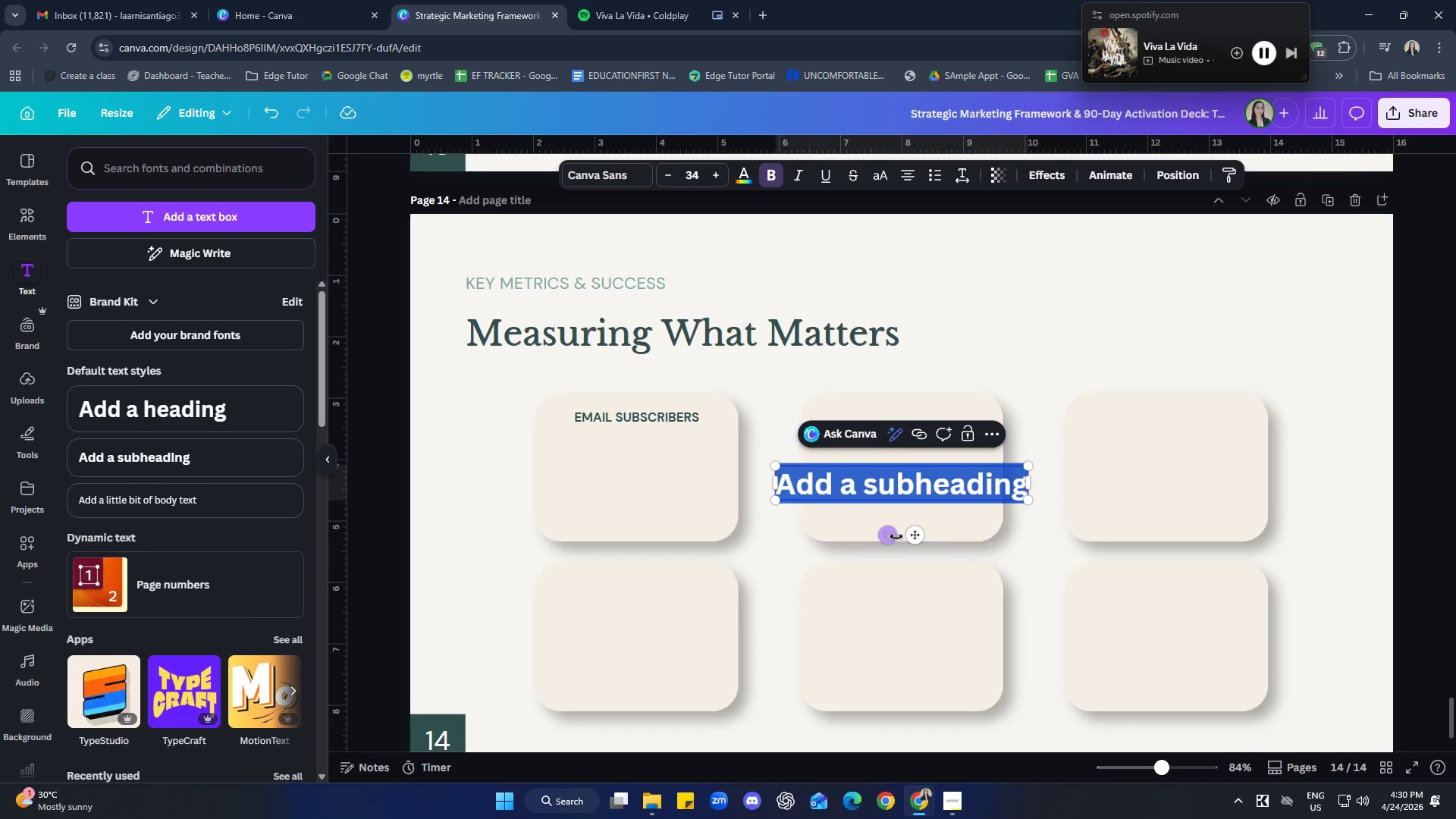 
left_click_drag(start_coordinate=[921, 539], to_coordinate=[686, 529])
 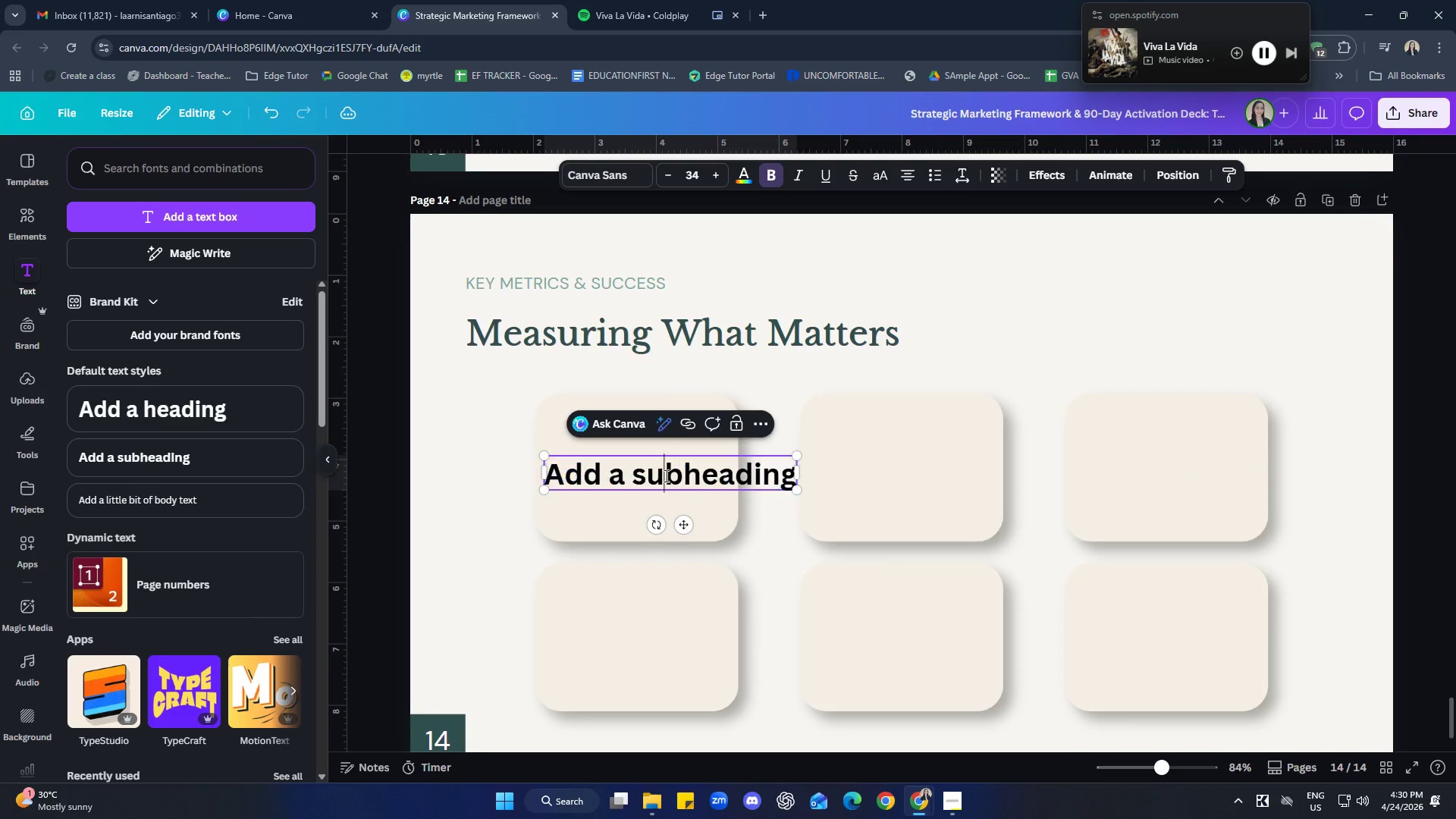 
double_click([665, 475])
 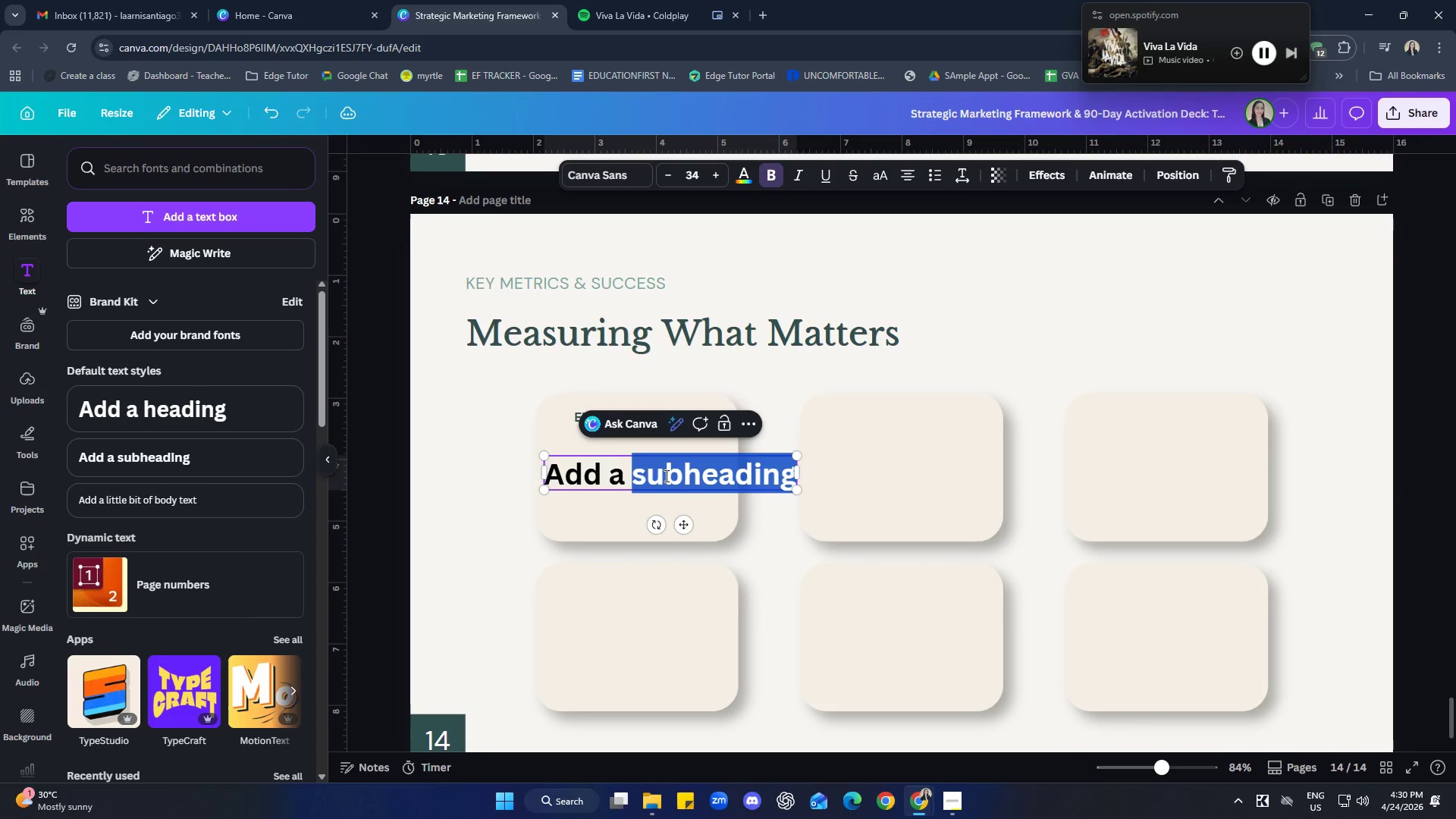 
triple_click([665, 475])
 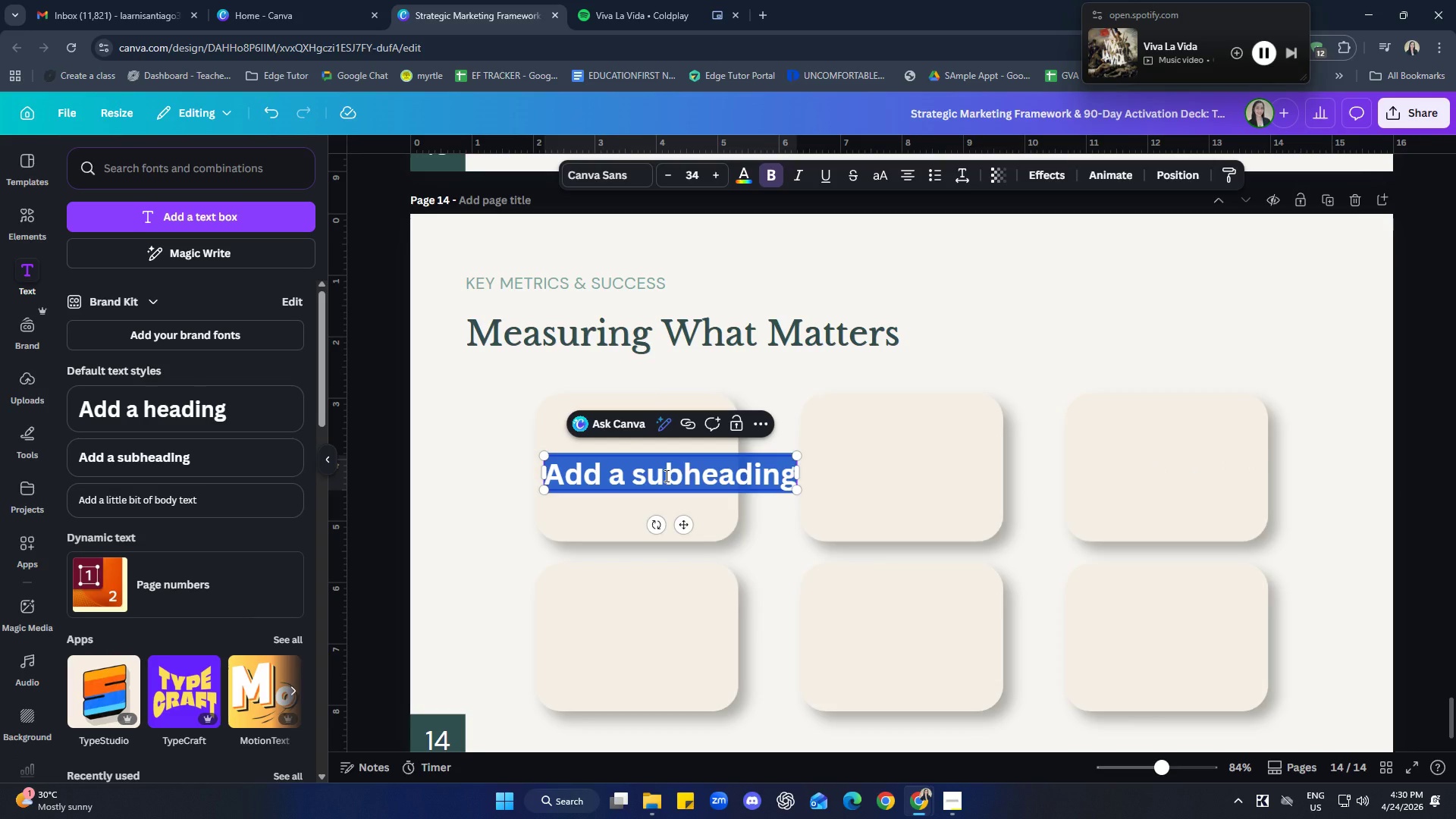 
type(10k+)
 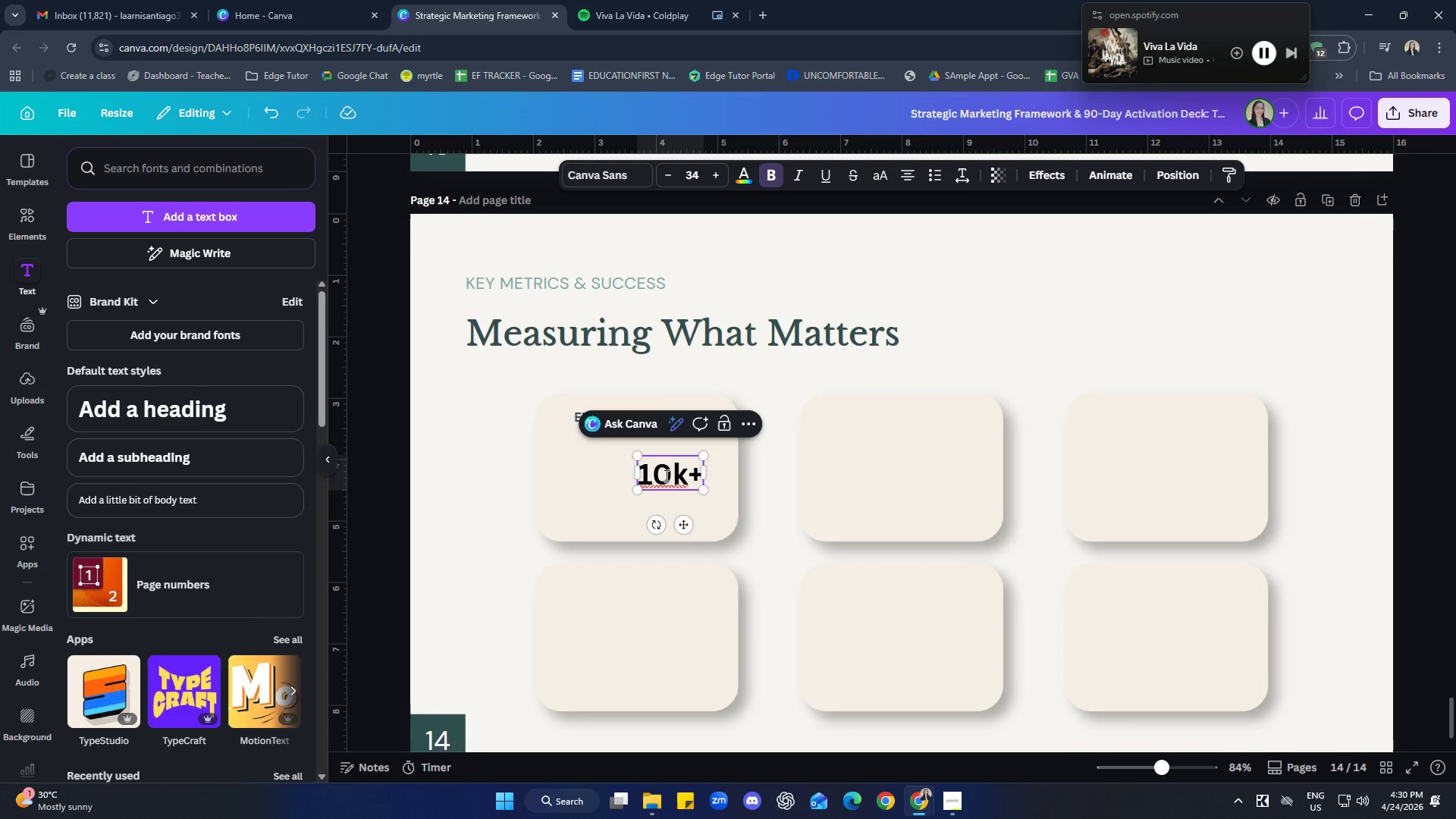 
left_click_drag(start_coordinate=[680, 525], to_coordinate=[644, 524])
 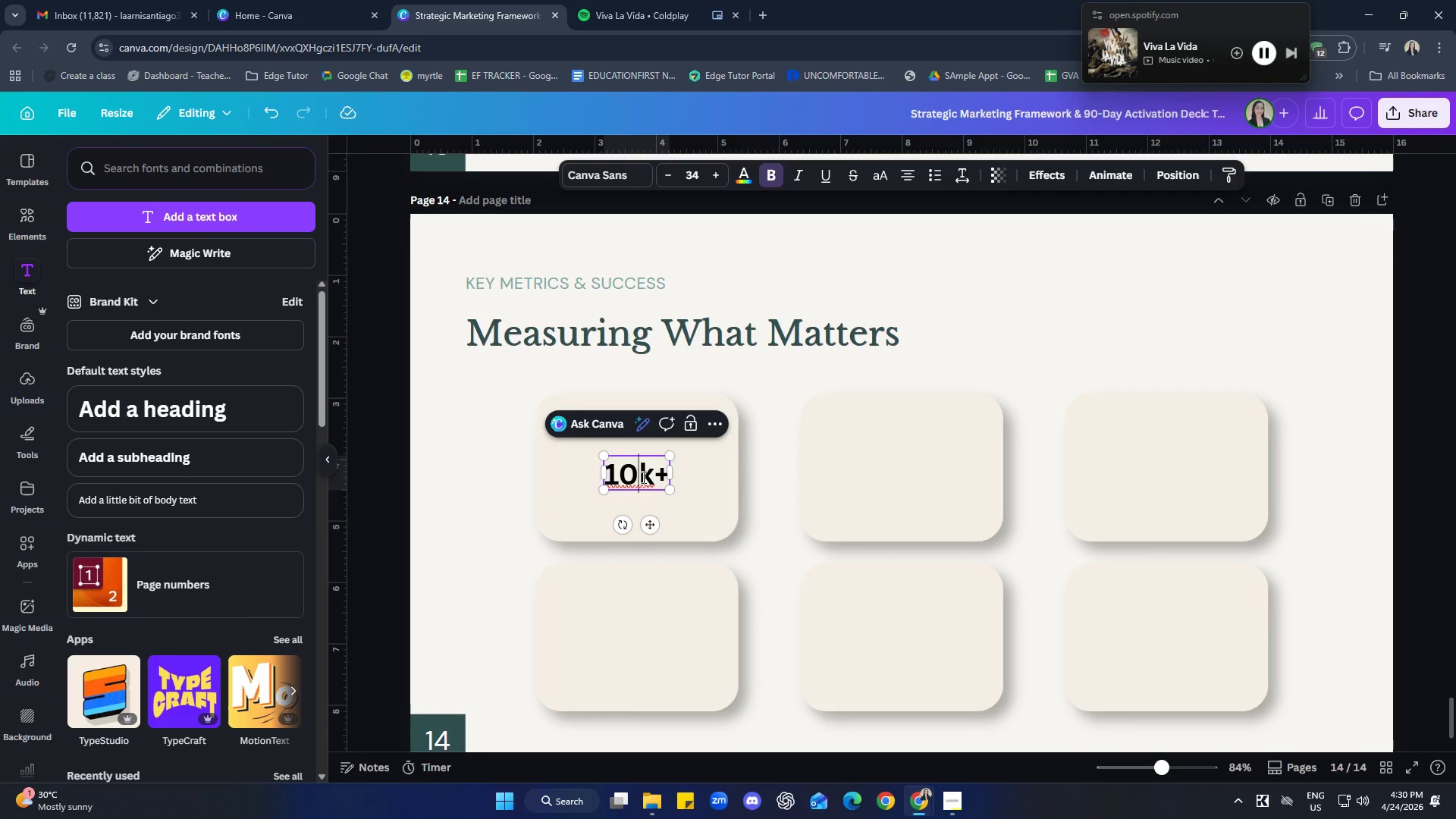 
double_click([642, 477])
 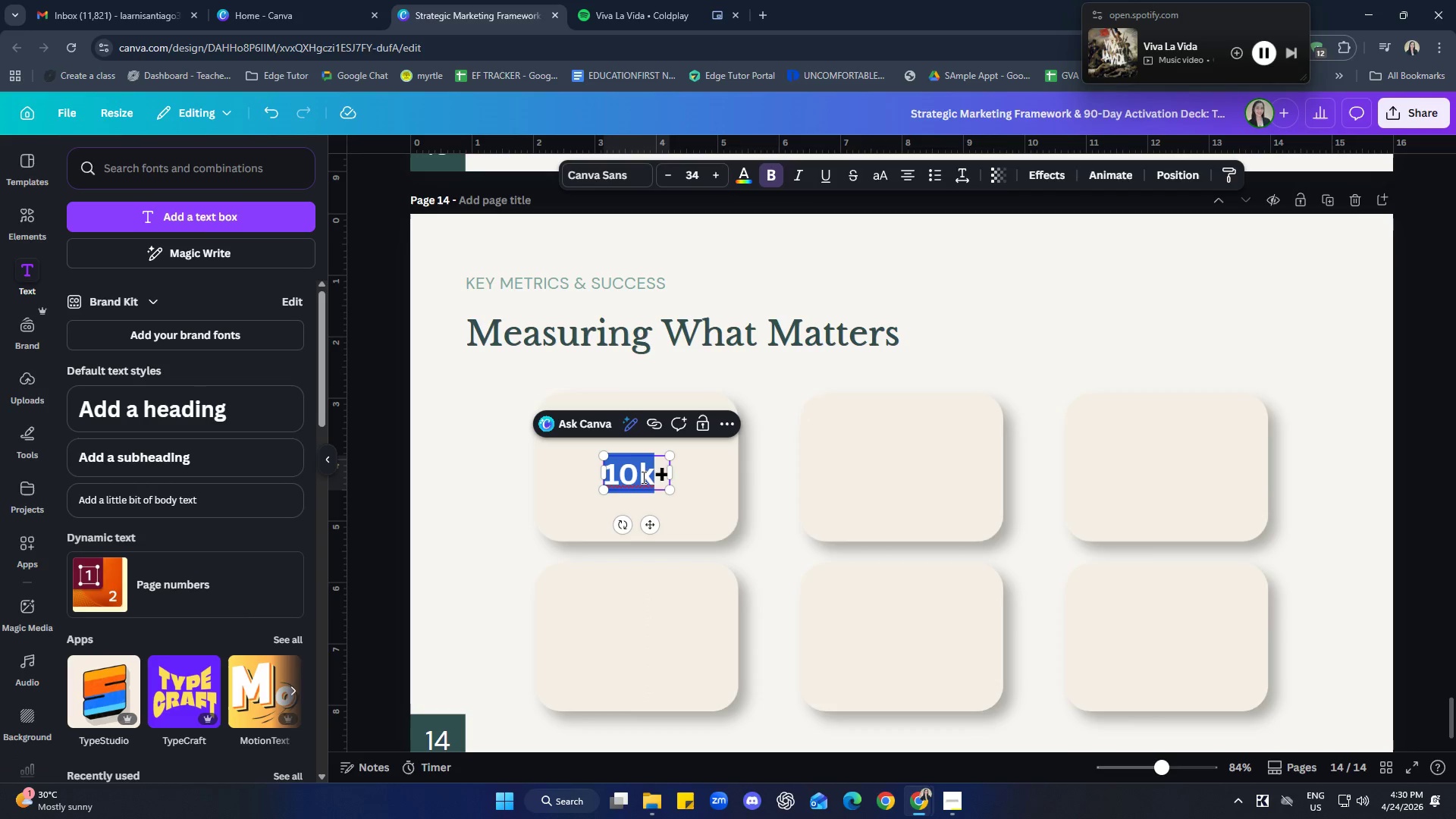 
triple_click([642, 477])
 